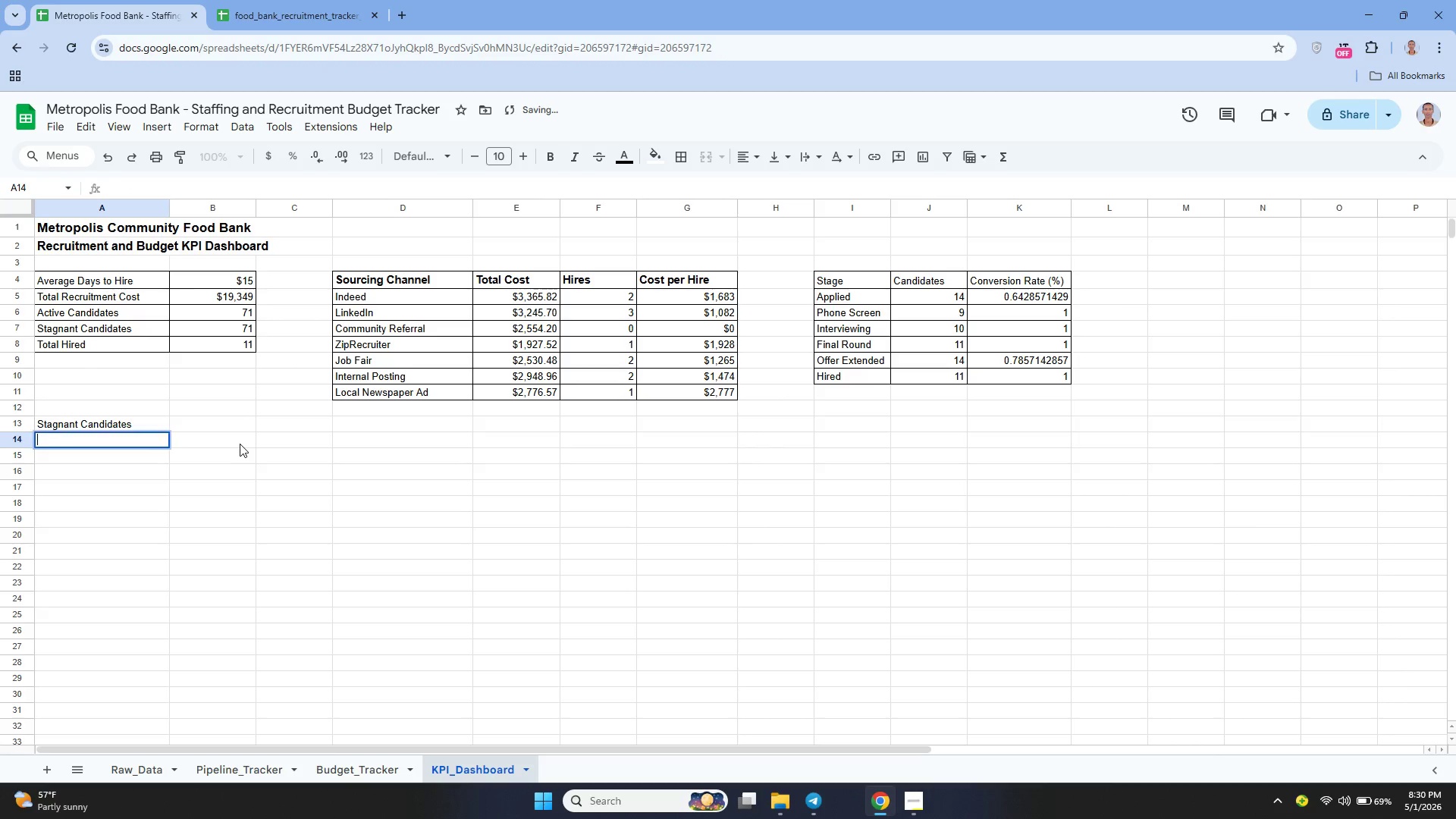 
key(Enter)
 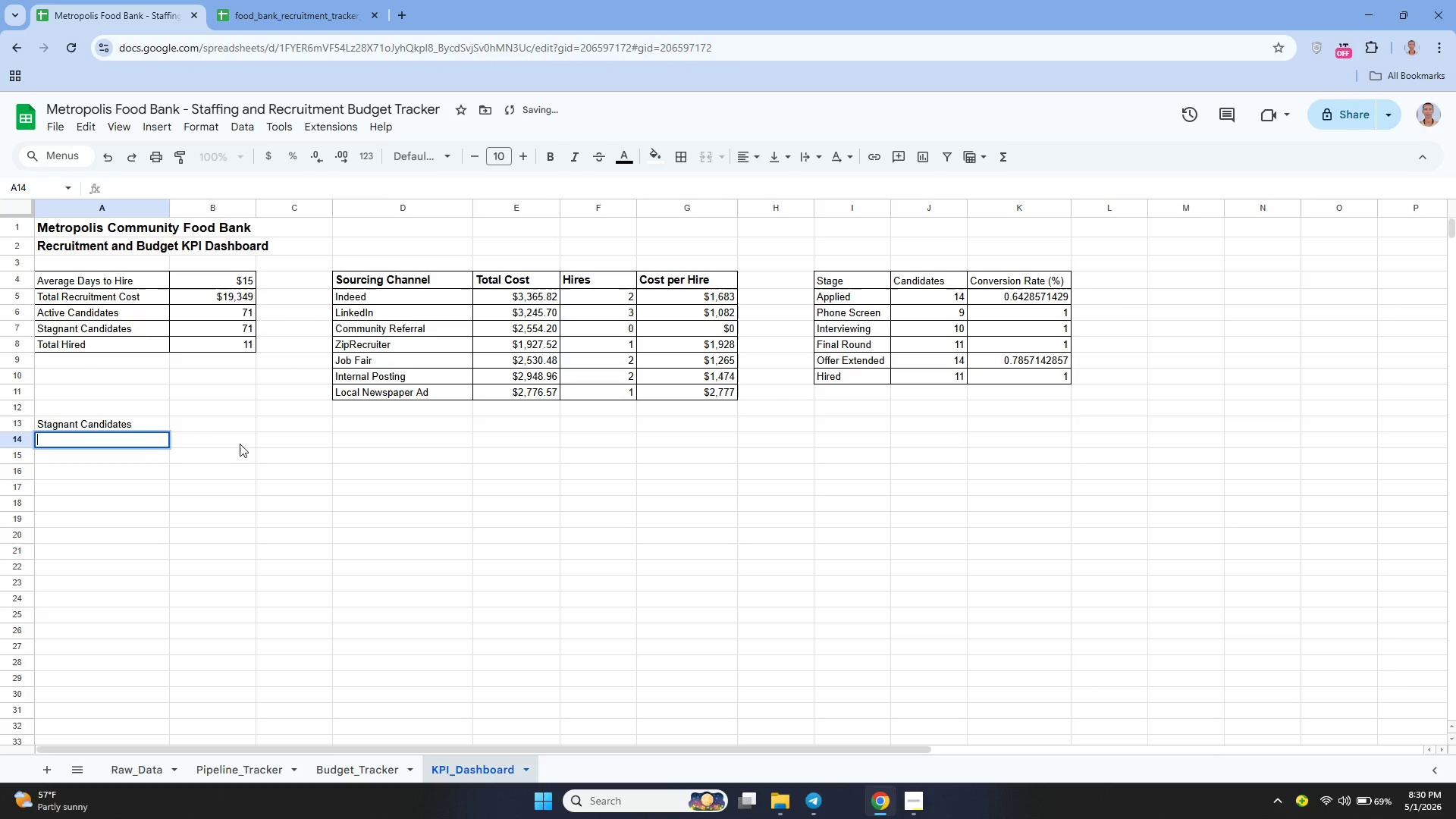 
type(Applicant Namw)
key(Backspace)
type(e)
key(Tab)
type(Role Type)
key(Tab)
type(Current A)
key(Backspace)
type(Status)
key(Tab)
 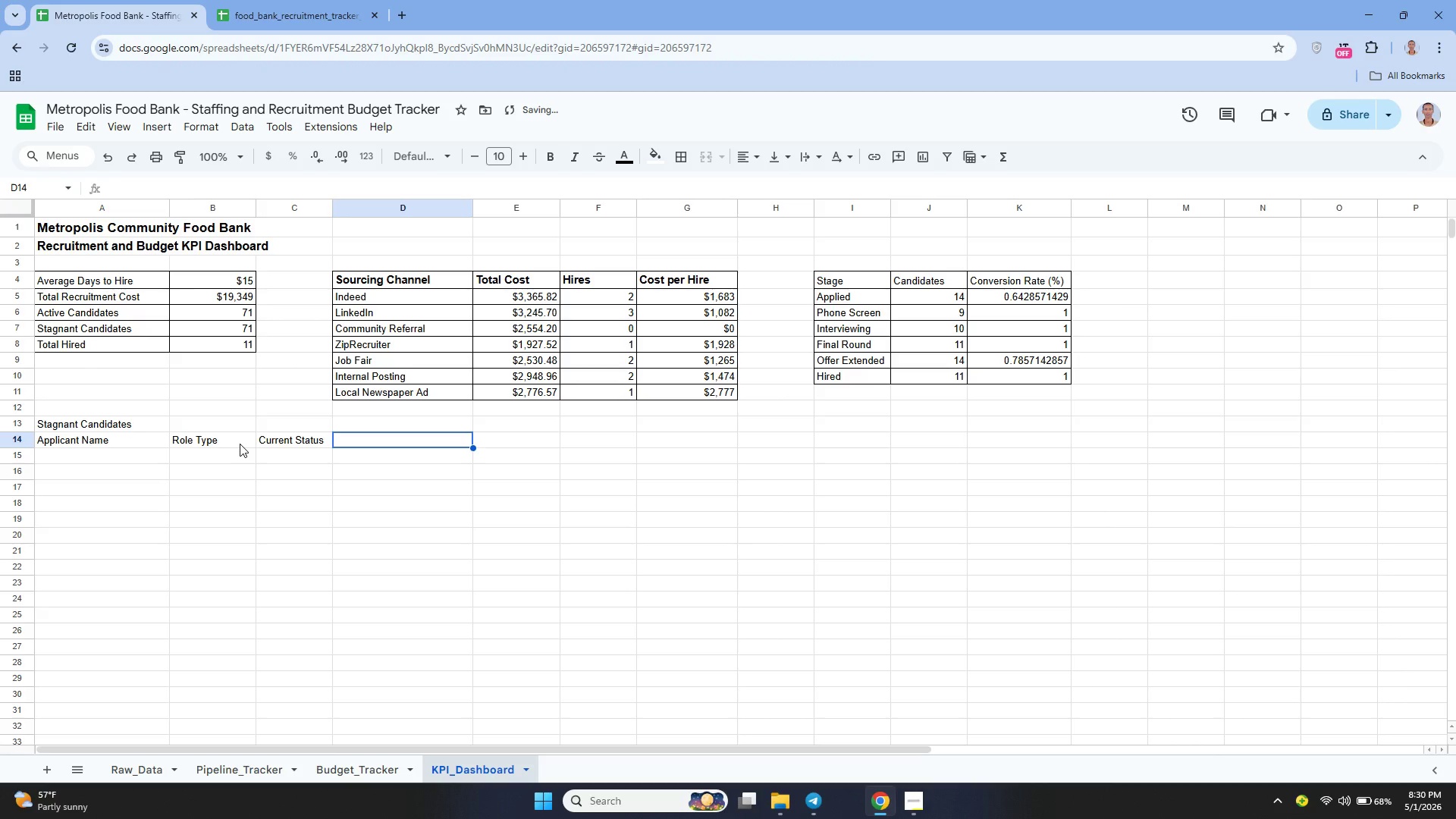 
hold_key(key=ShiftLeft, duration=0.53)
 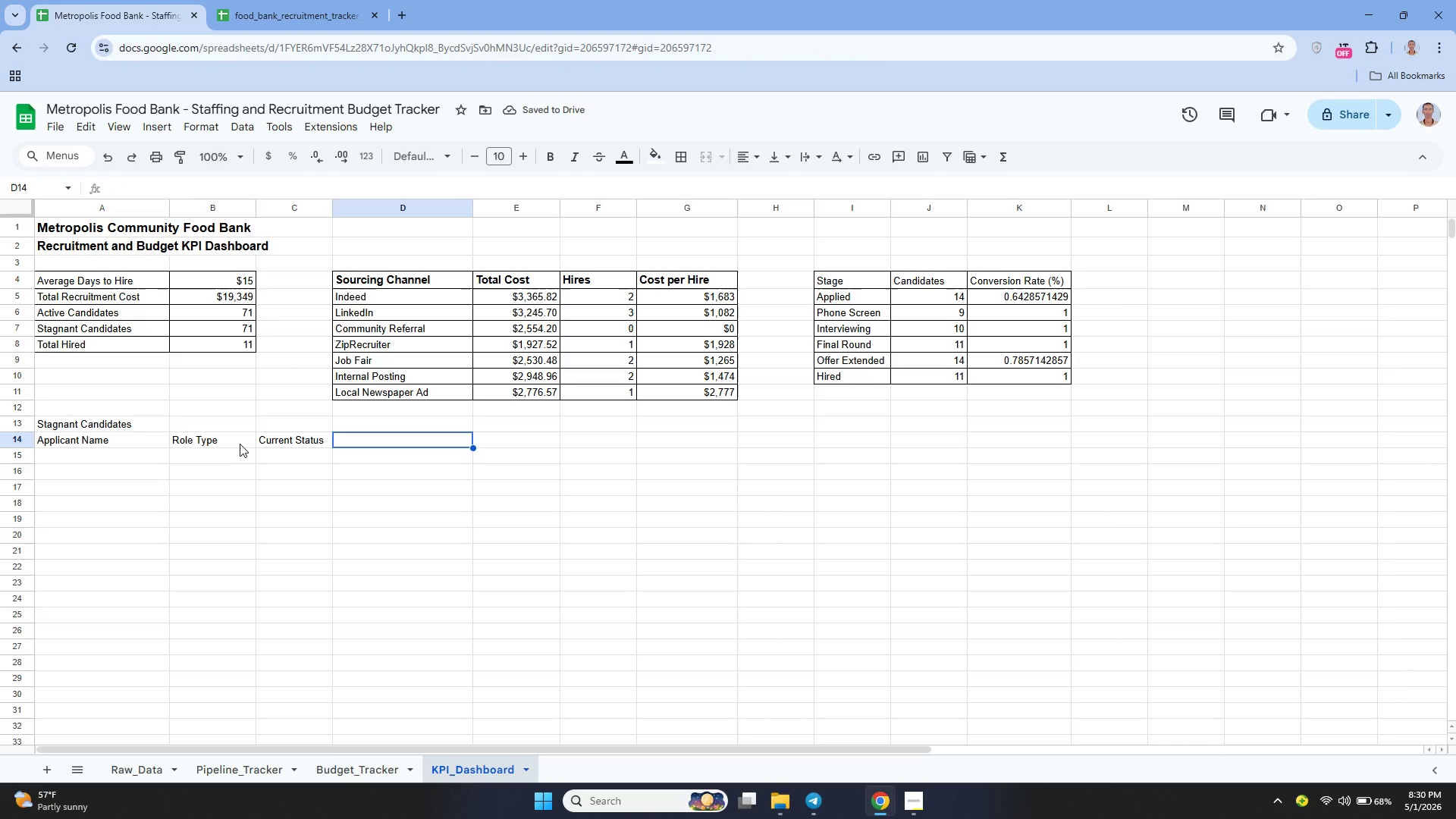 
type(Days in Stage)
 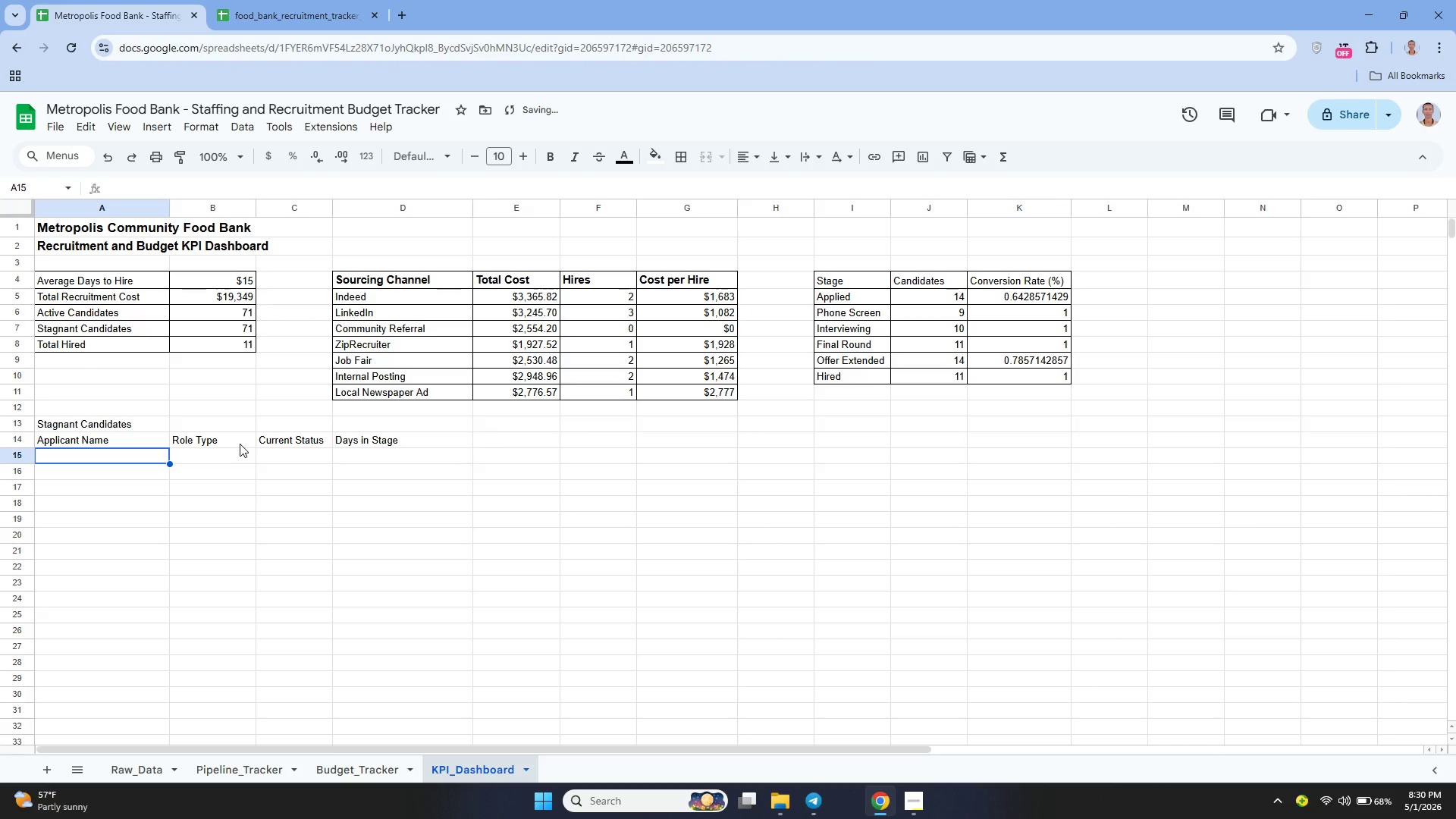 
 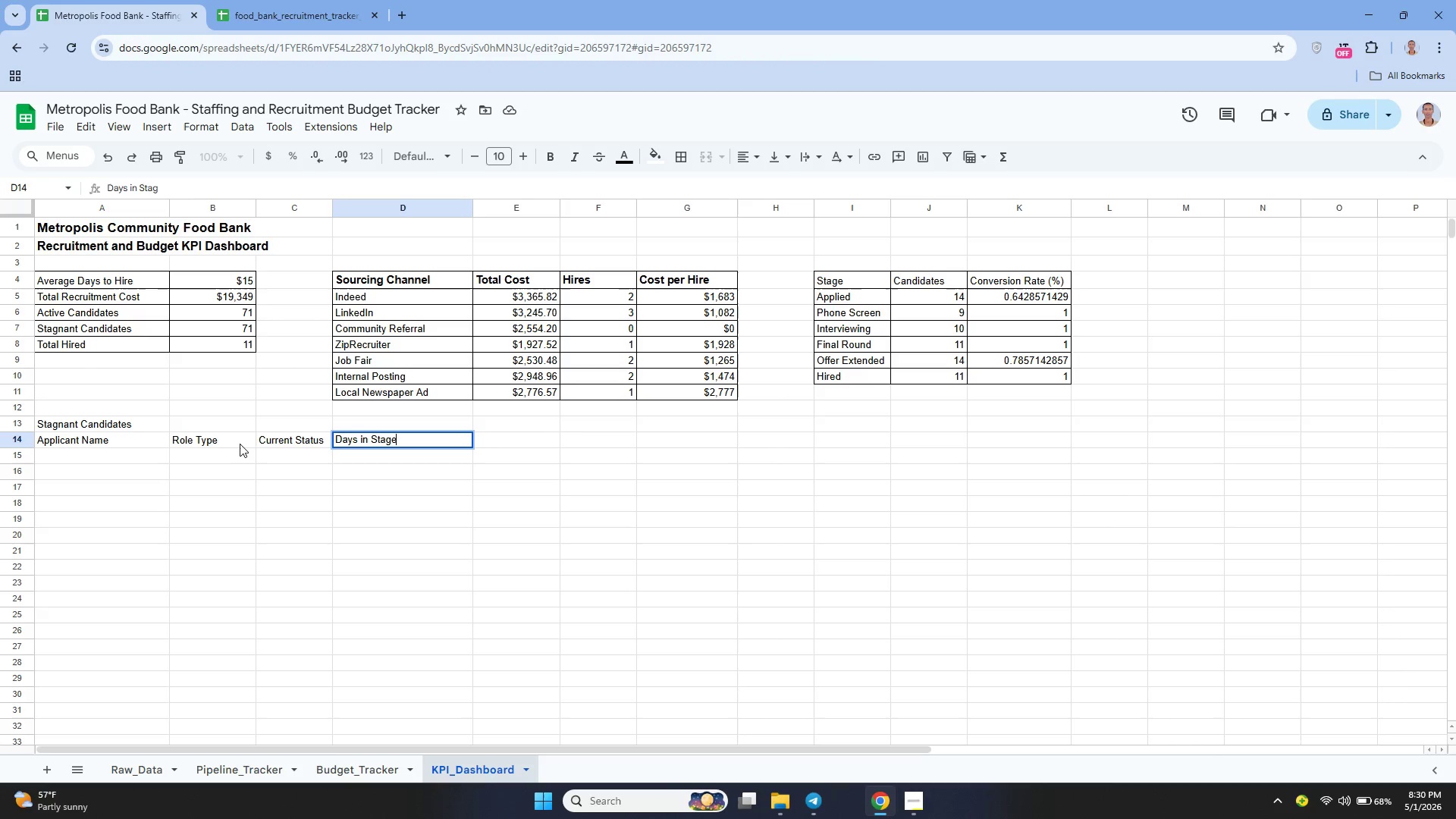 
key(Enter)
 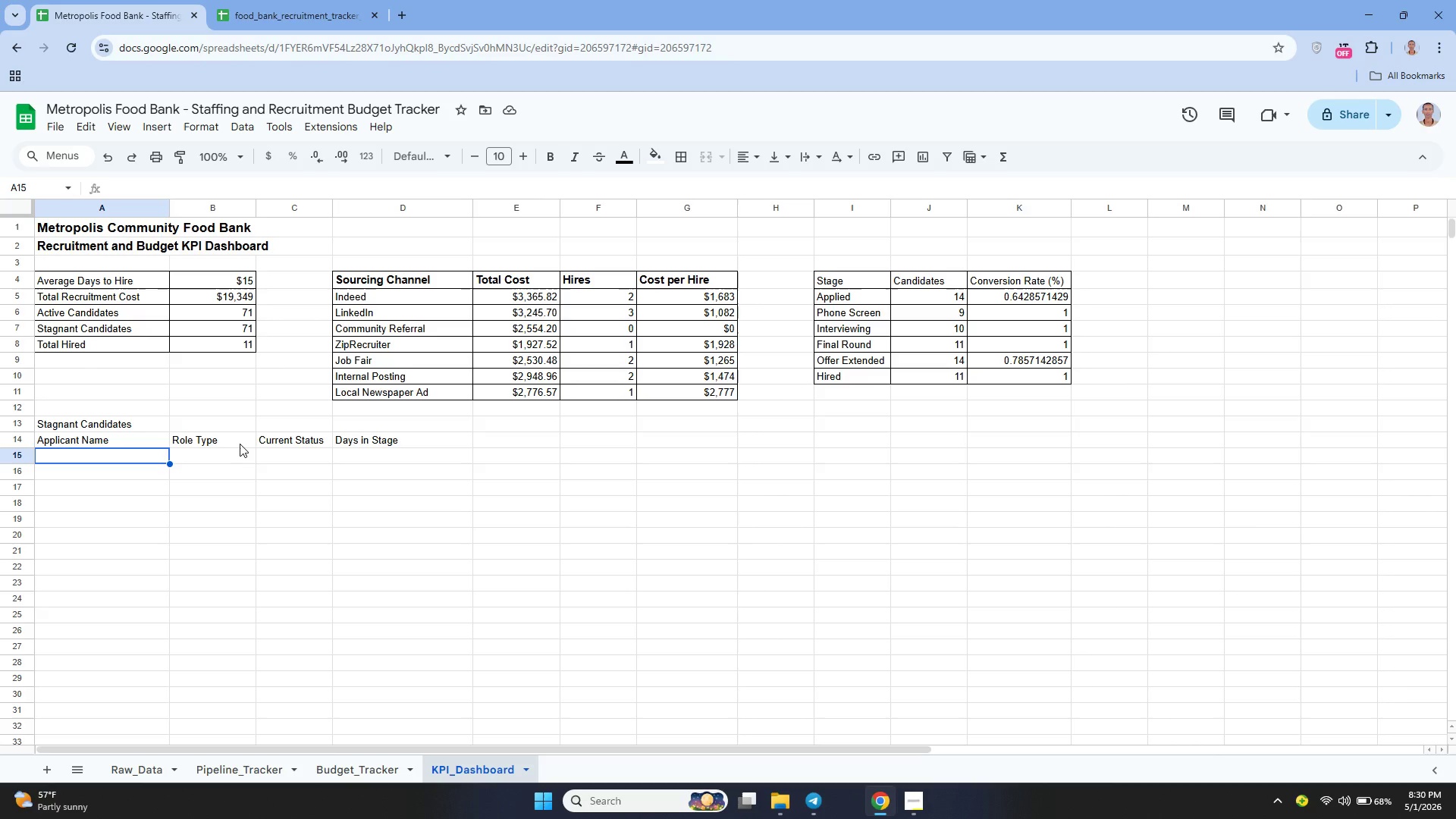 
wait(13.34)
 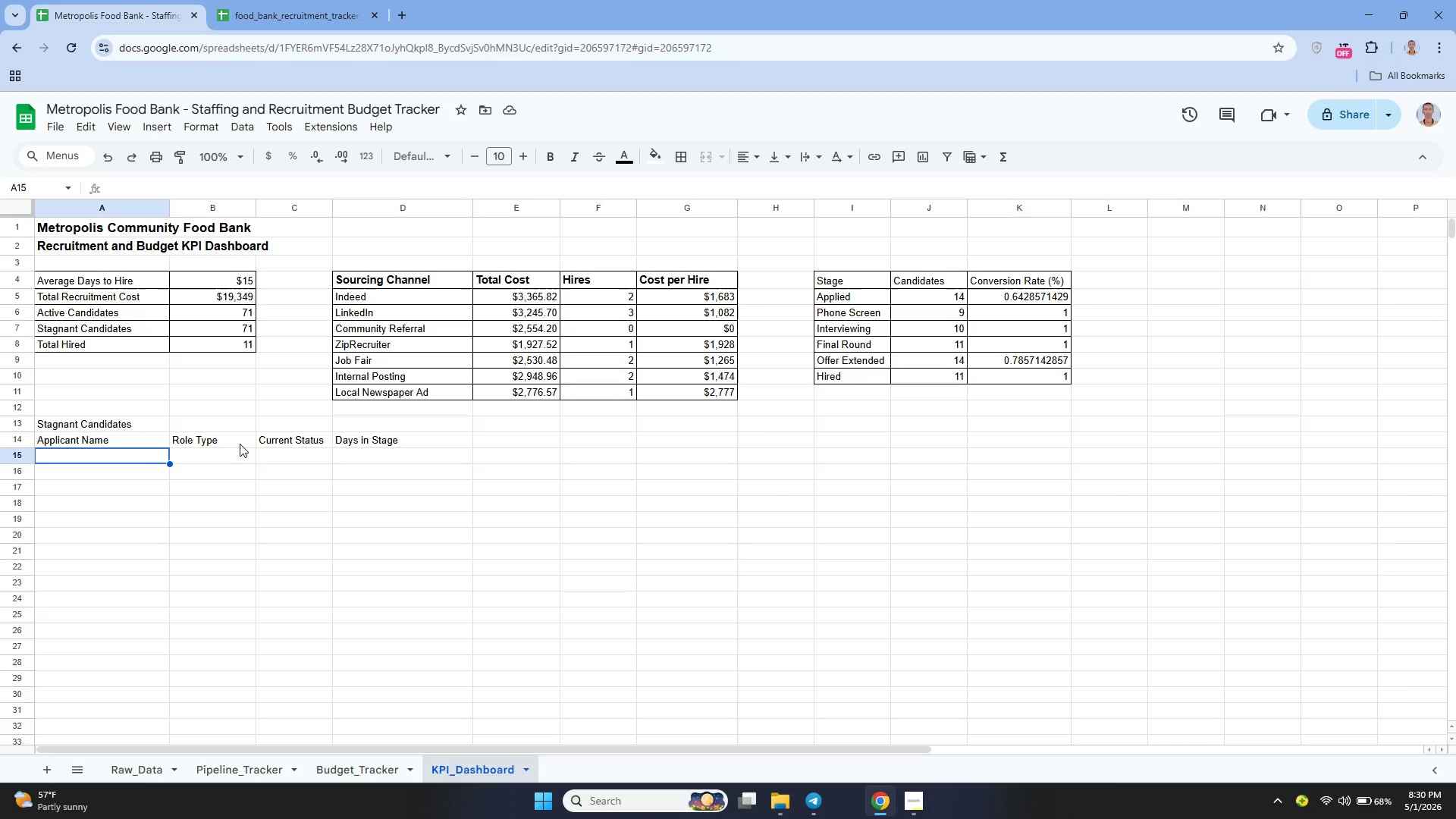 
key(Enter)
 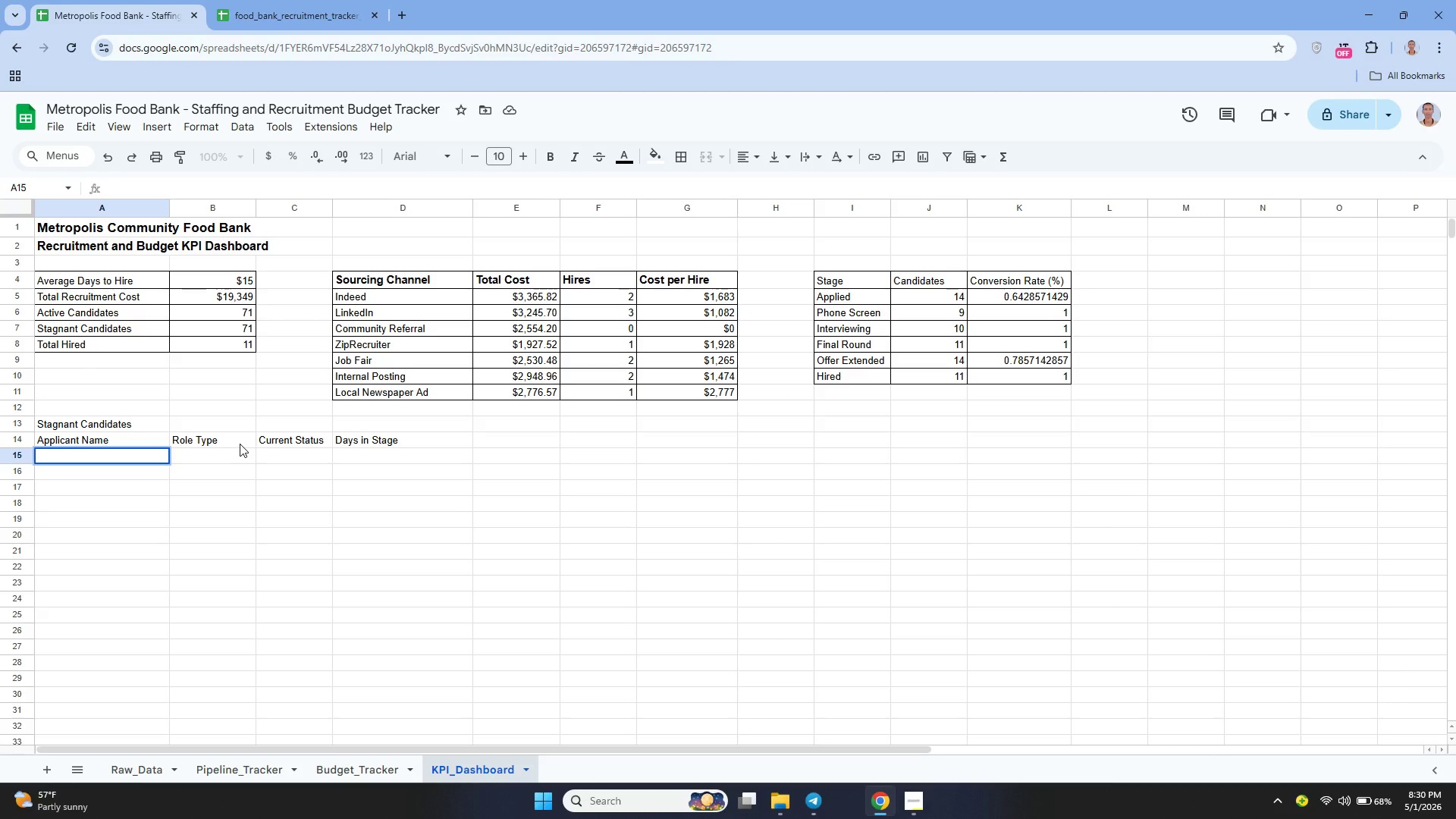 
type(=FIL)
 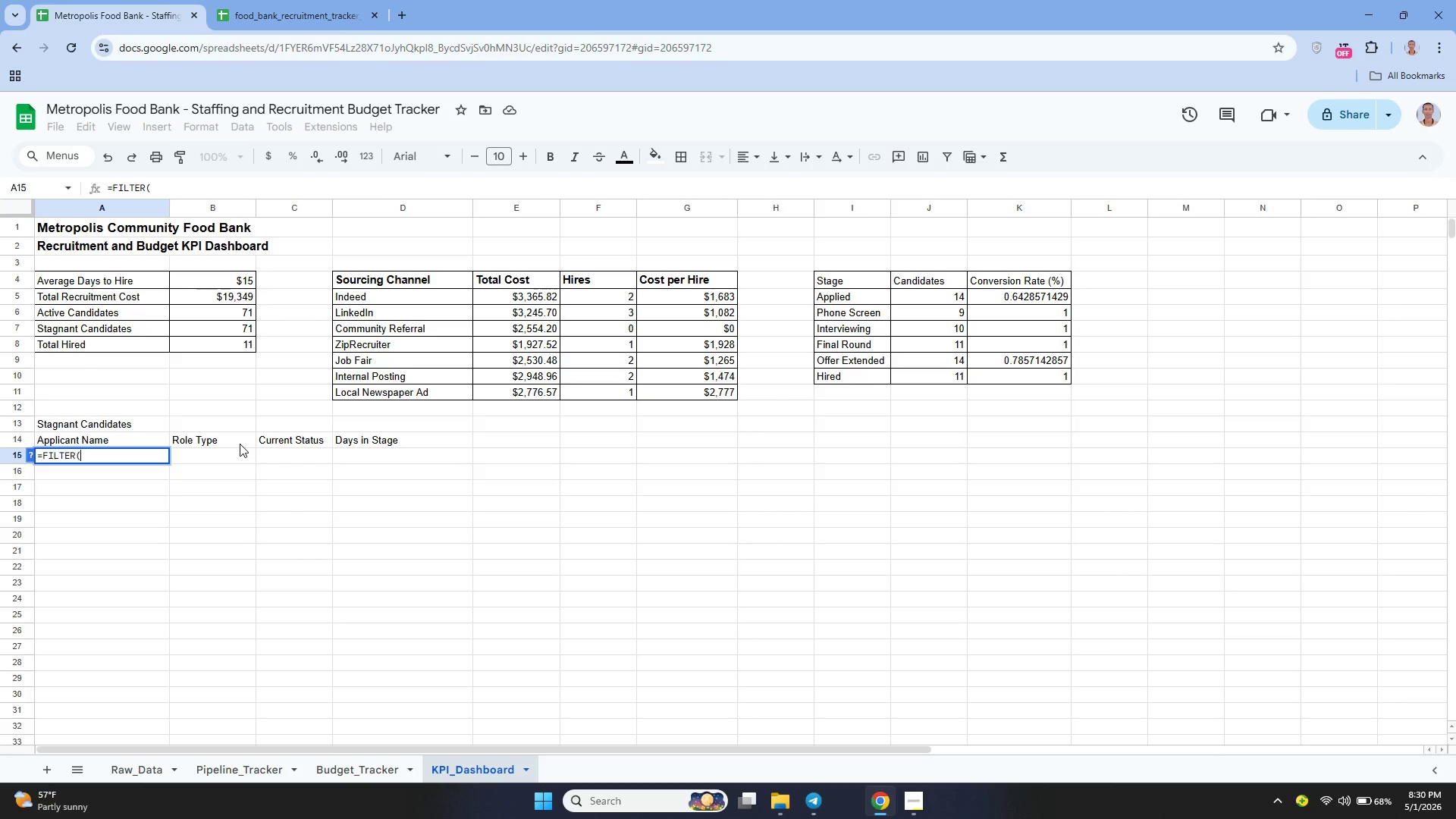 
key(Enter)
 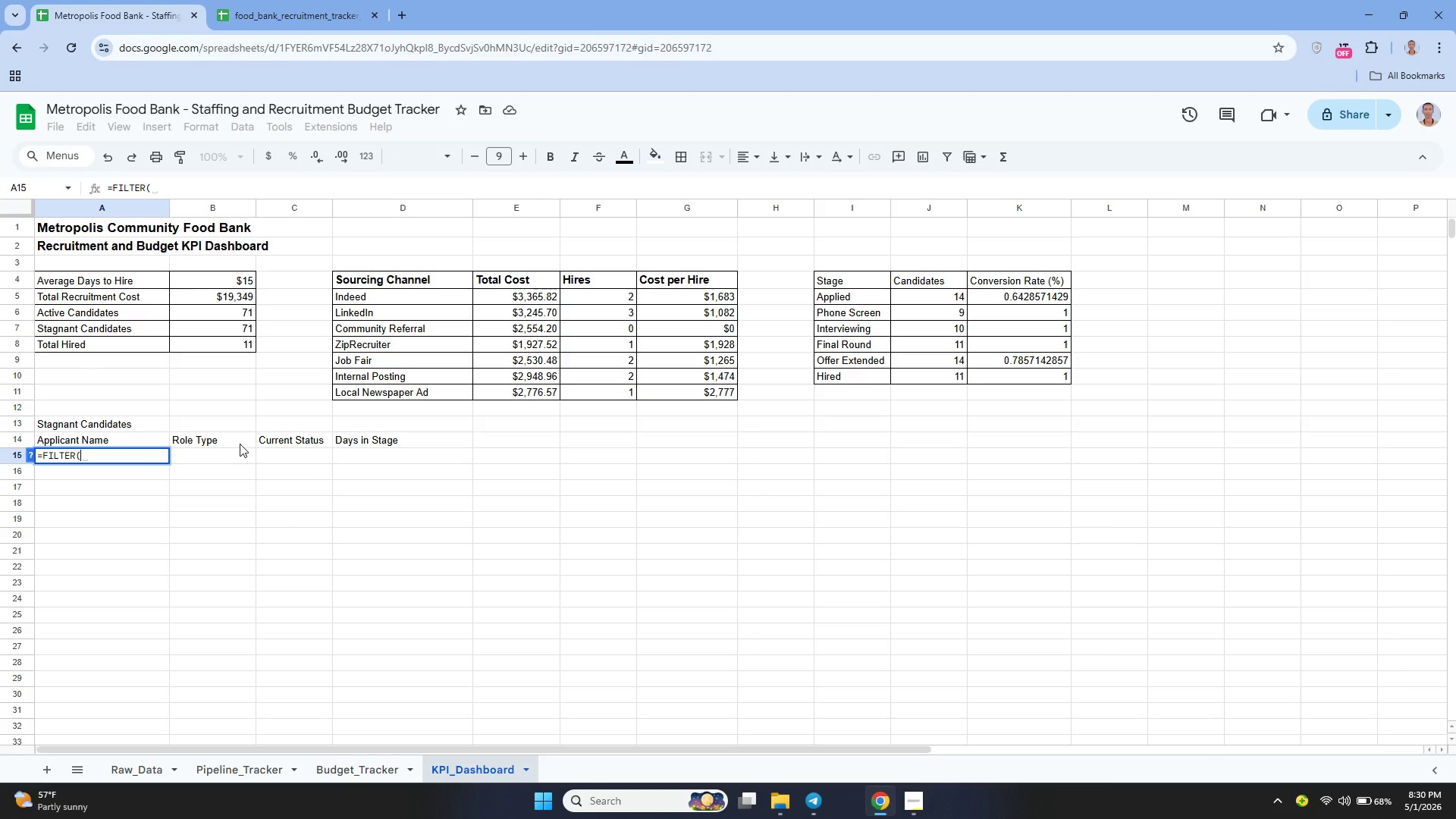 
type(Pipeline_Tracker)
 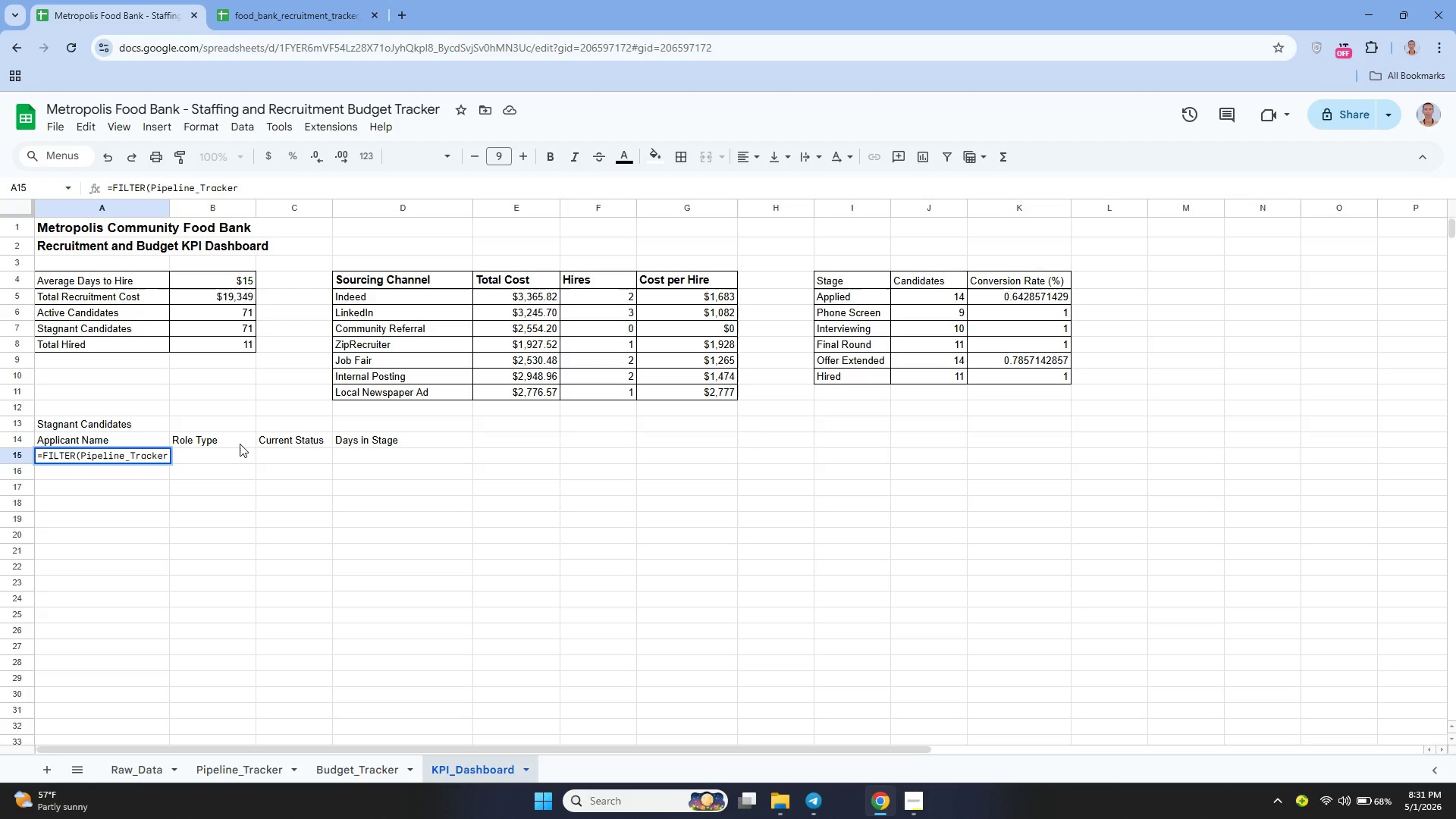 
type(!c)
key(Backspace)
type(C2:C01, Pipeline)
 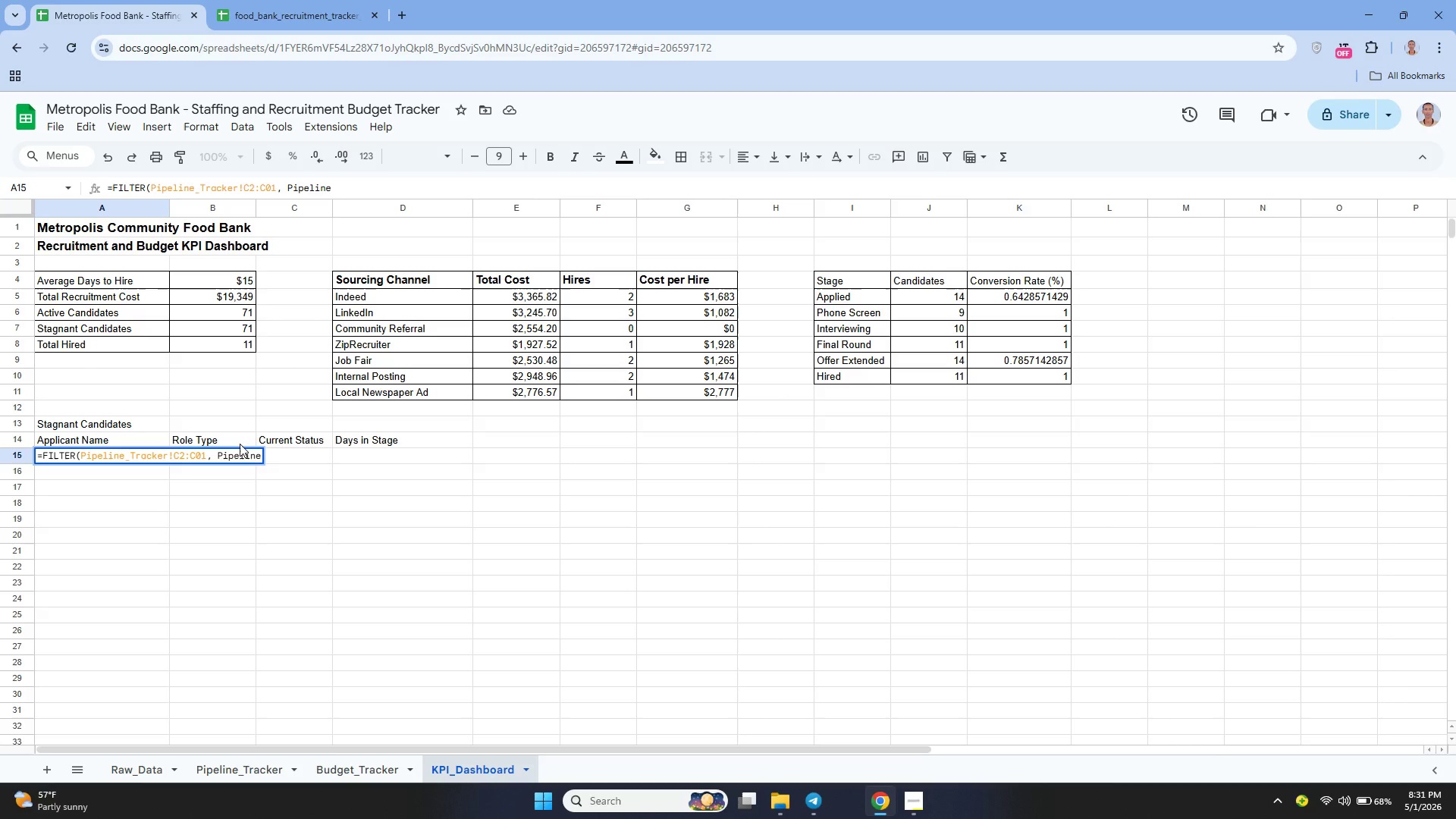 
type(_TRa)
key(Backspace)
key(Backspace)
type(racker)
 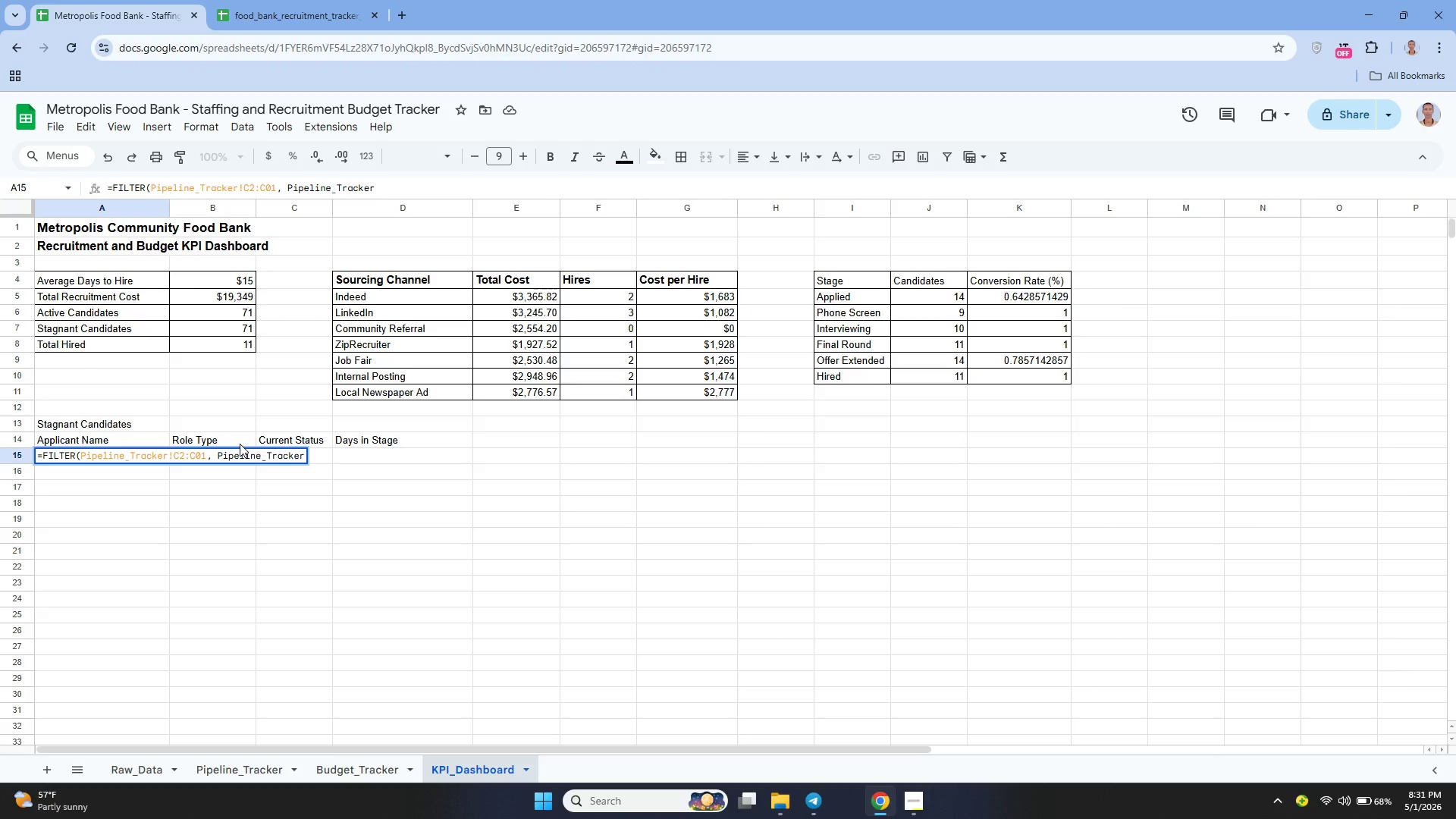 
type(!N@:N101="")
 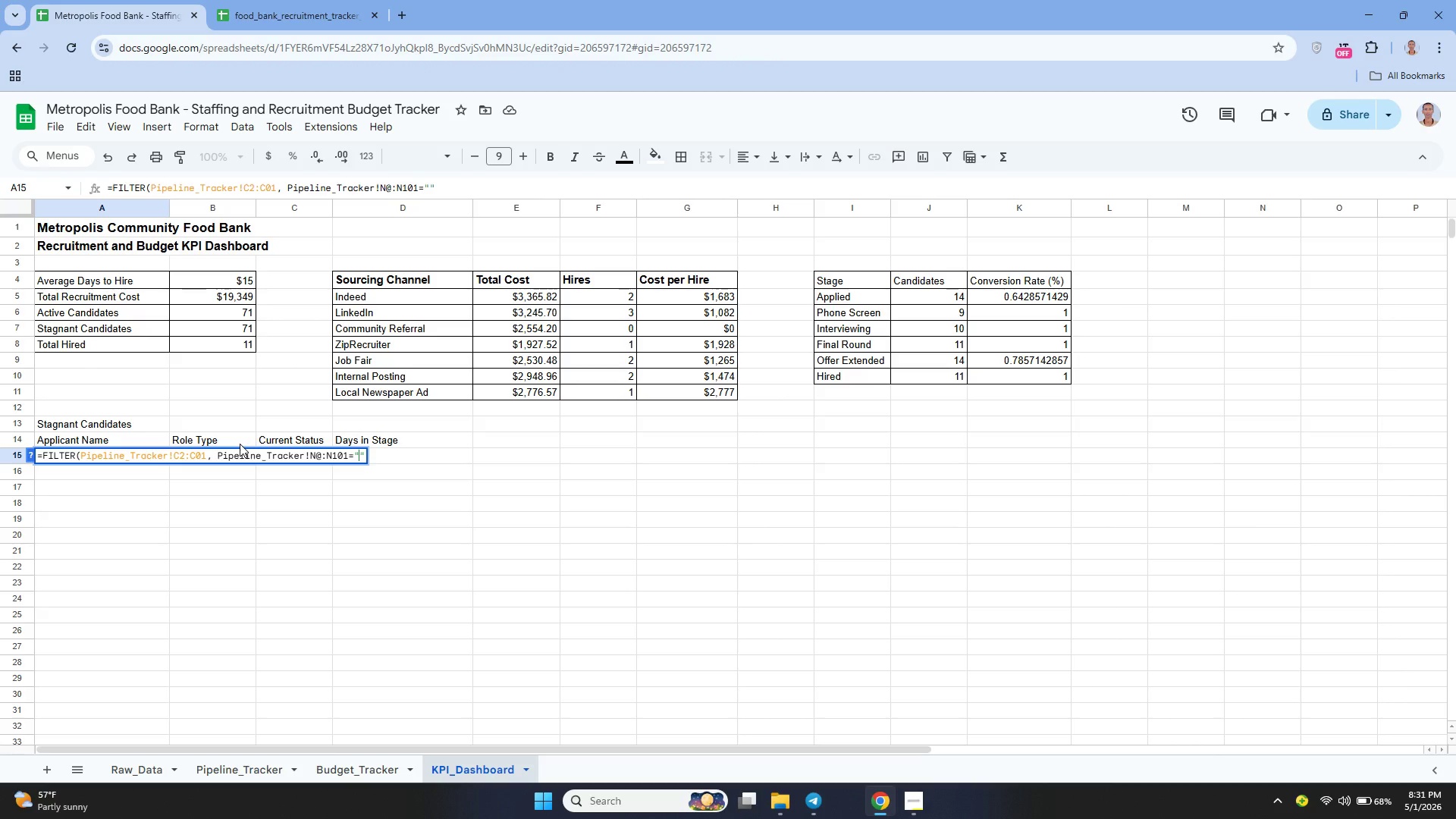 
 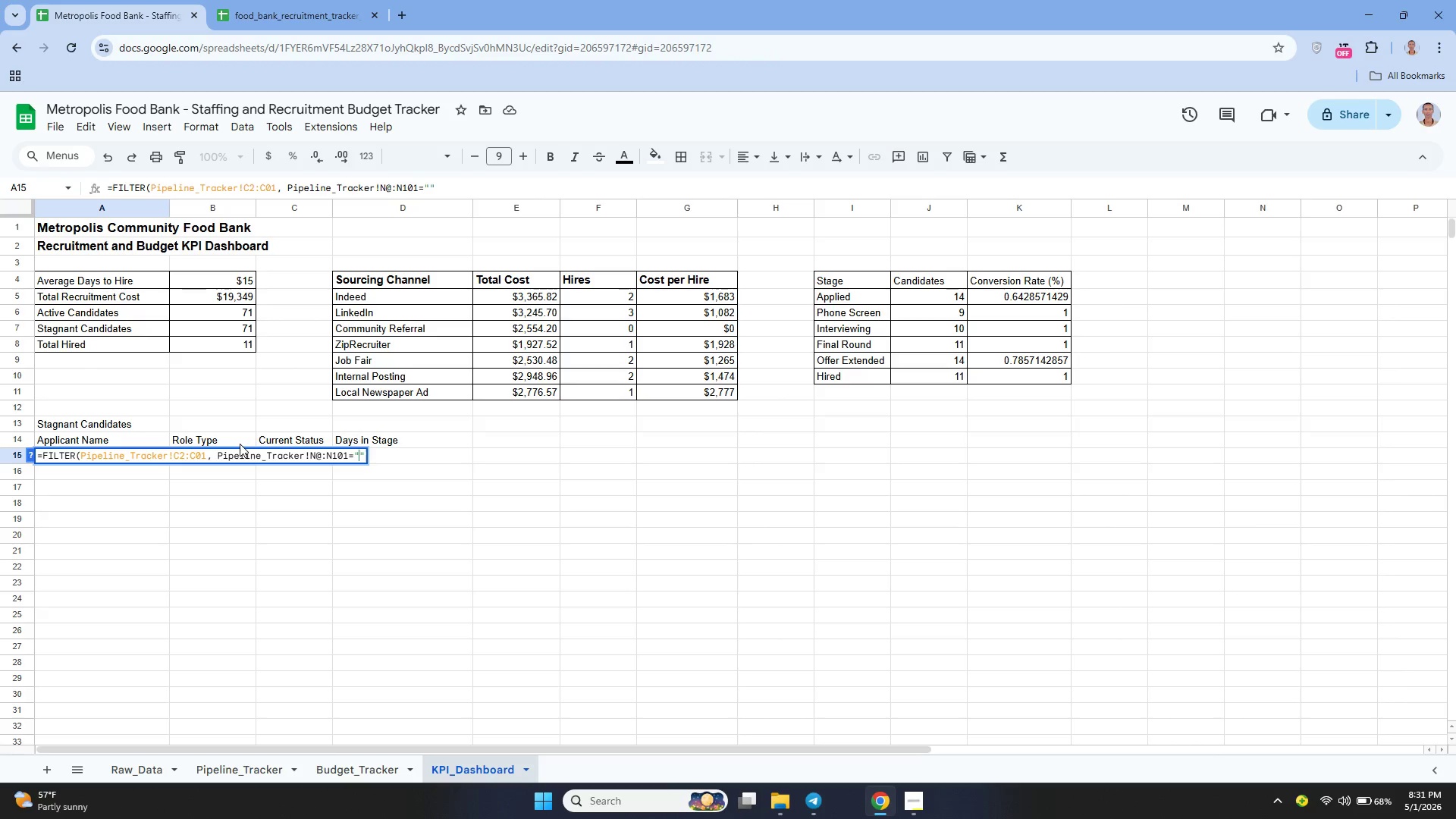 
key(ArrowLeft)
 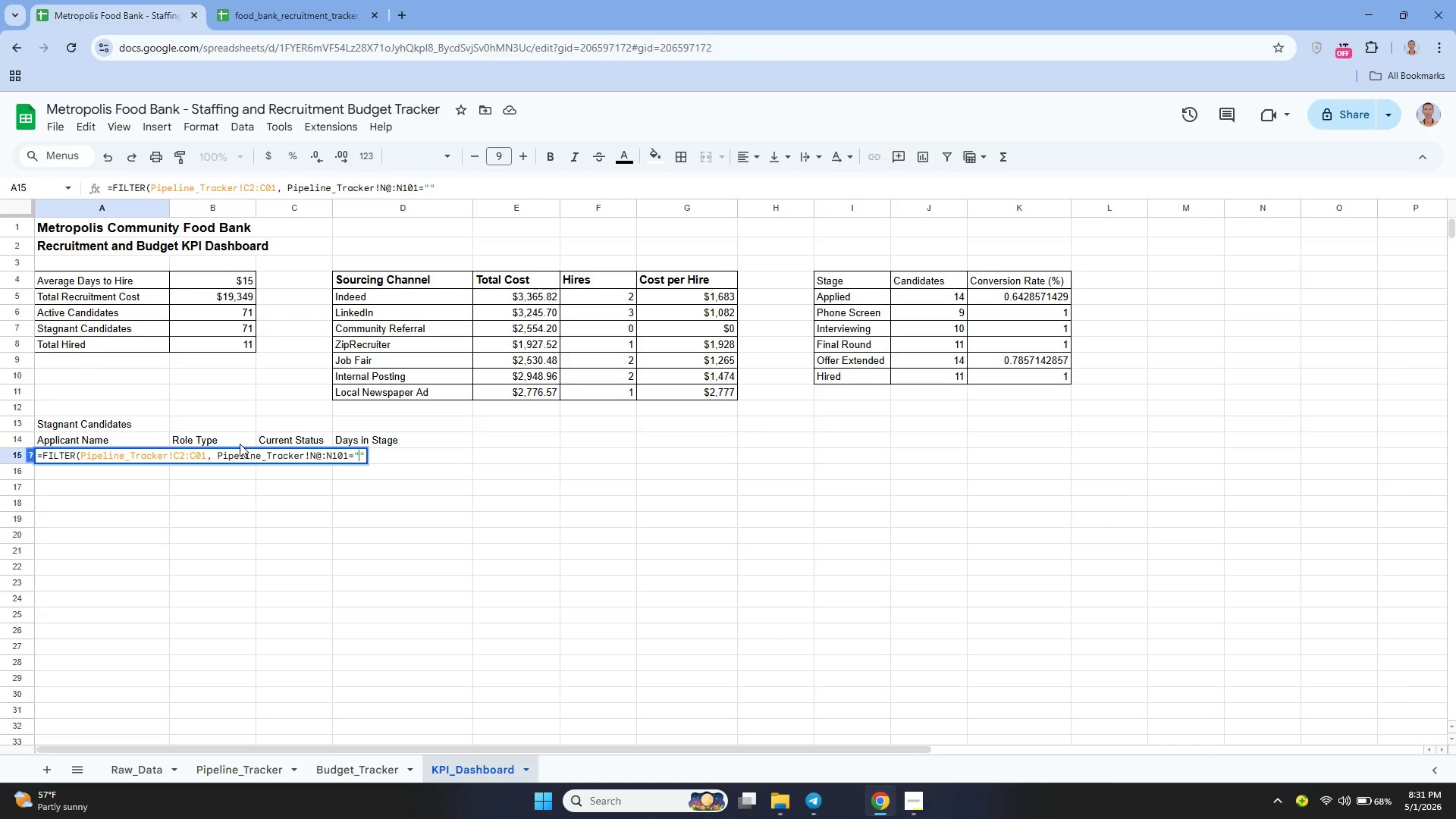 
type(Yes)
 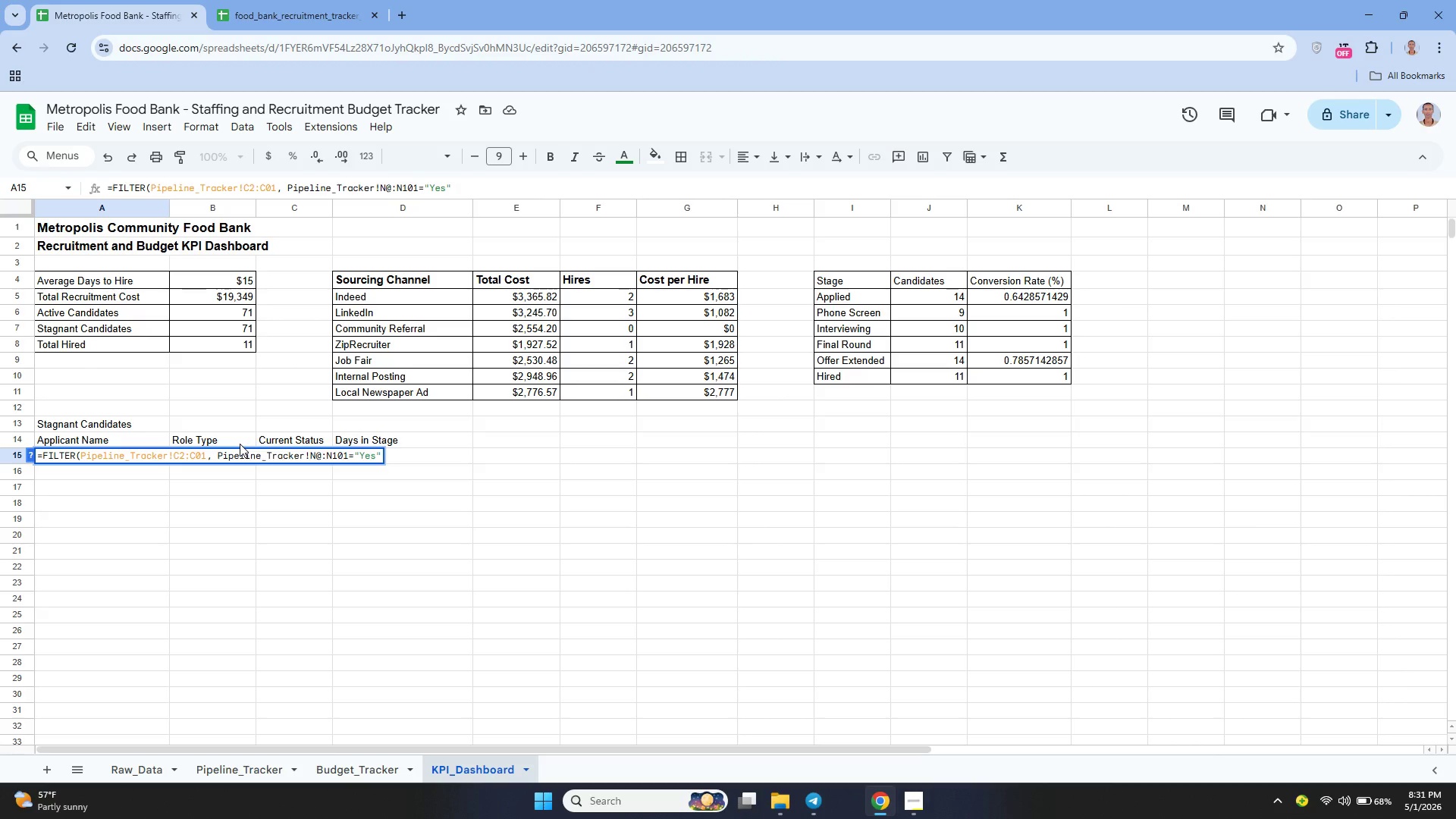 
key(ArrowRight)
 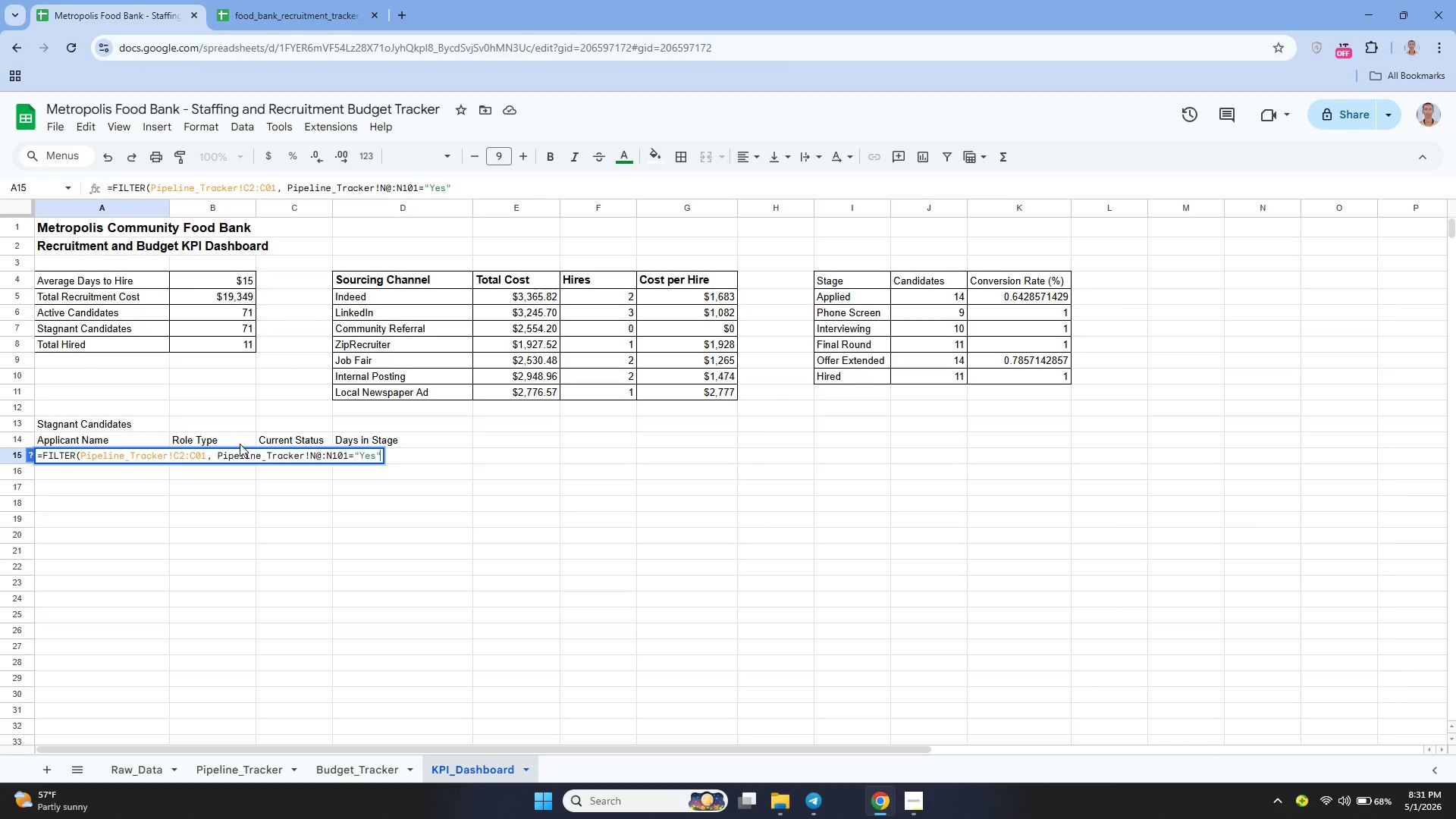 
key(Shift+0)
 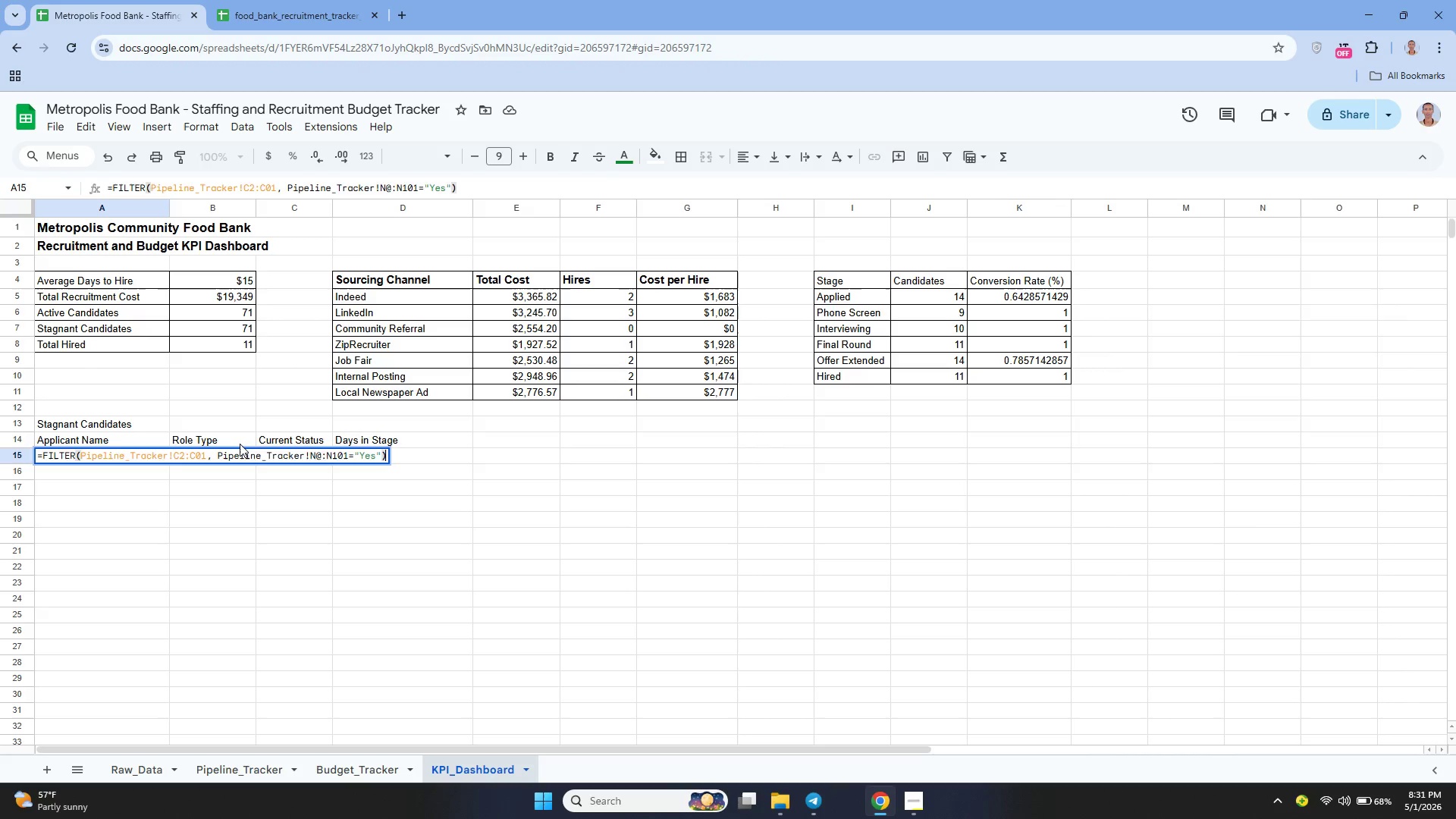 
key(Enter)
 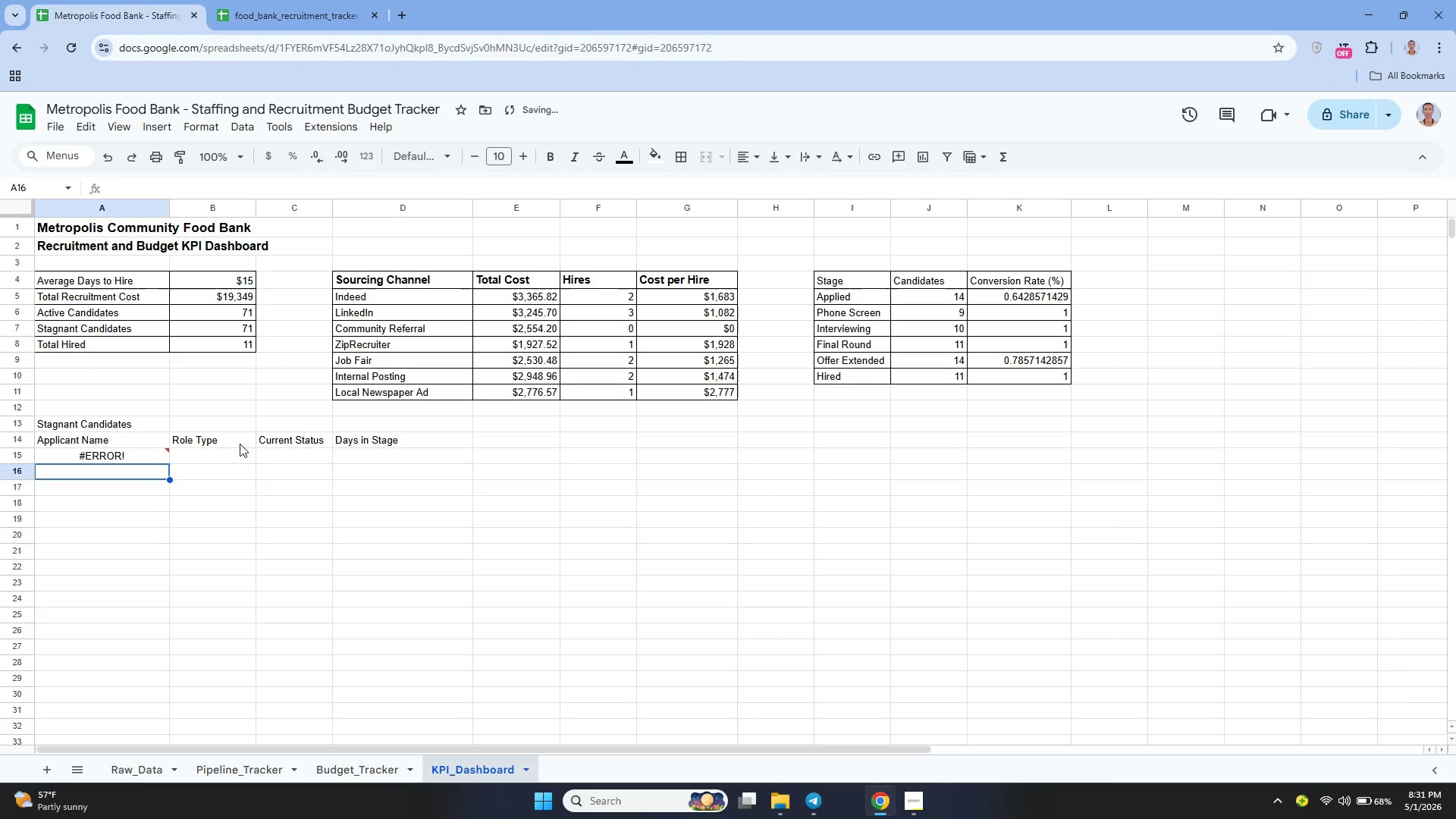 
key(ArrowUp)
 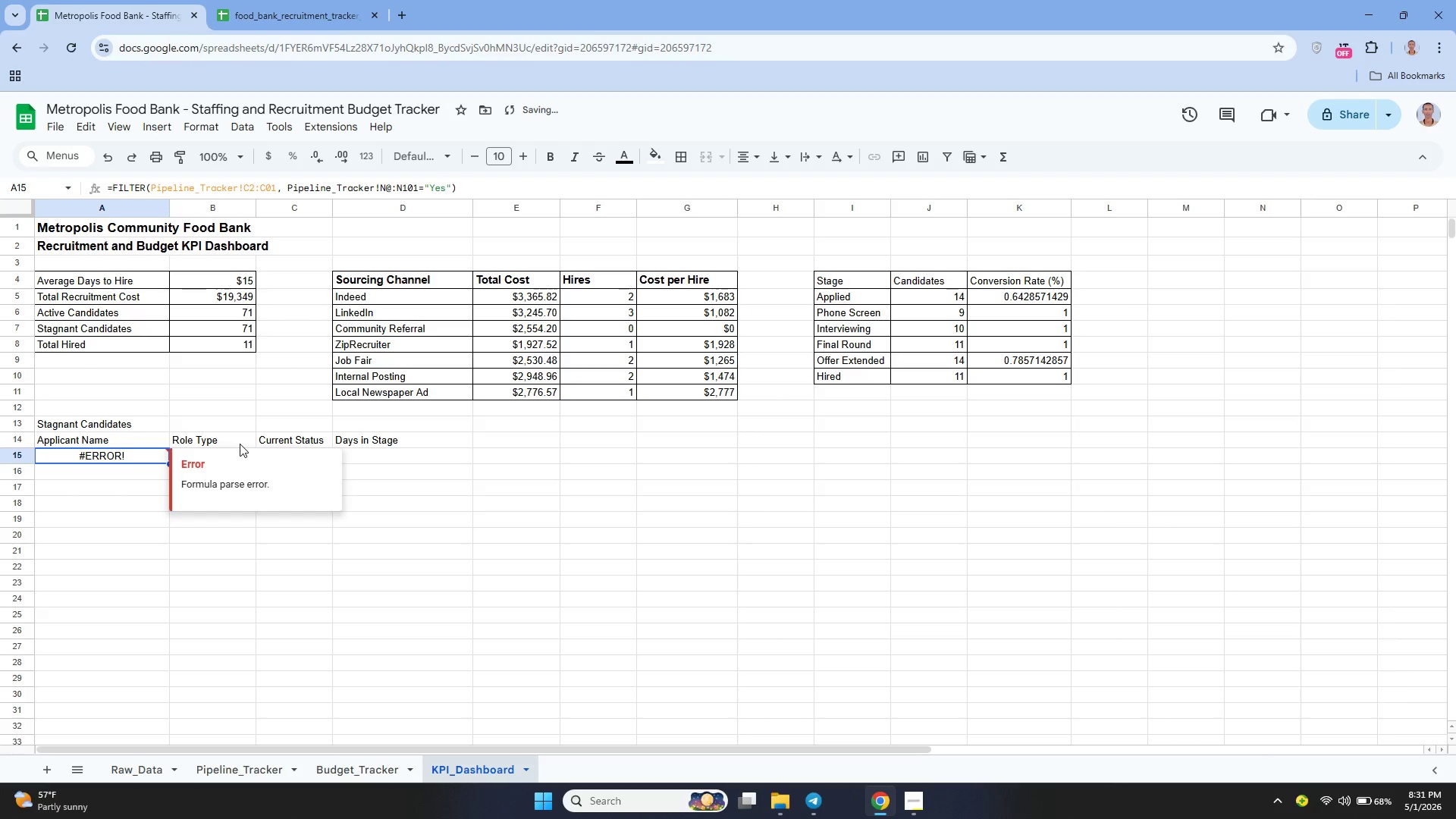 
key(Enter)
 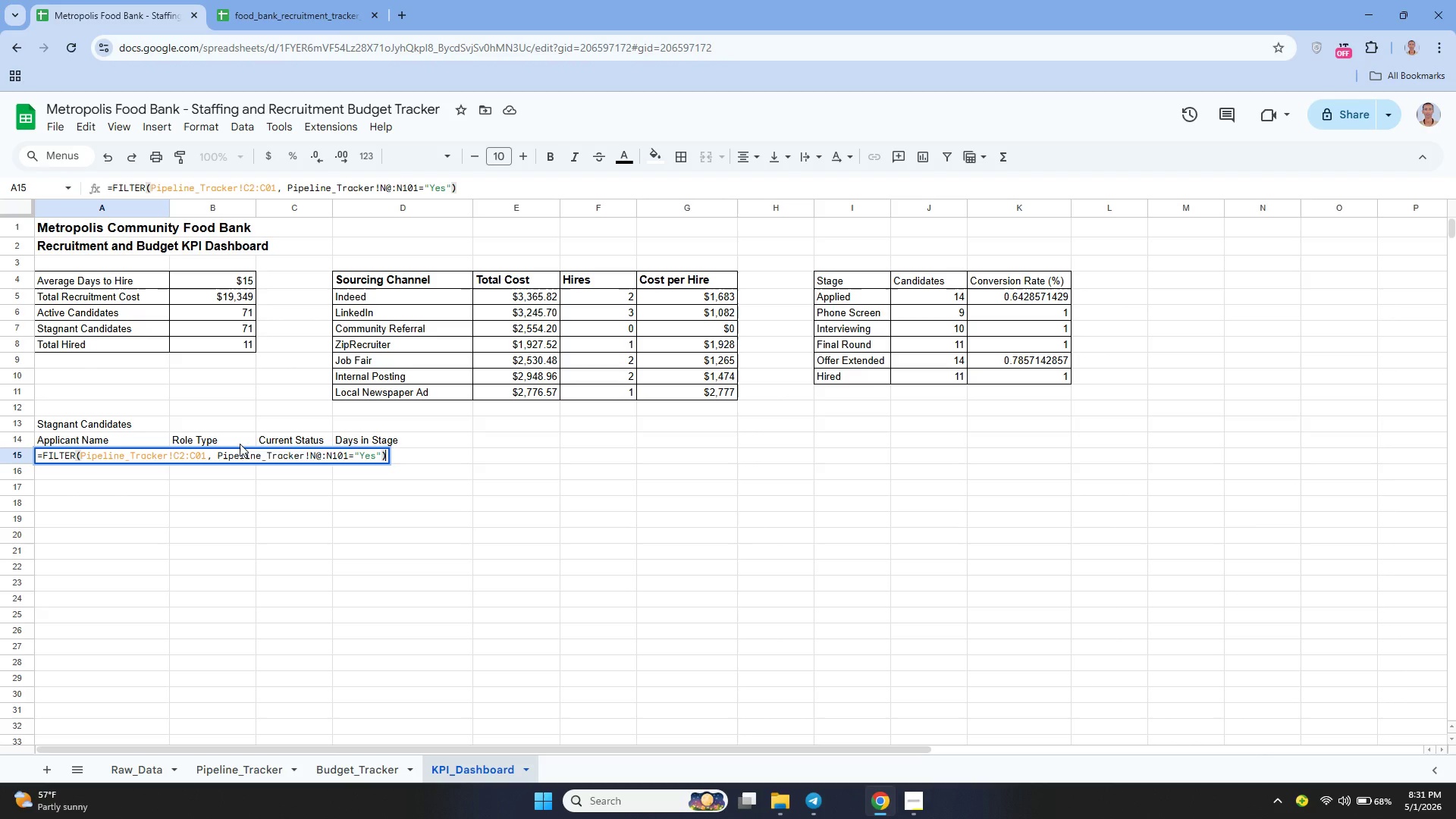 
wait(9.45)
 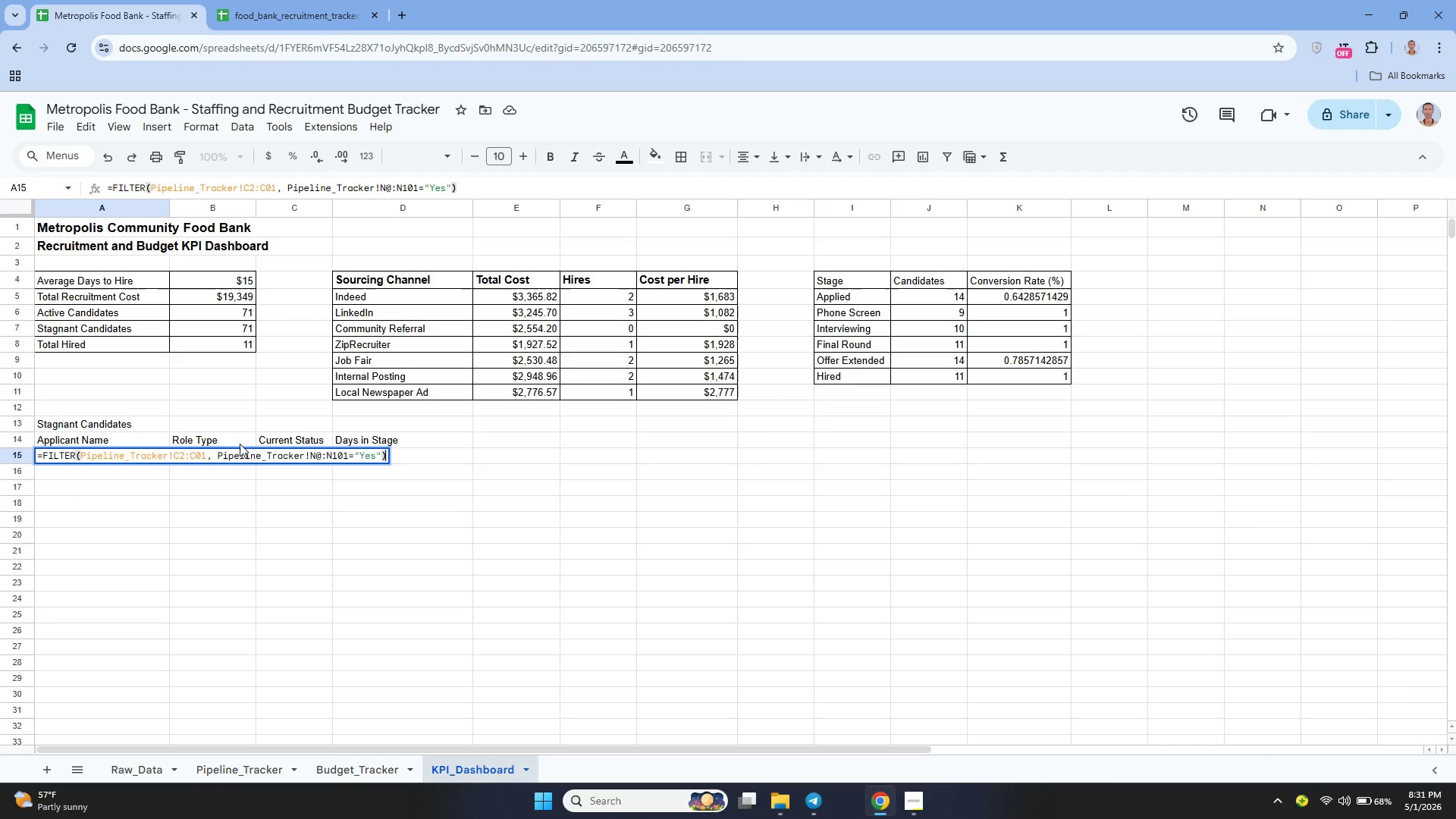 
left_click([318, 457])
 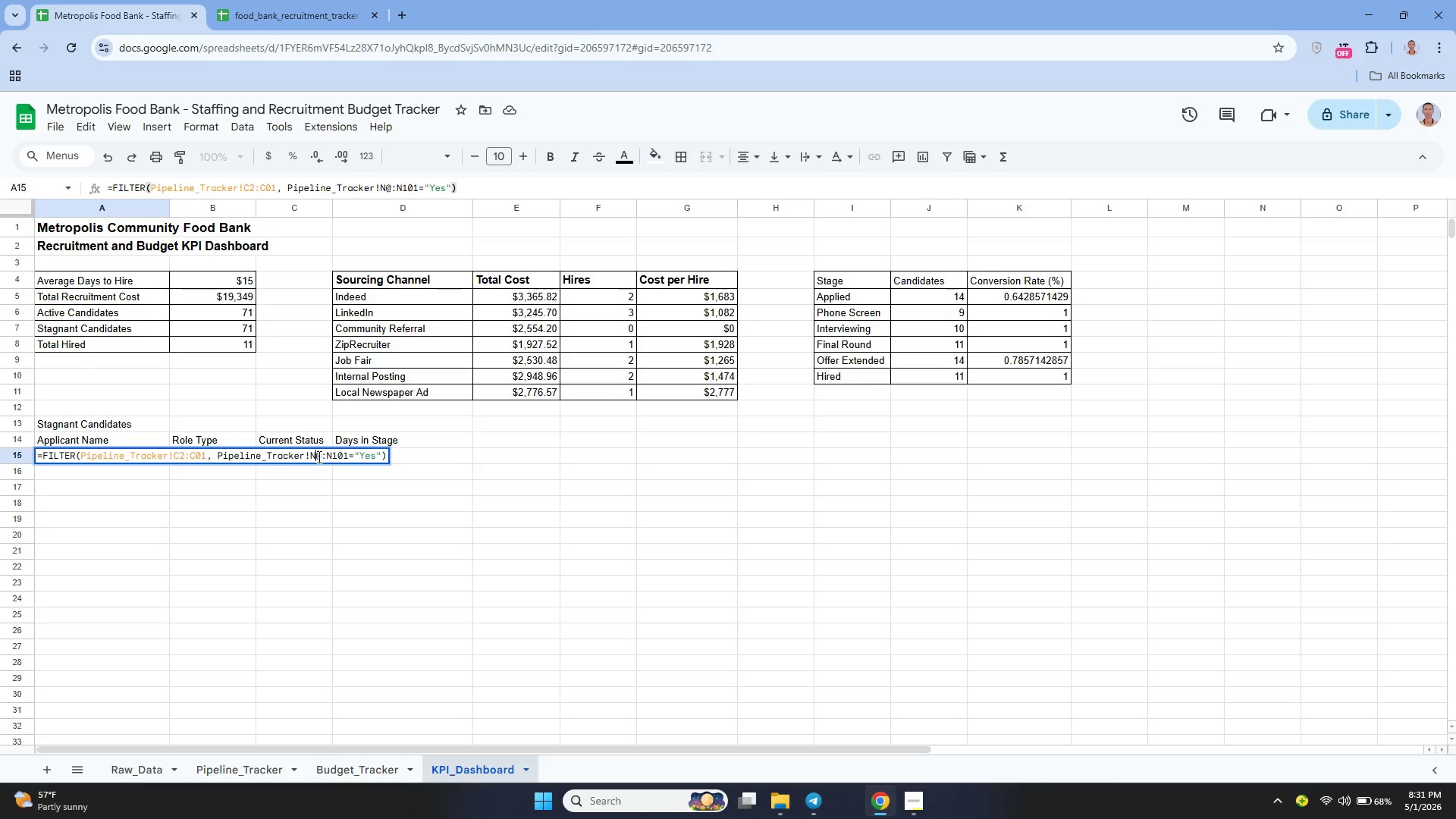 
key(ArrowRight)
 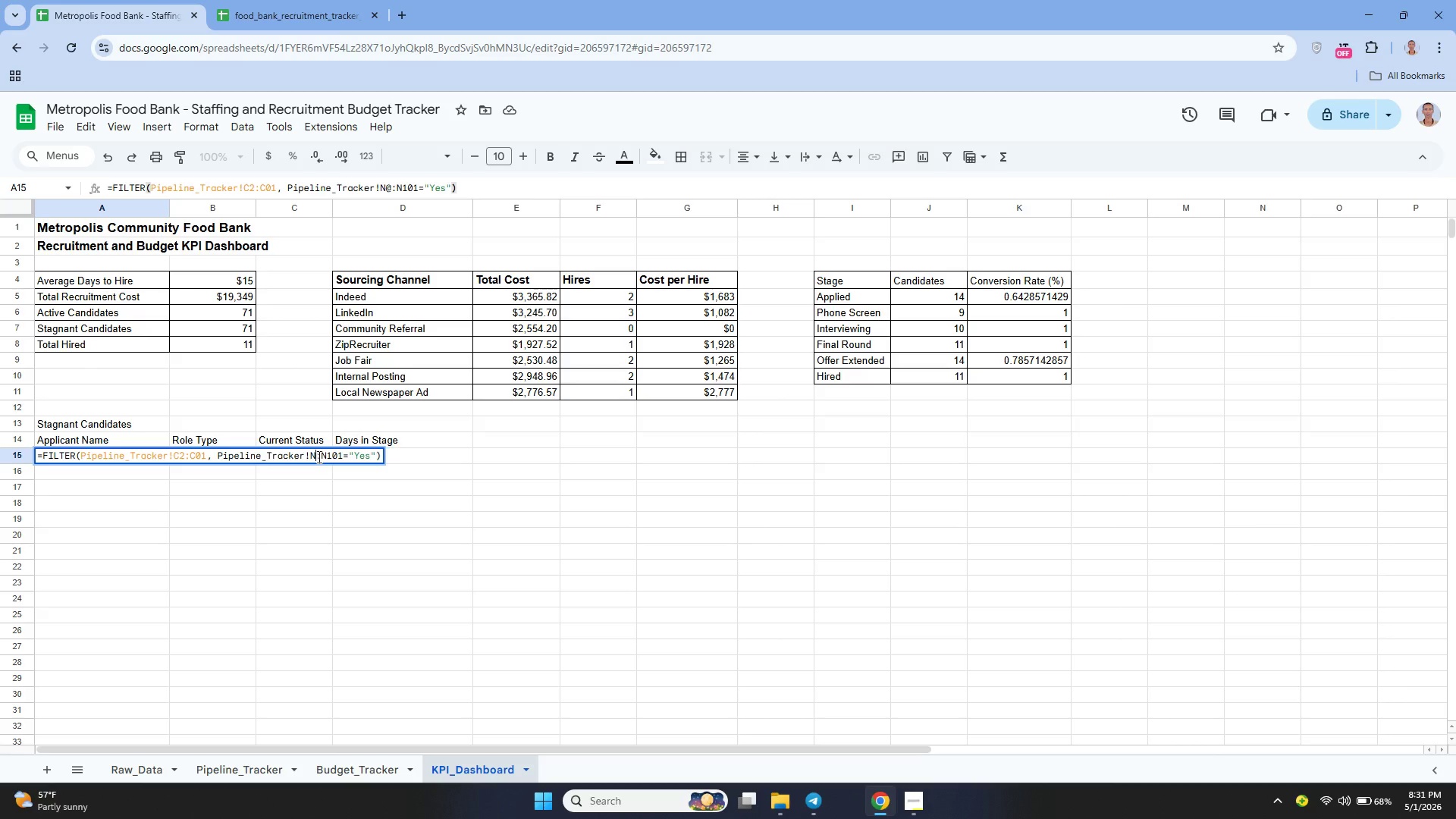 
key(Backspace)
 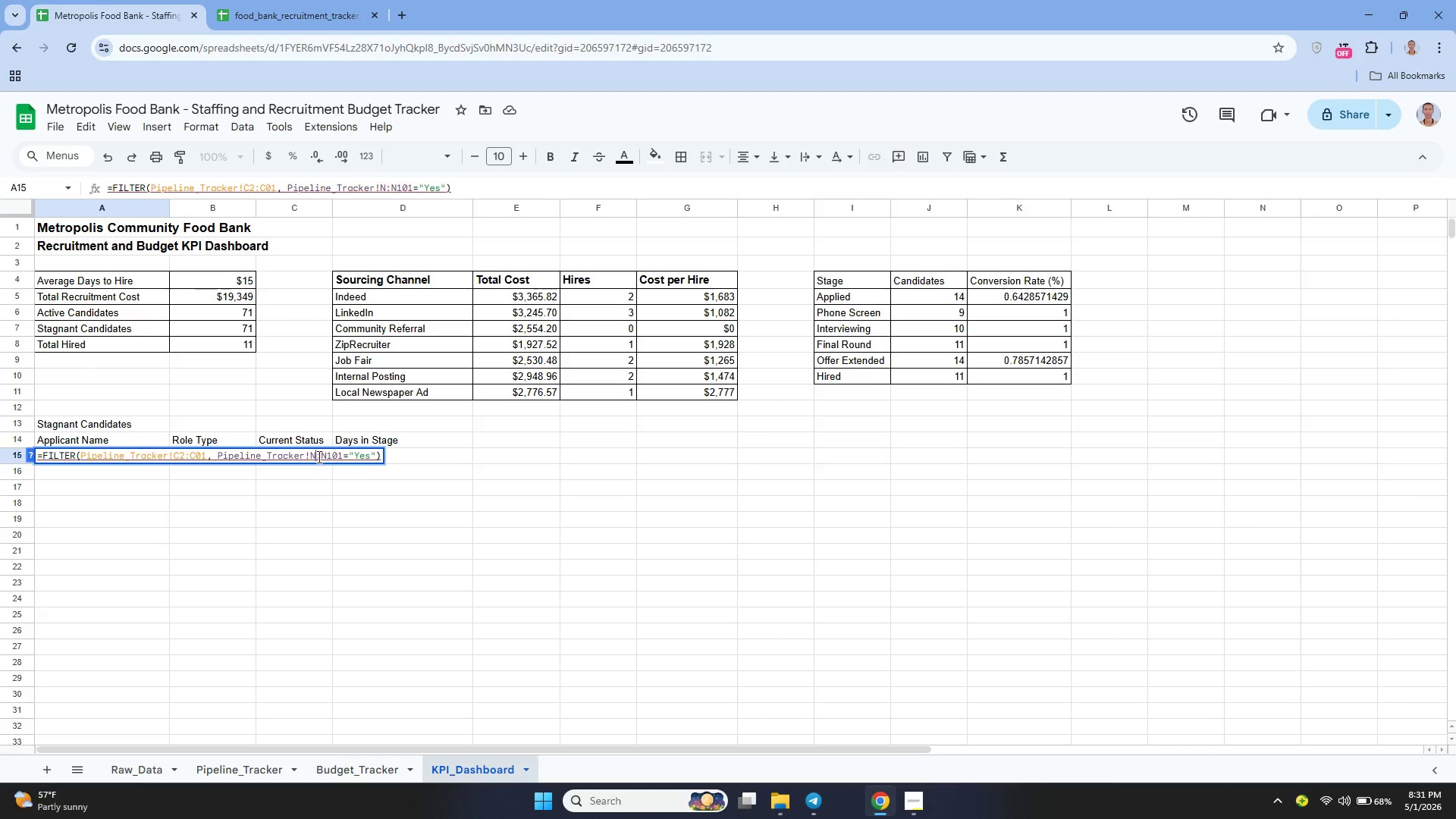 
key(2)
 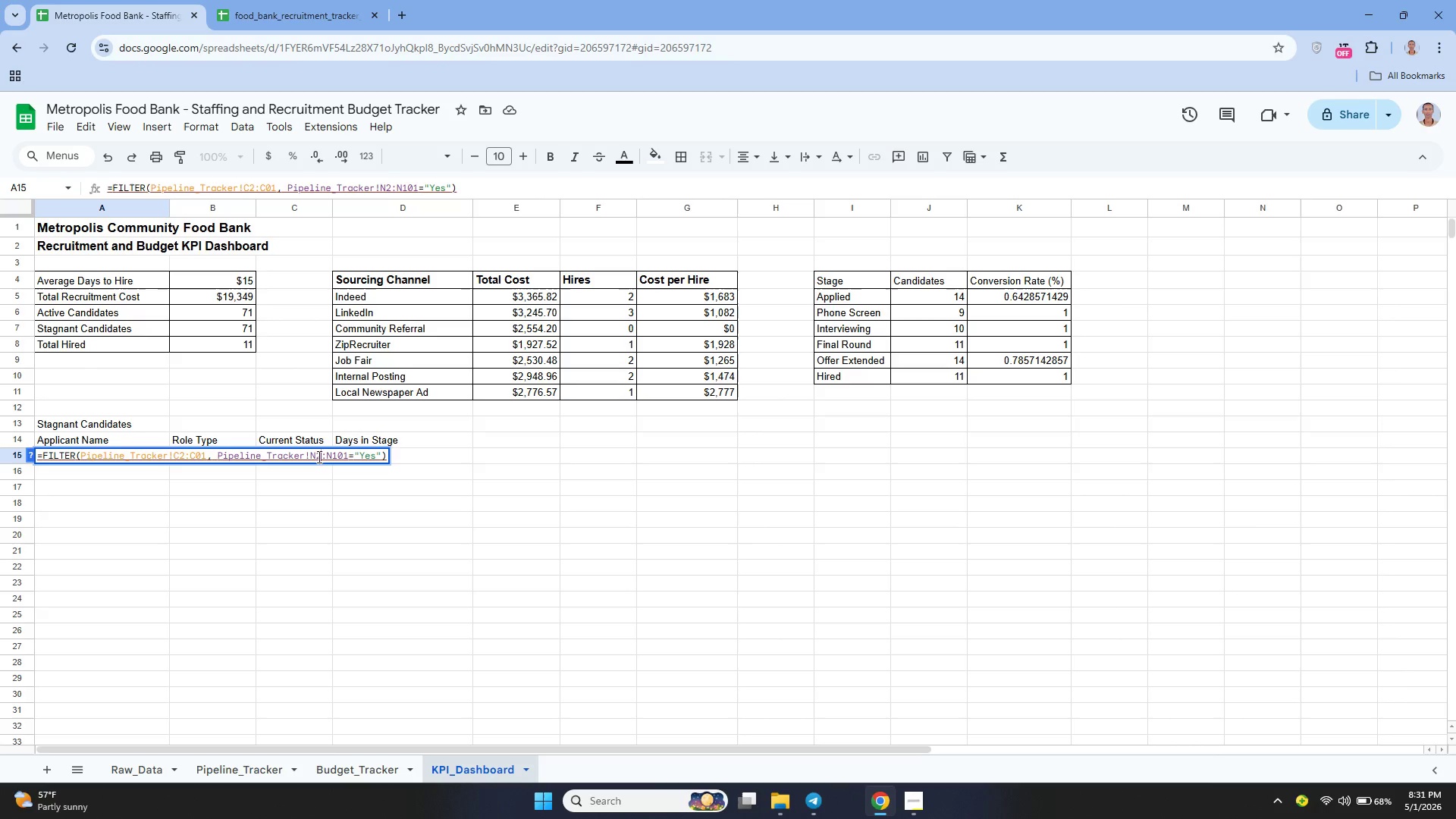 
key(ArrowRight)
 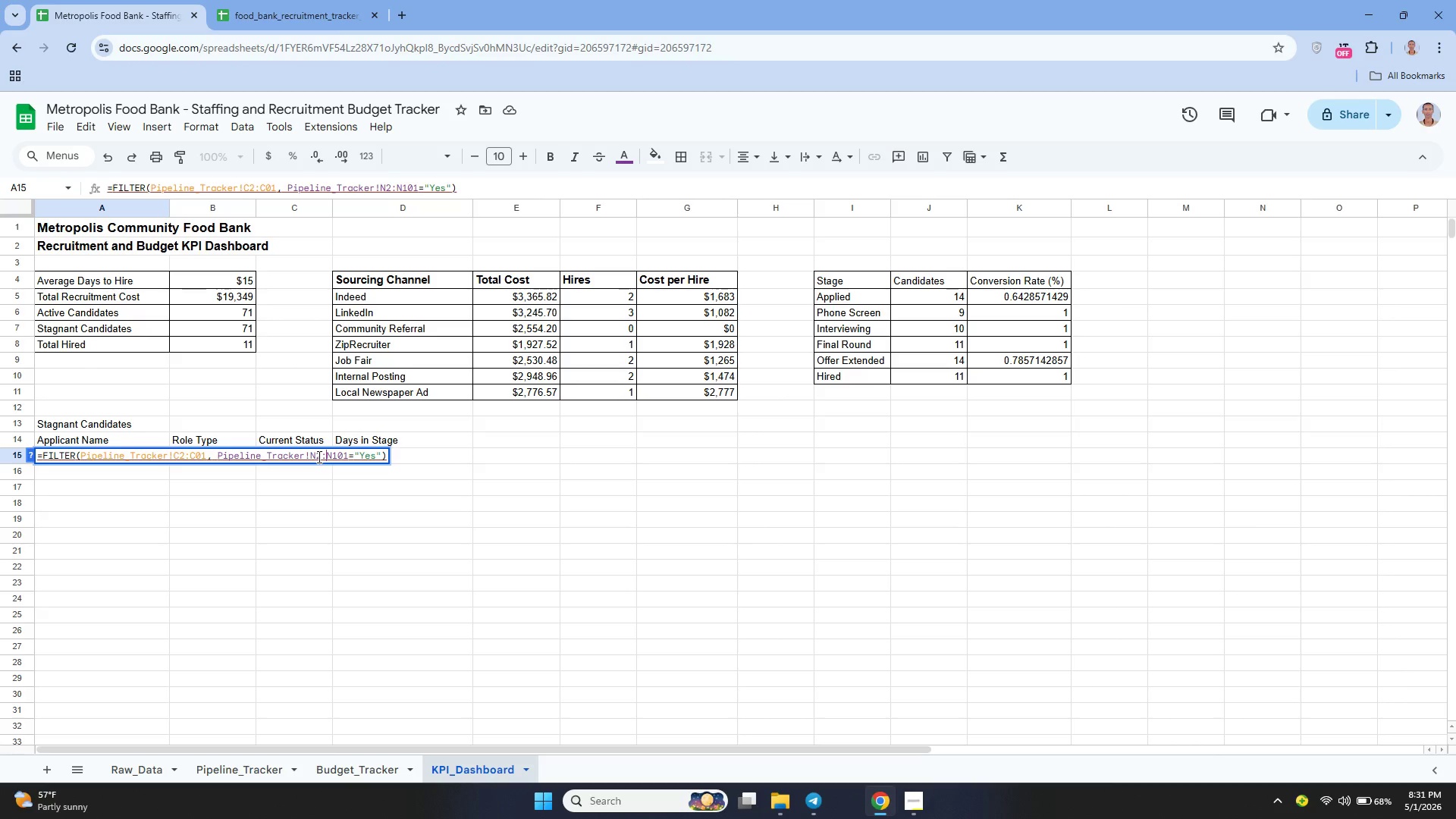 
key(ArrowRight)
 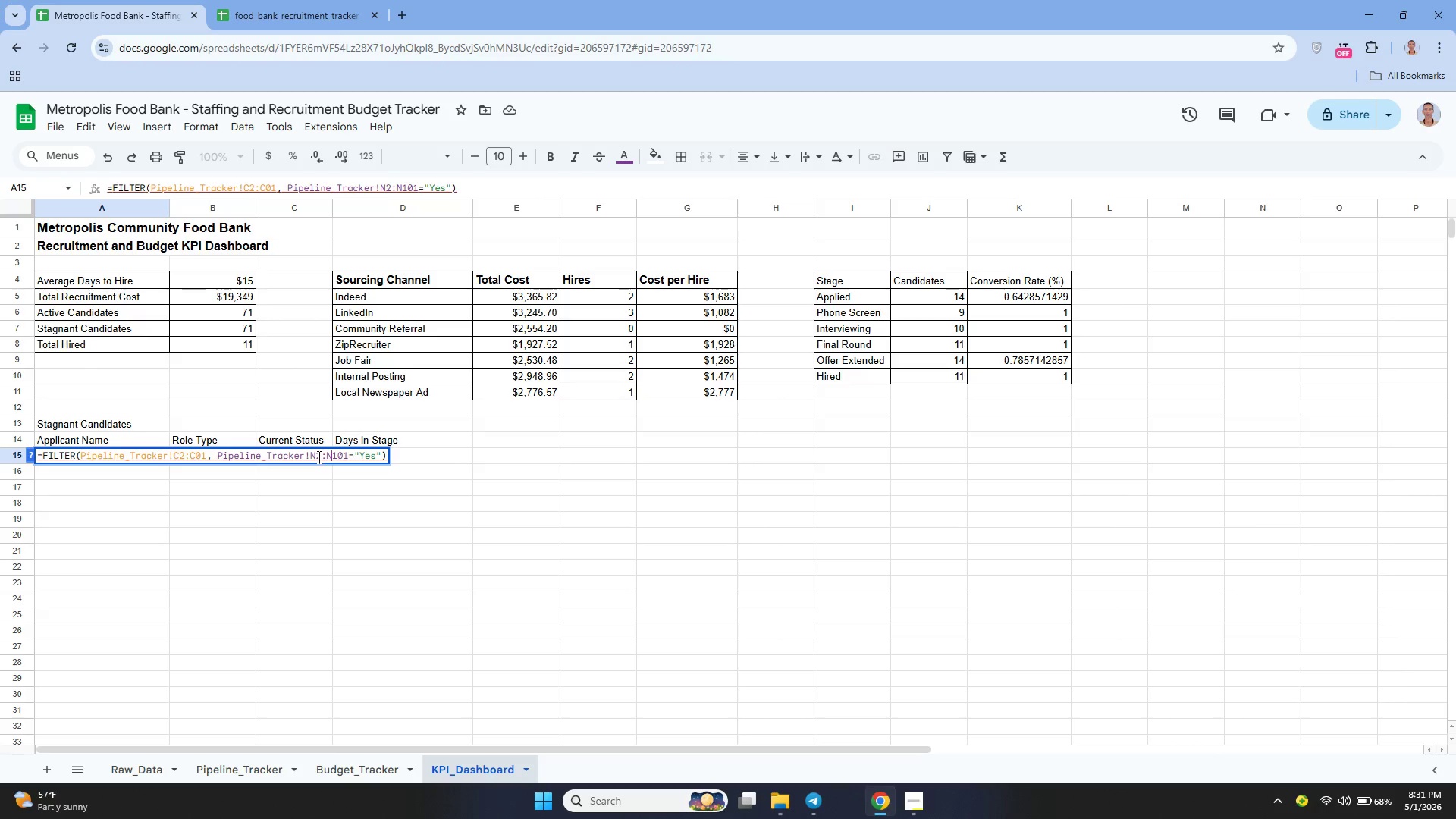 
key(ArrowRight)
 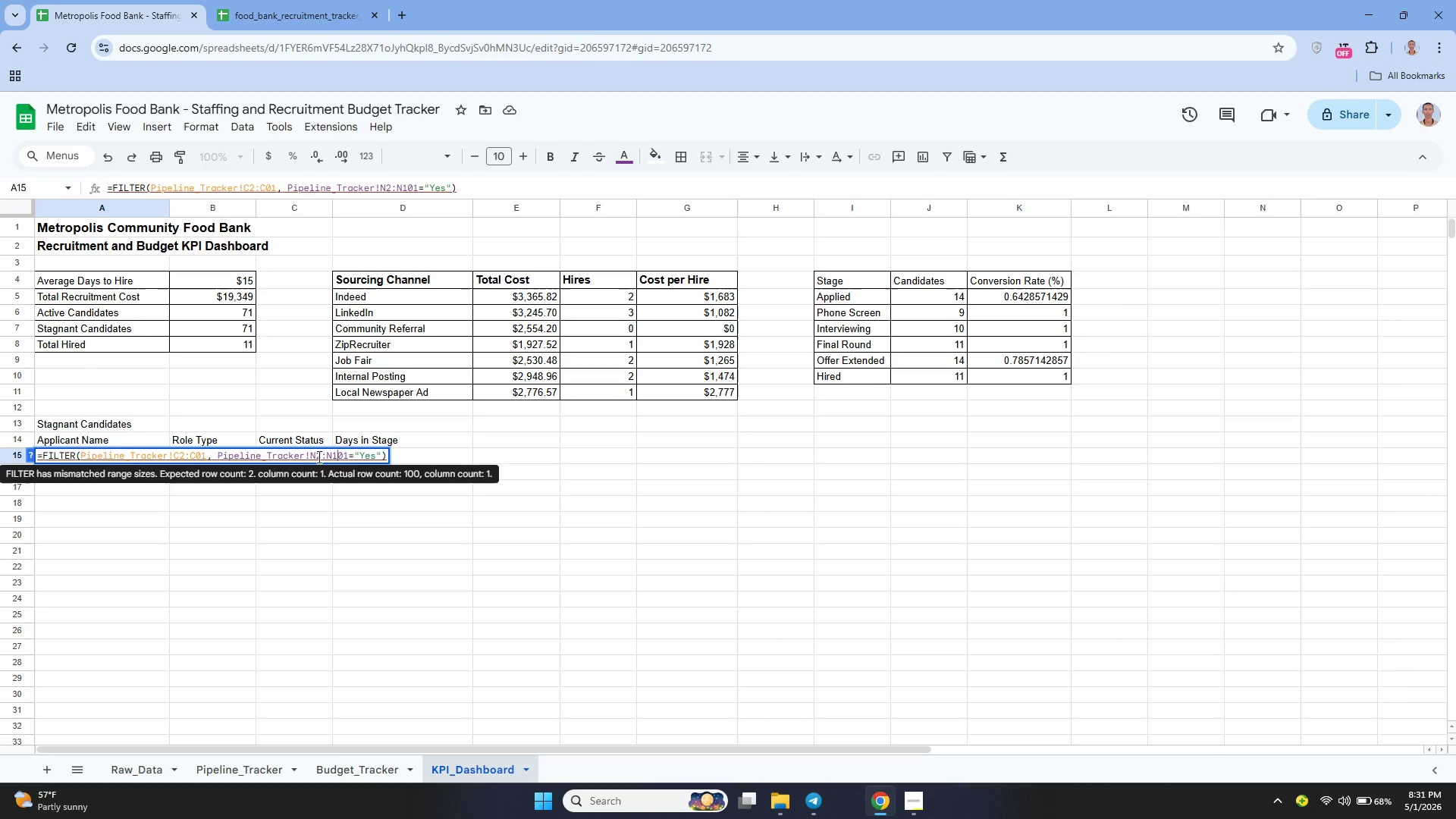 
key(Enter)
 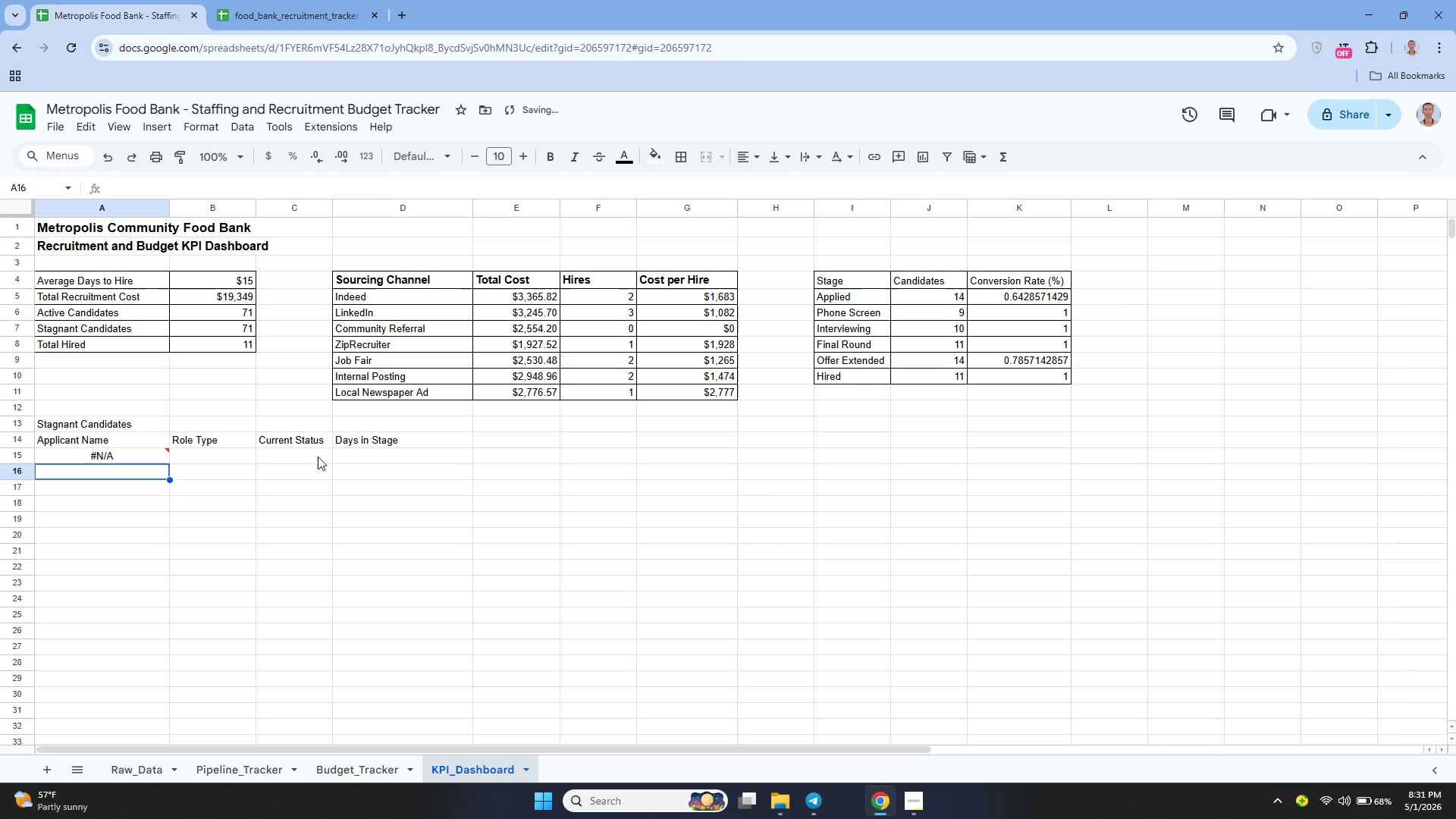 
key(ArrowUp)
 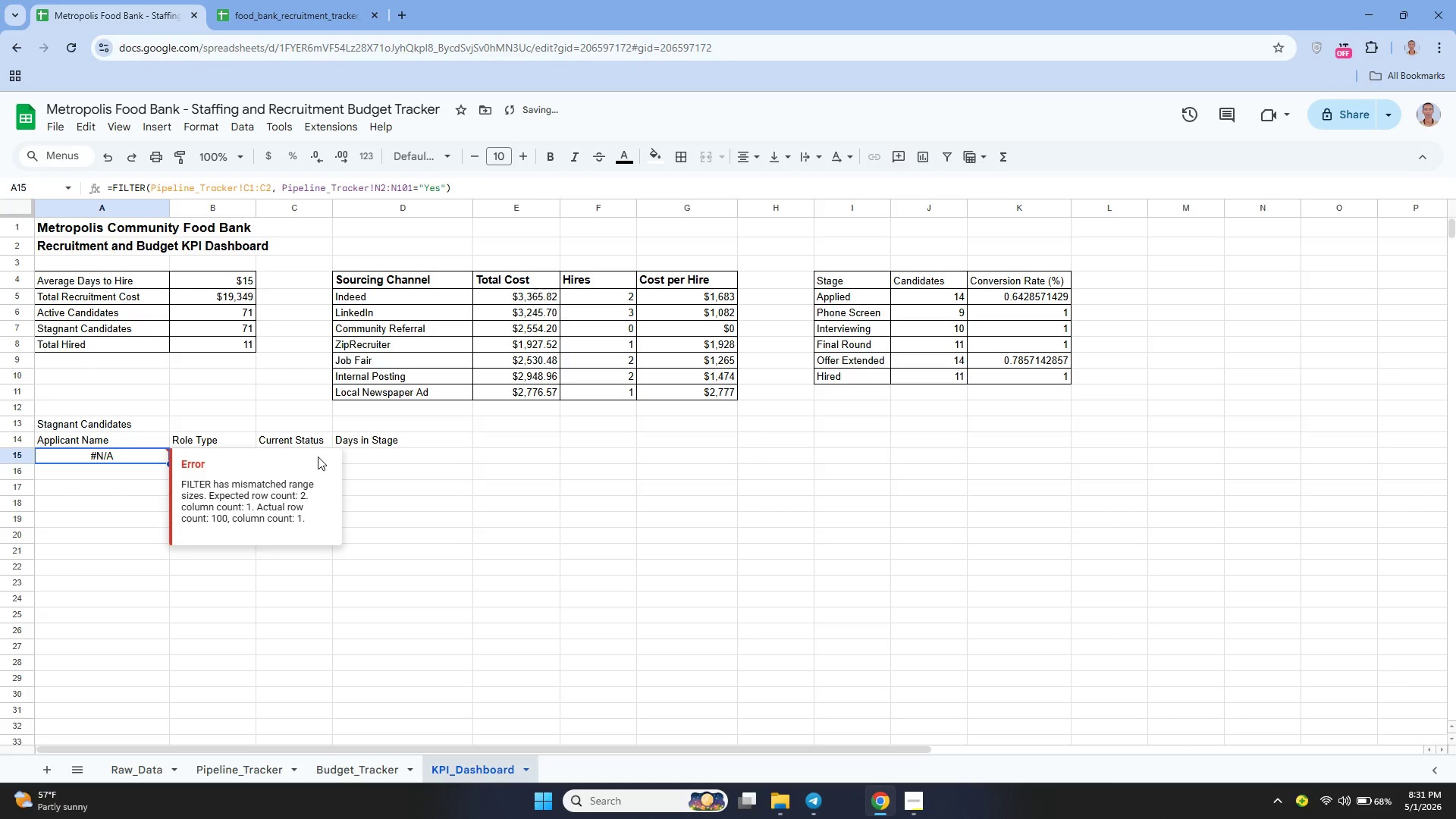 
key(Enter)
 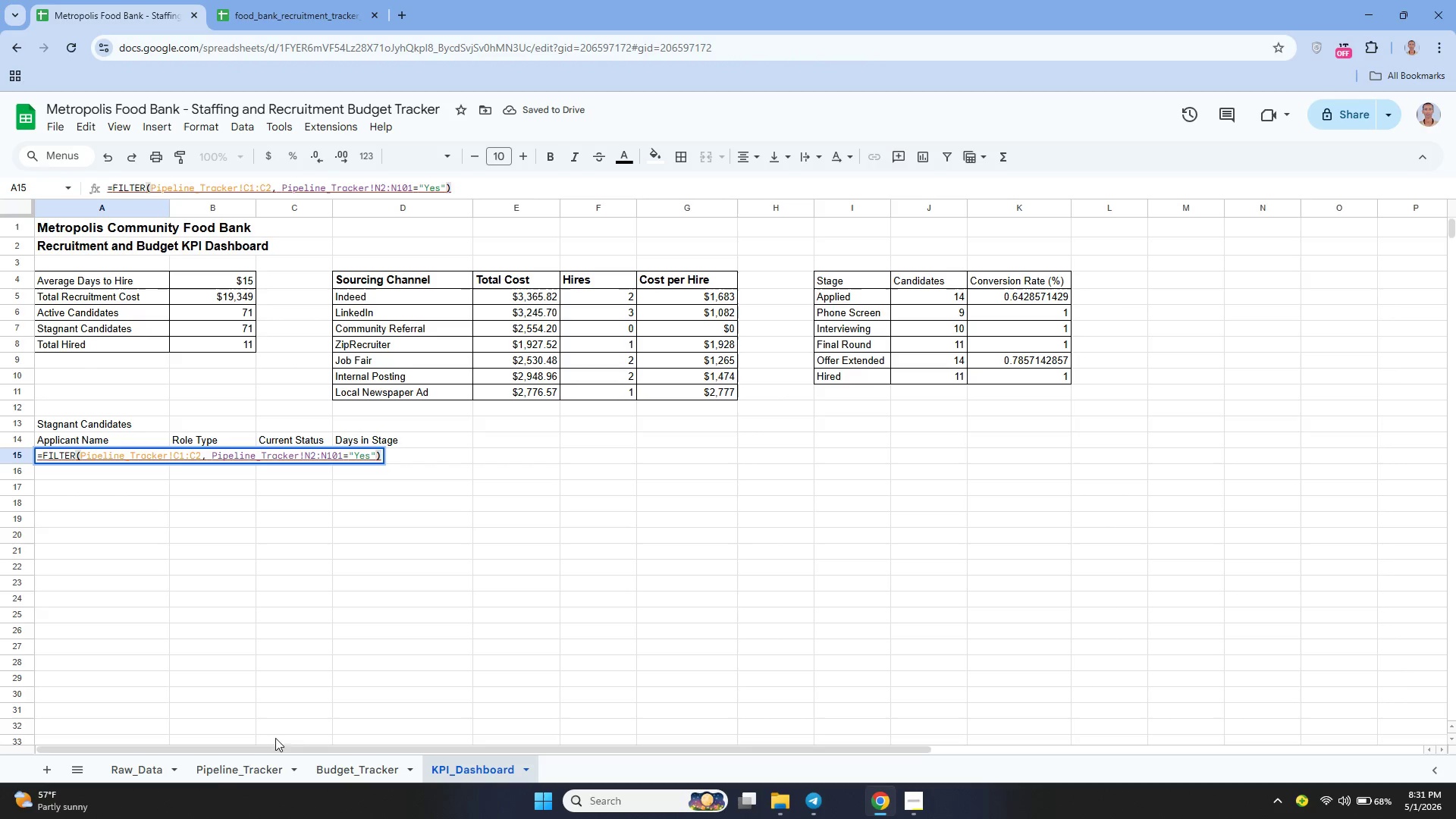 
left_click([259, 763])
 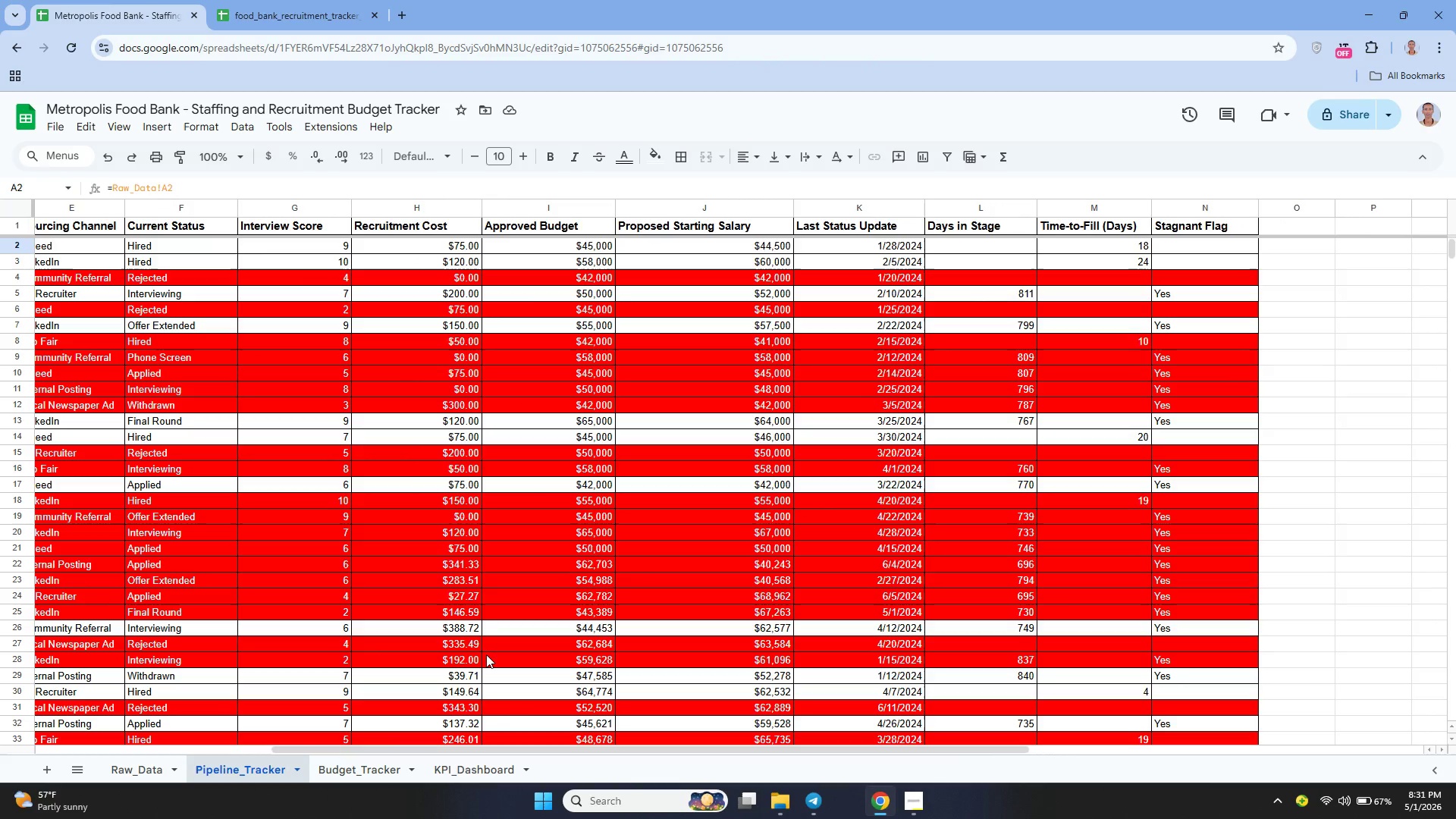 
left_click([458, 762])
 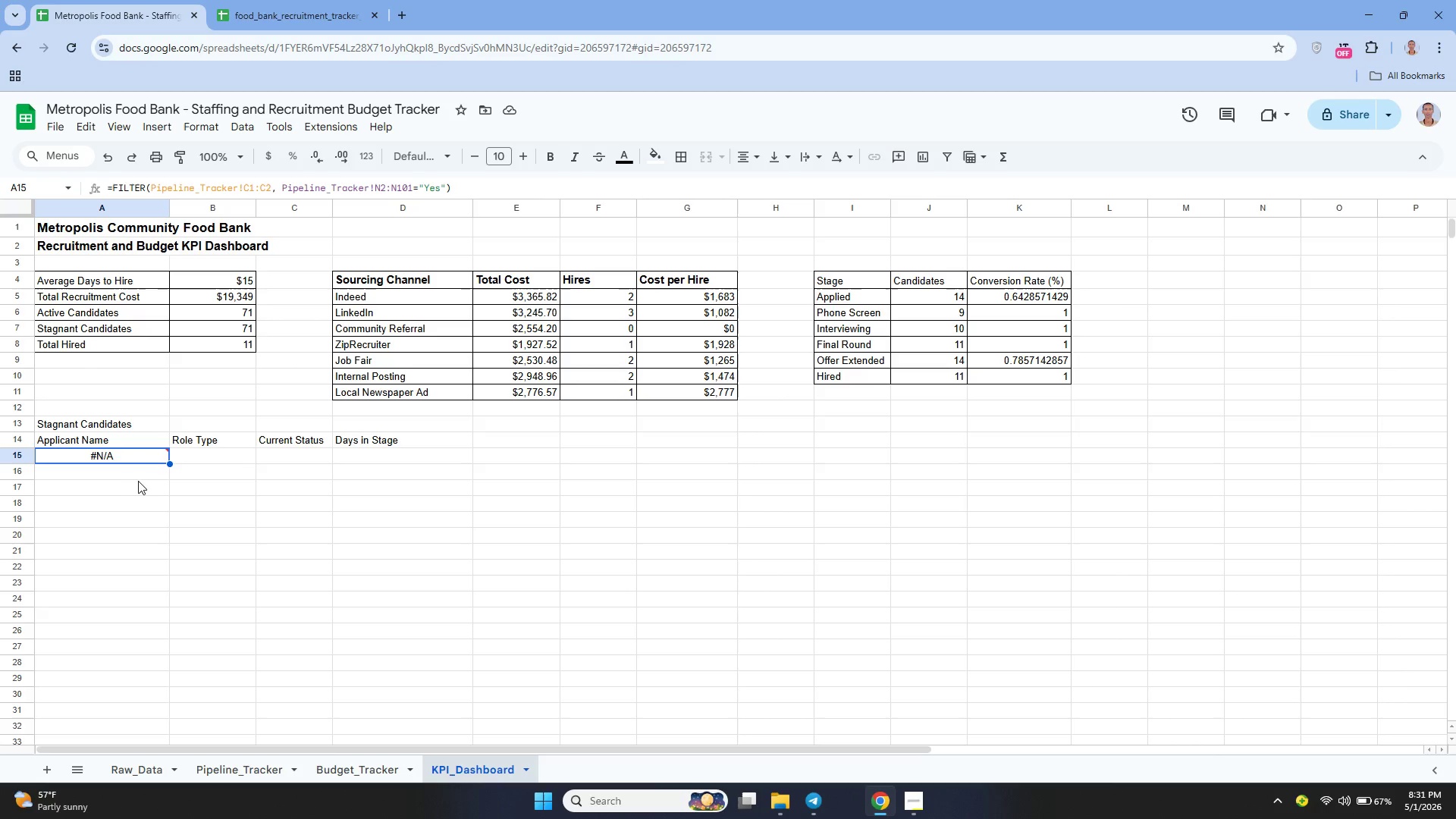 
key(Enter)
 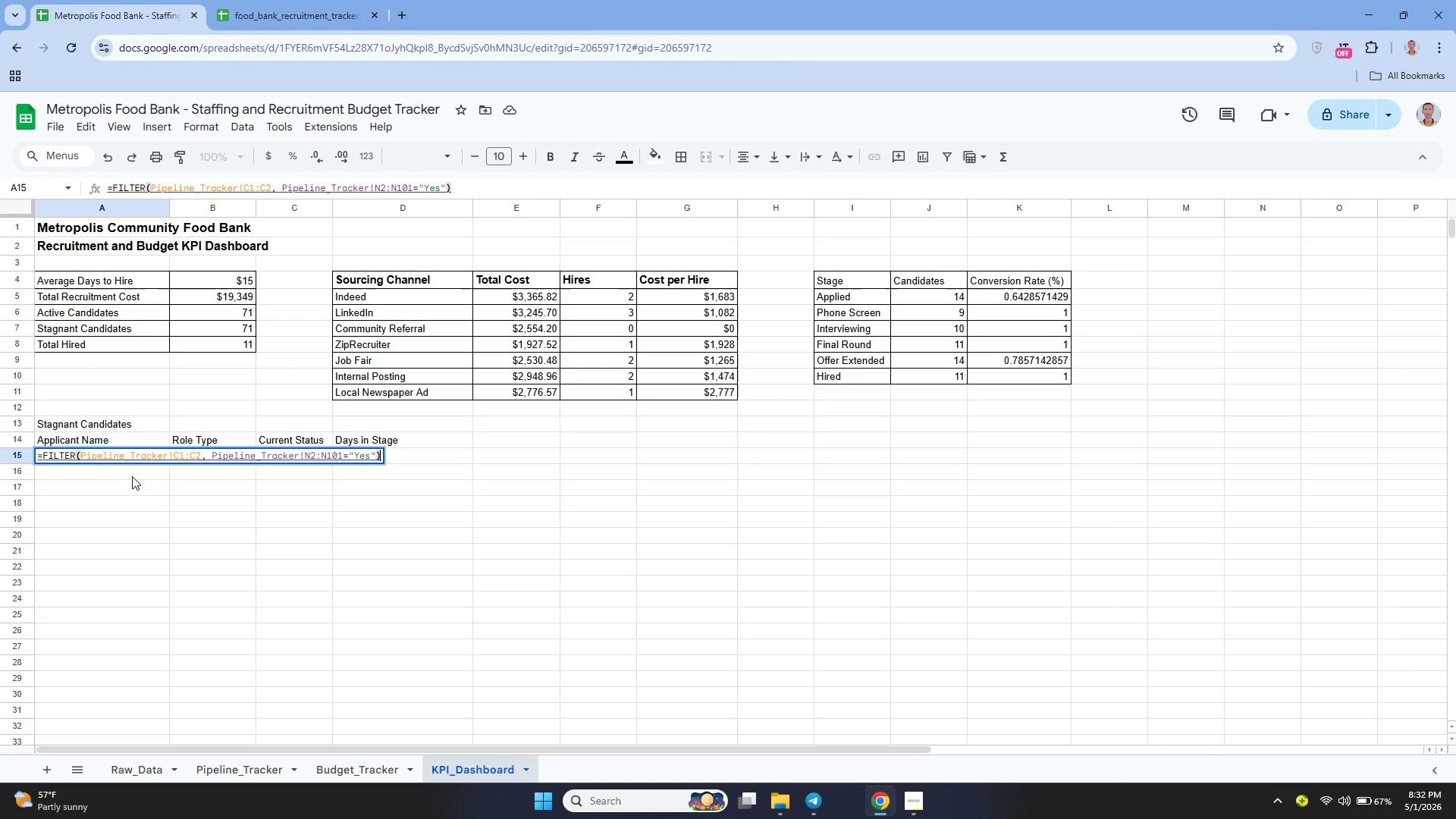 
wait(15.83)
 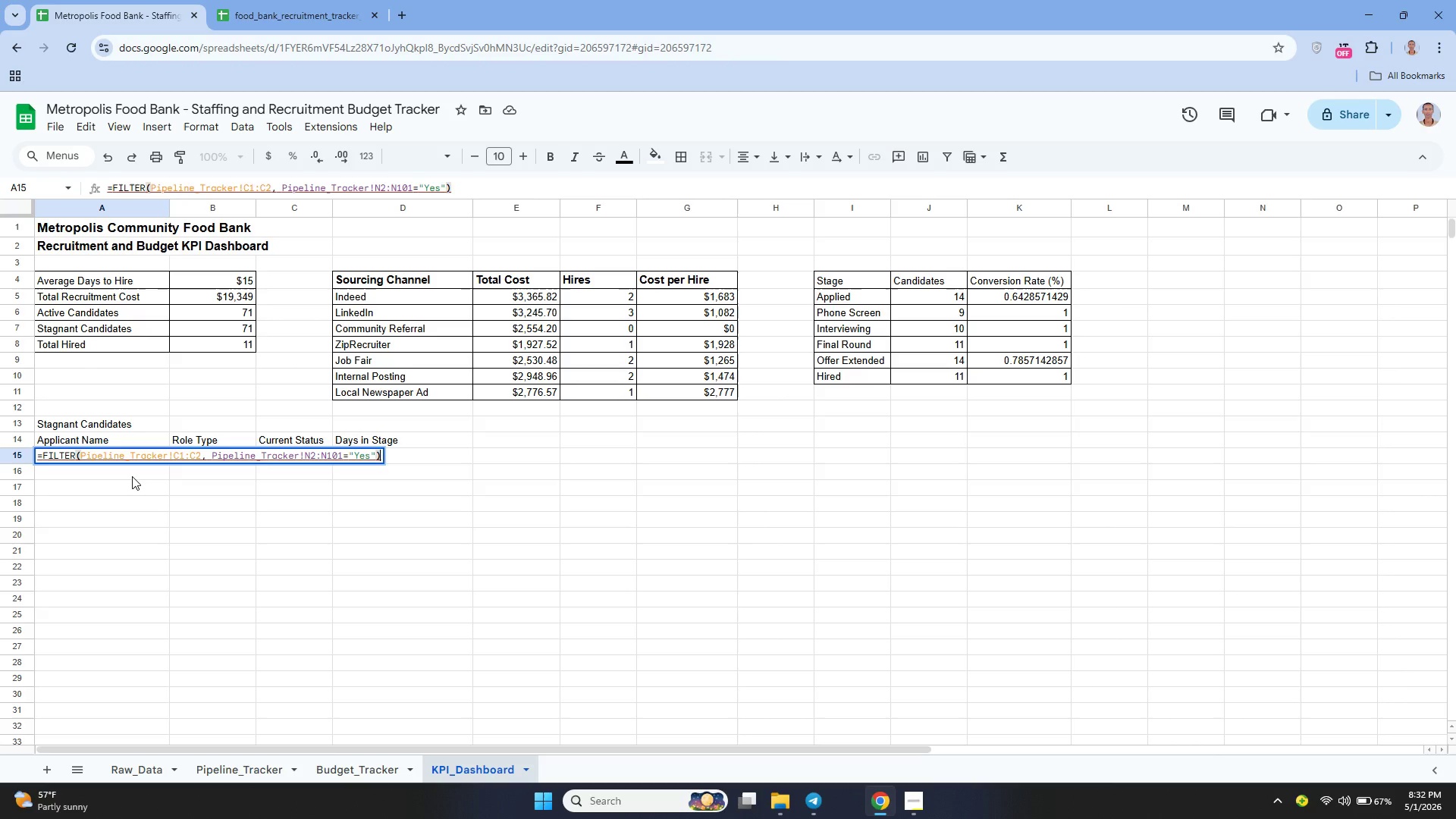 
left_click([192, 454])
 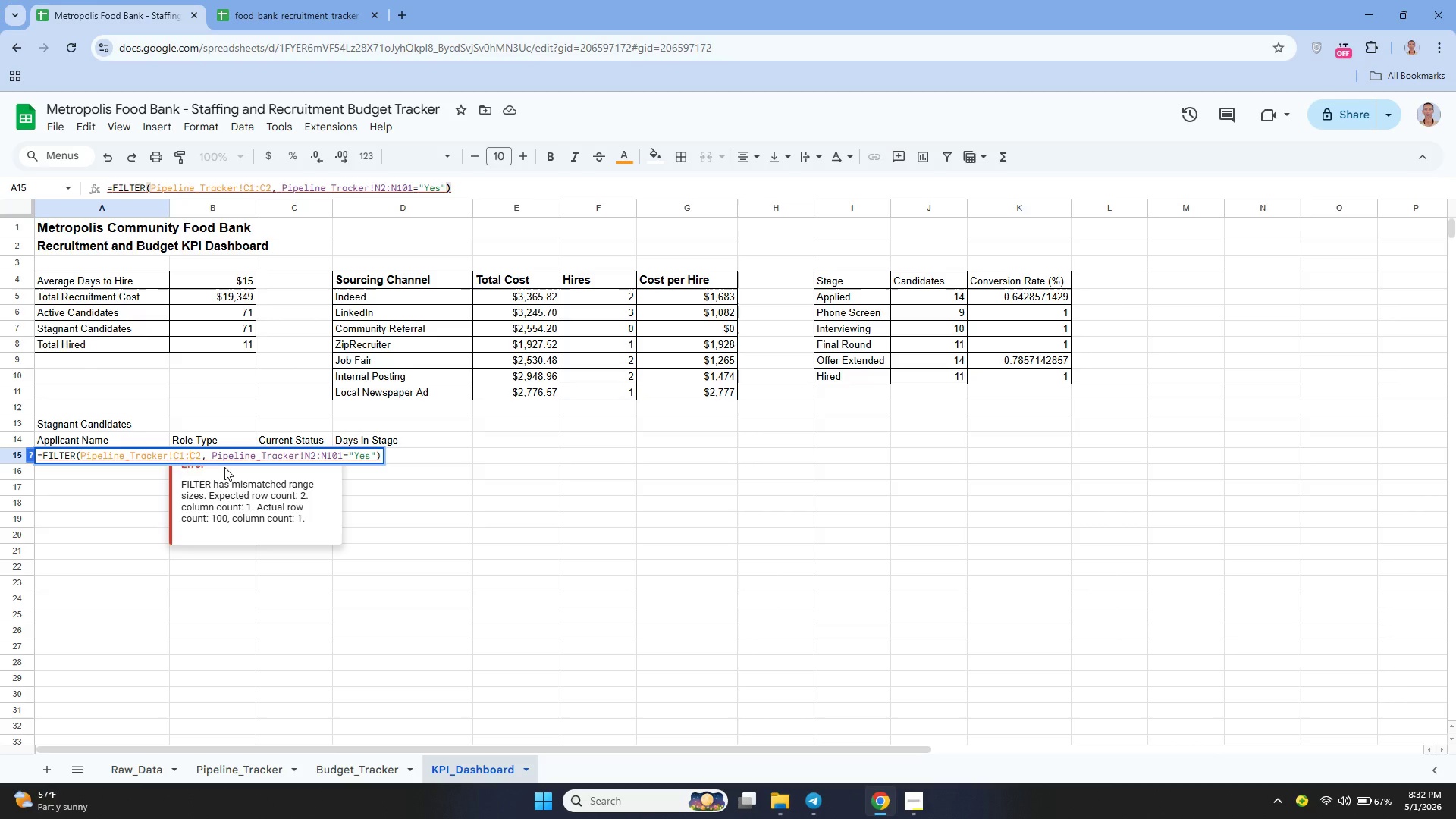 
key(ArrowRight)
 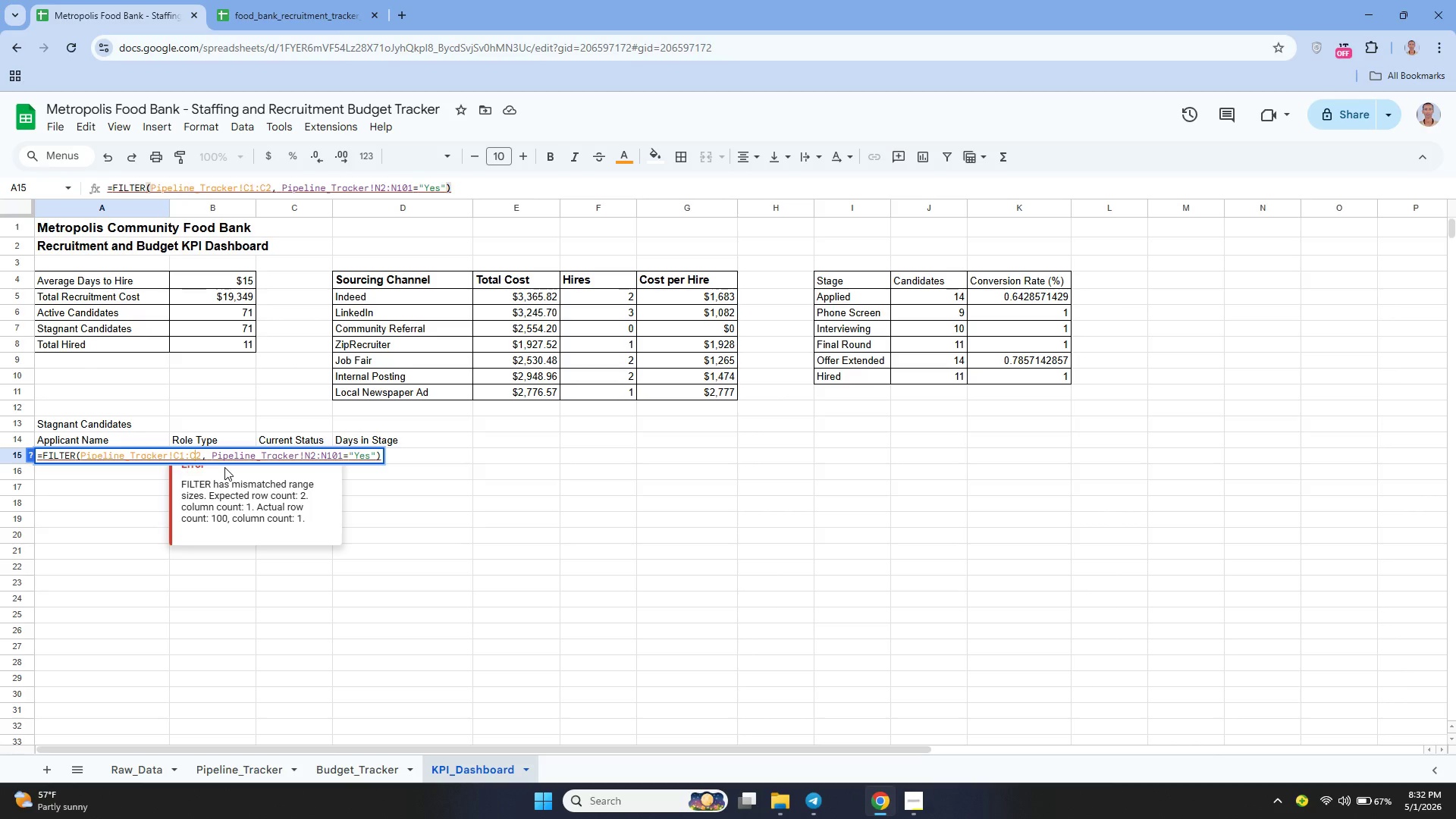 
key(ArrowRight)
 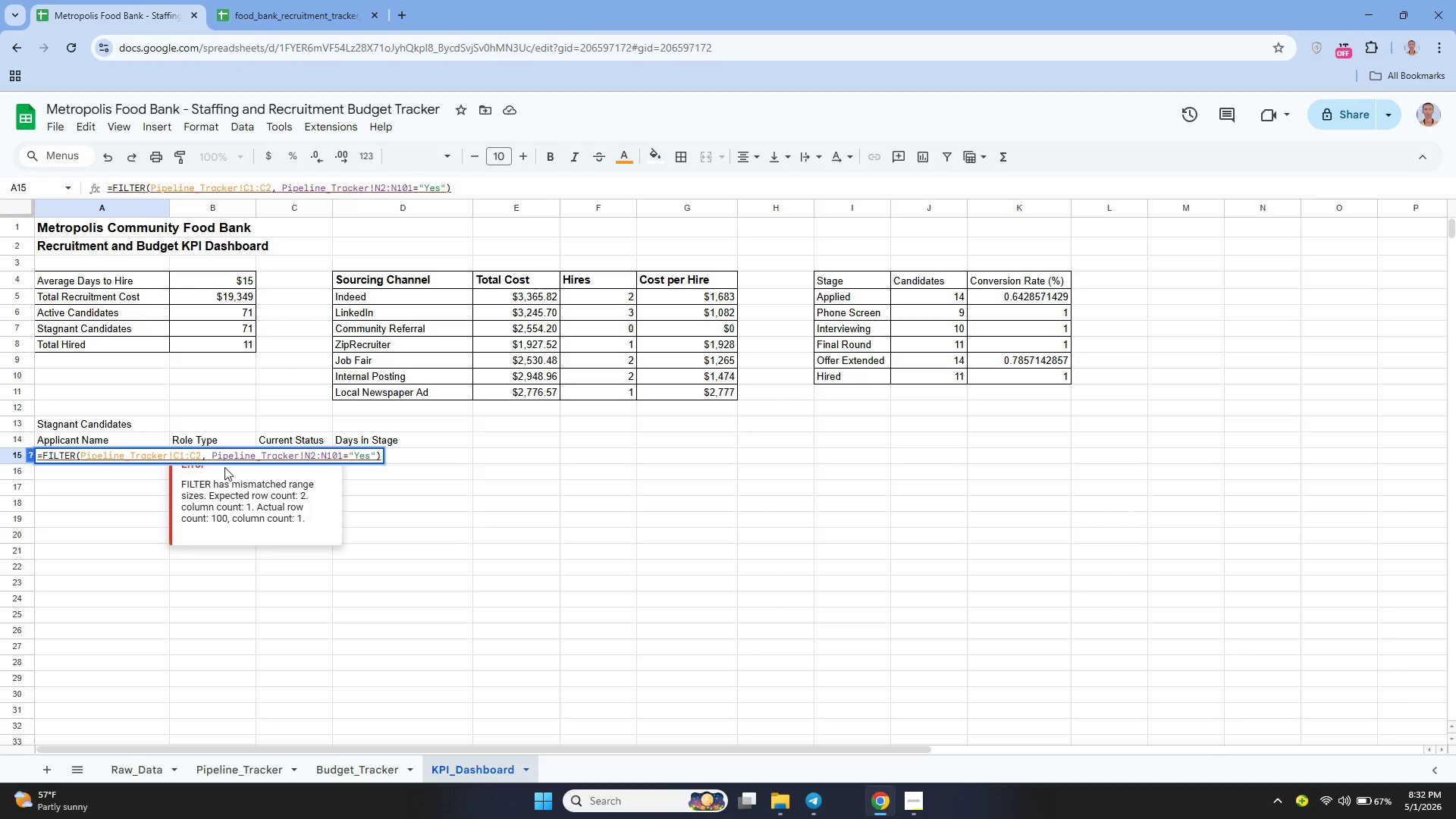 
key(Backspace)
type(101)
 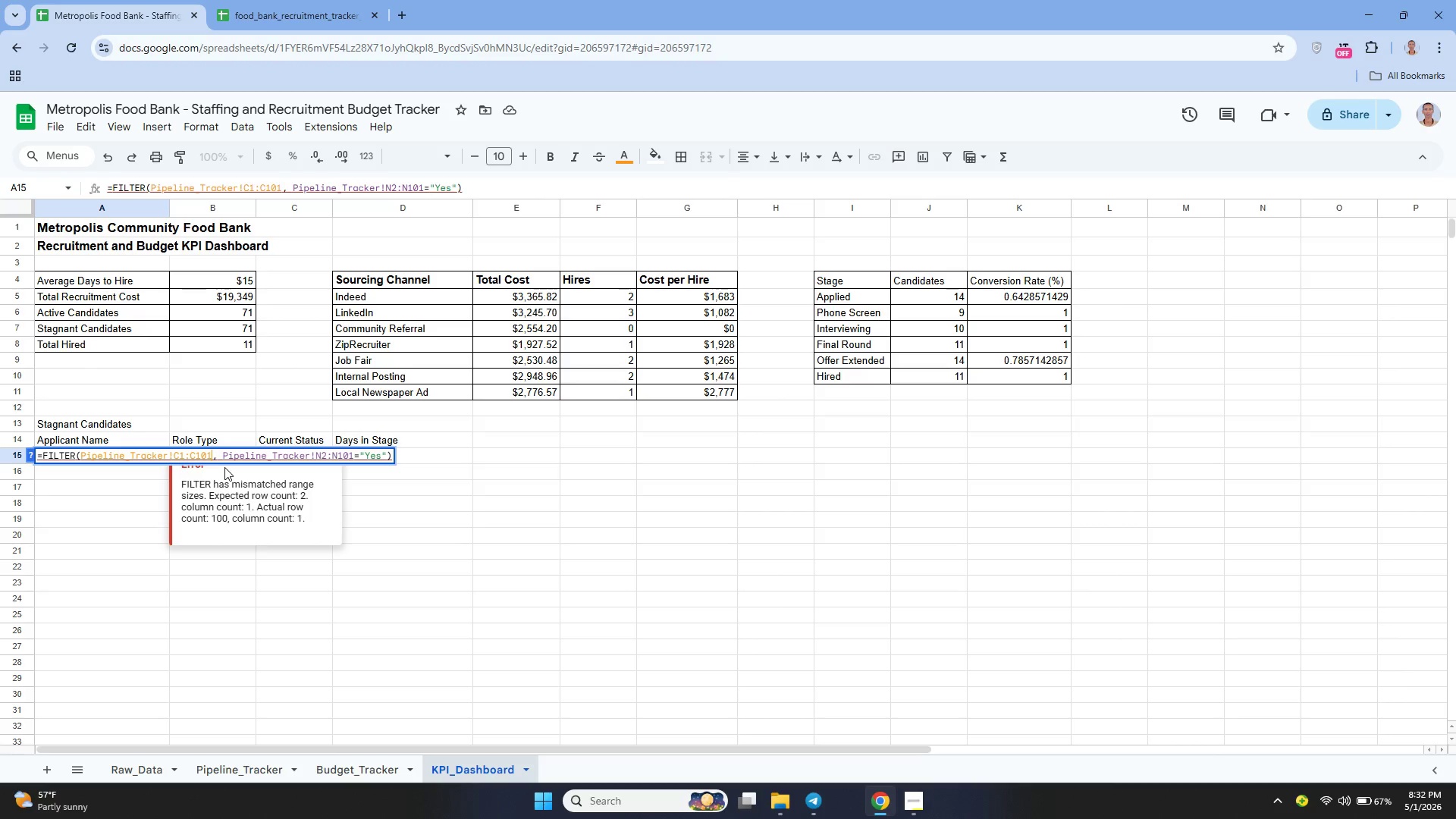 
hold_key(key=ArrowLeft, duration=0.61)
 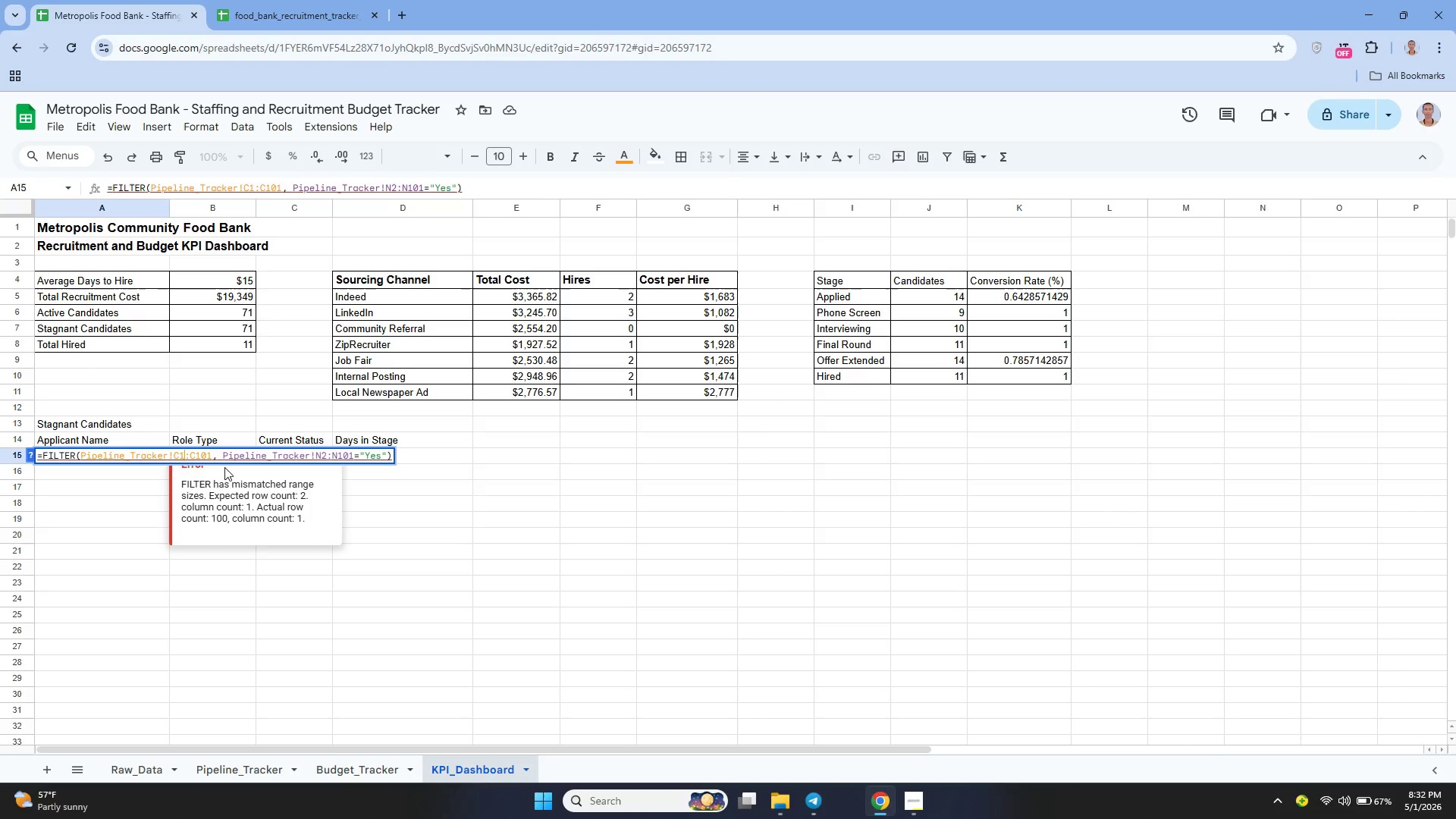 
key(ArrowLeft)
 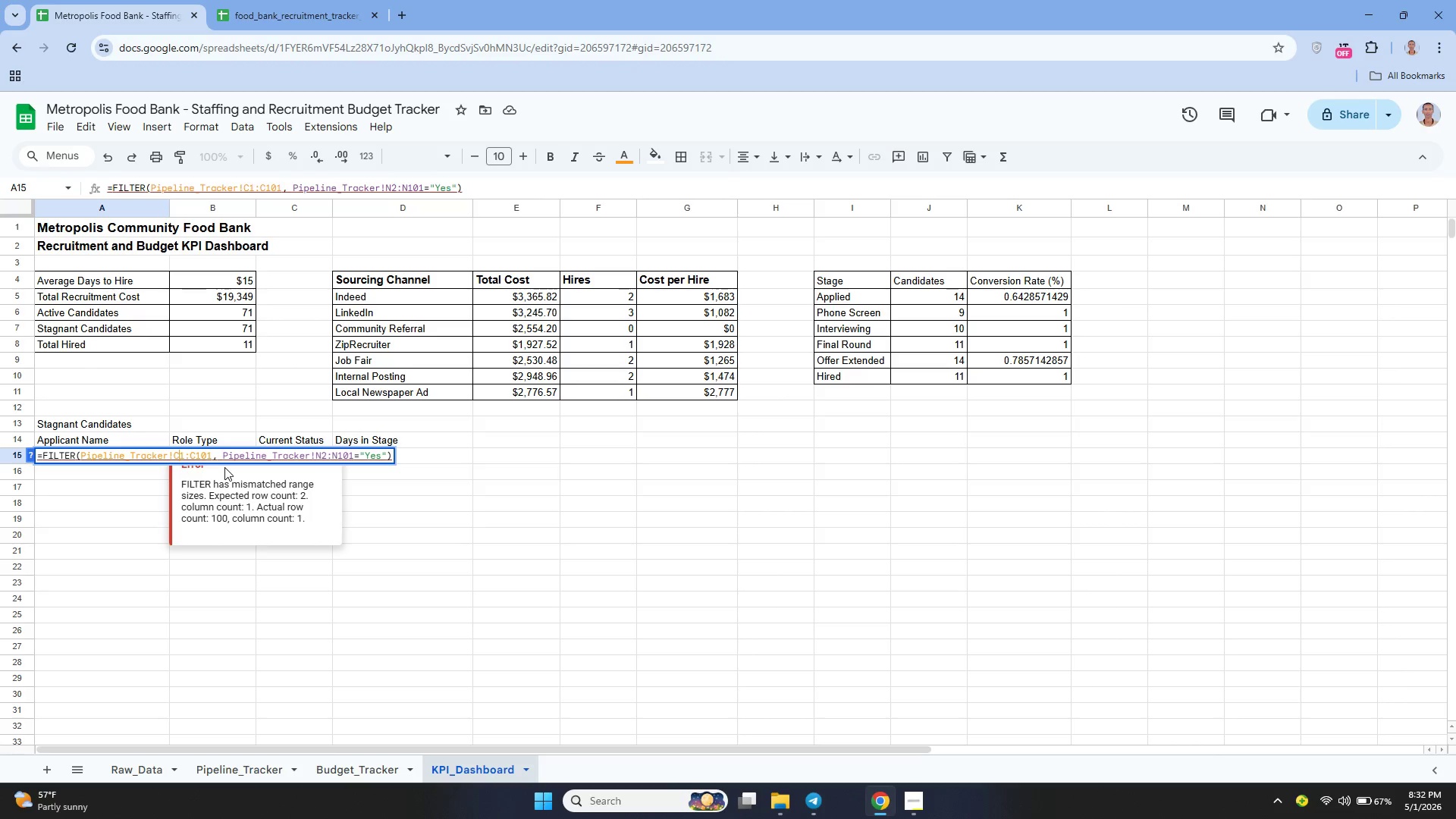 
key(ArrowRight)
 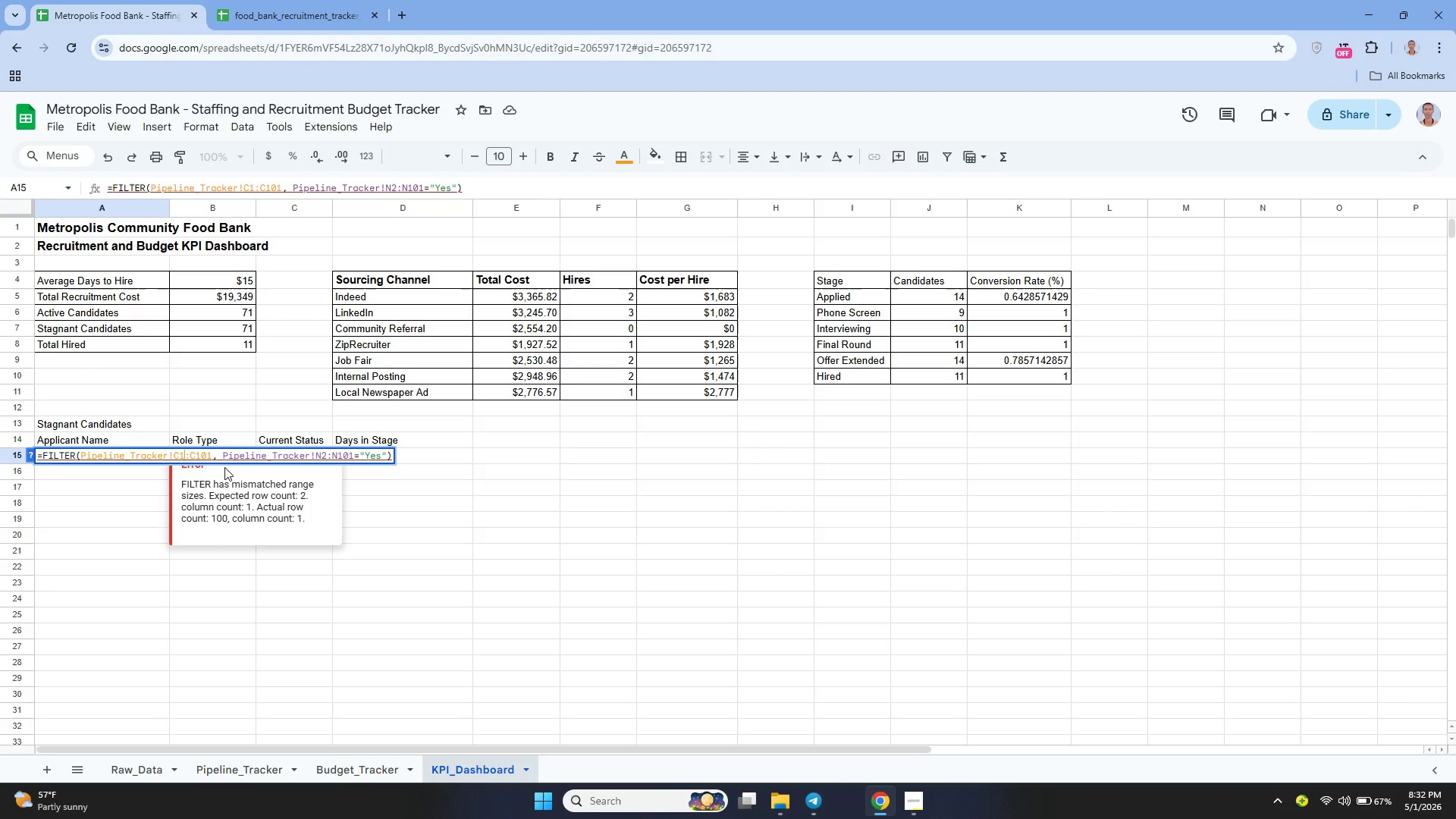 
key(Backspace)
 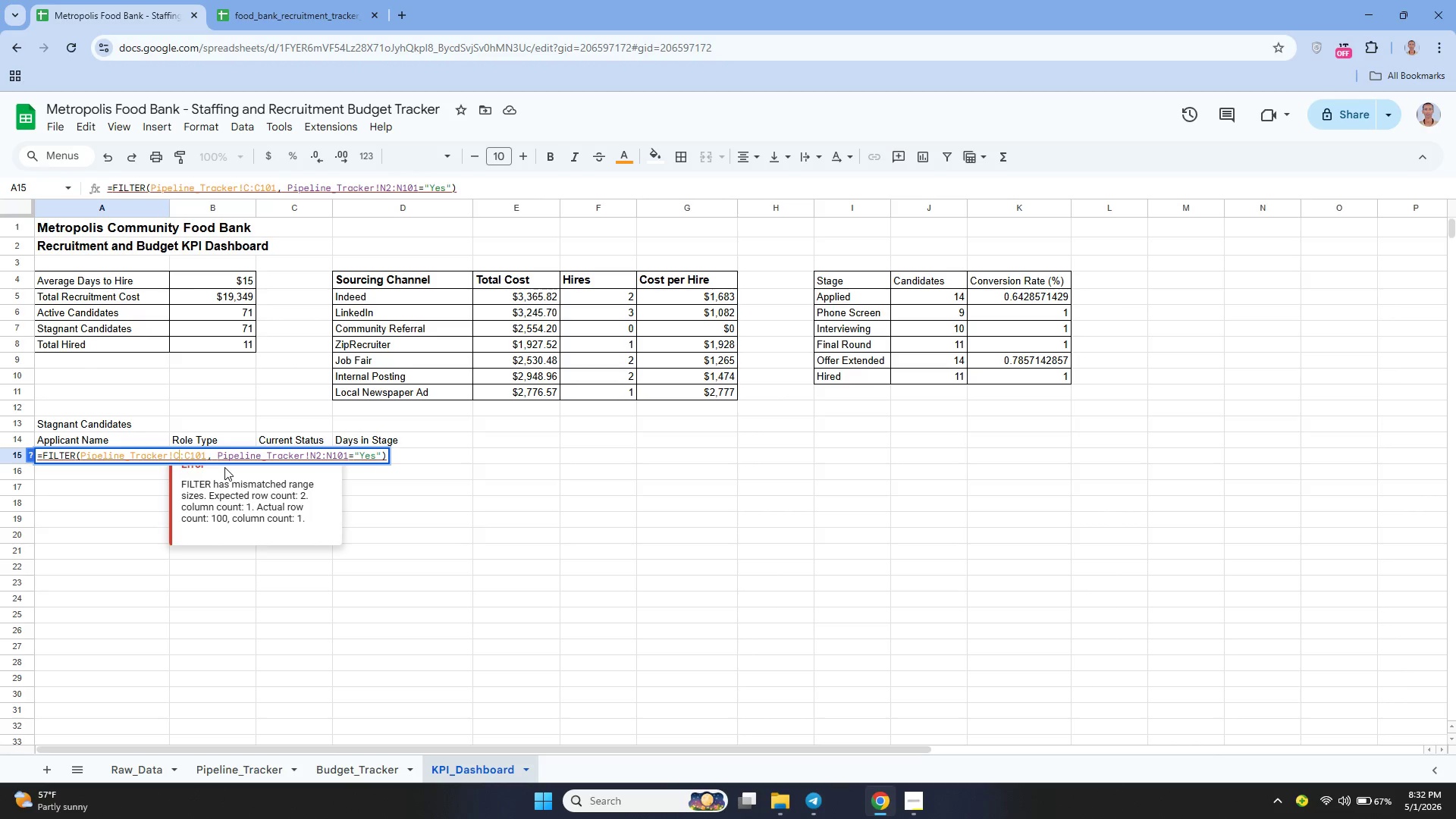 
key(2)
 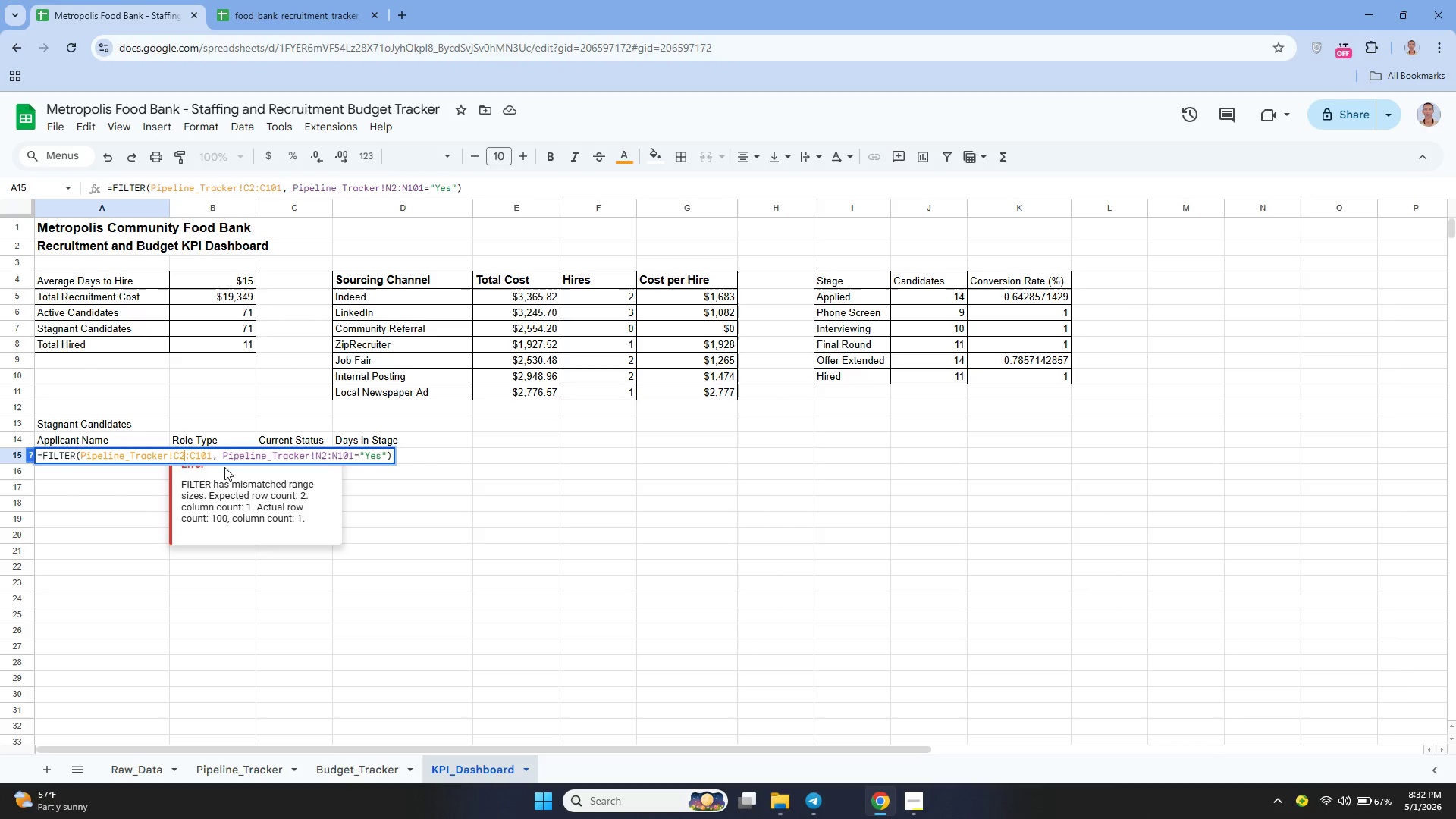 
key(Enter)
 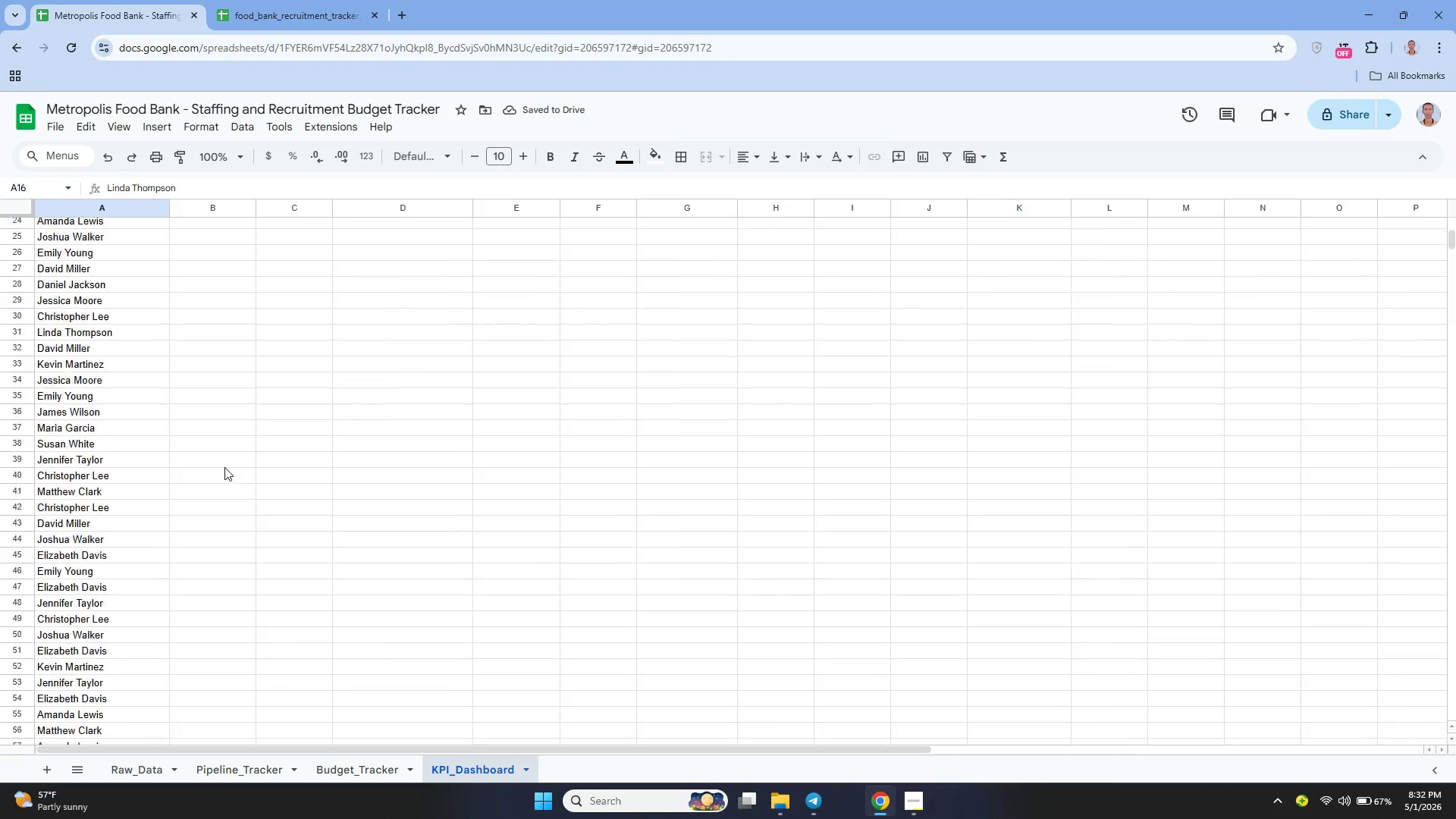 
left_click([217, 465])
 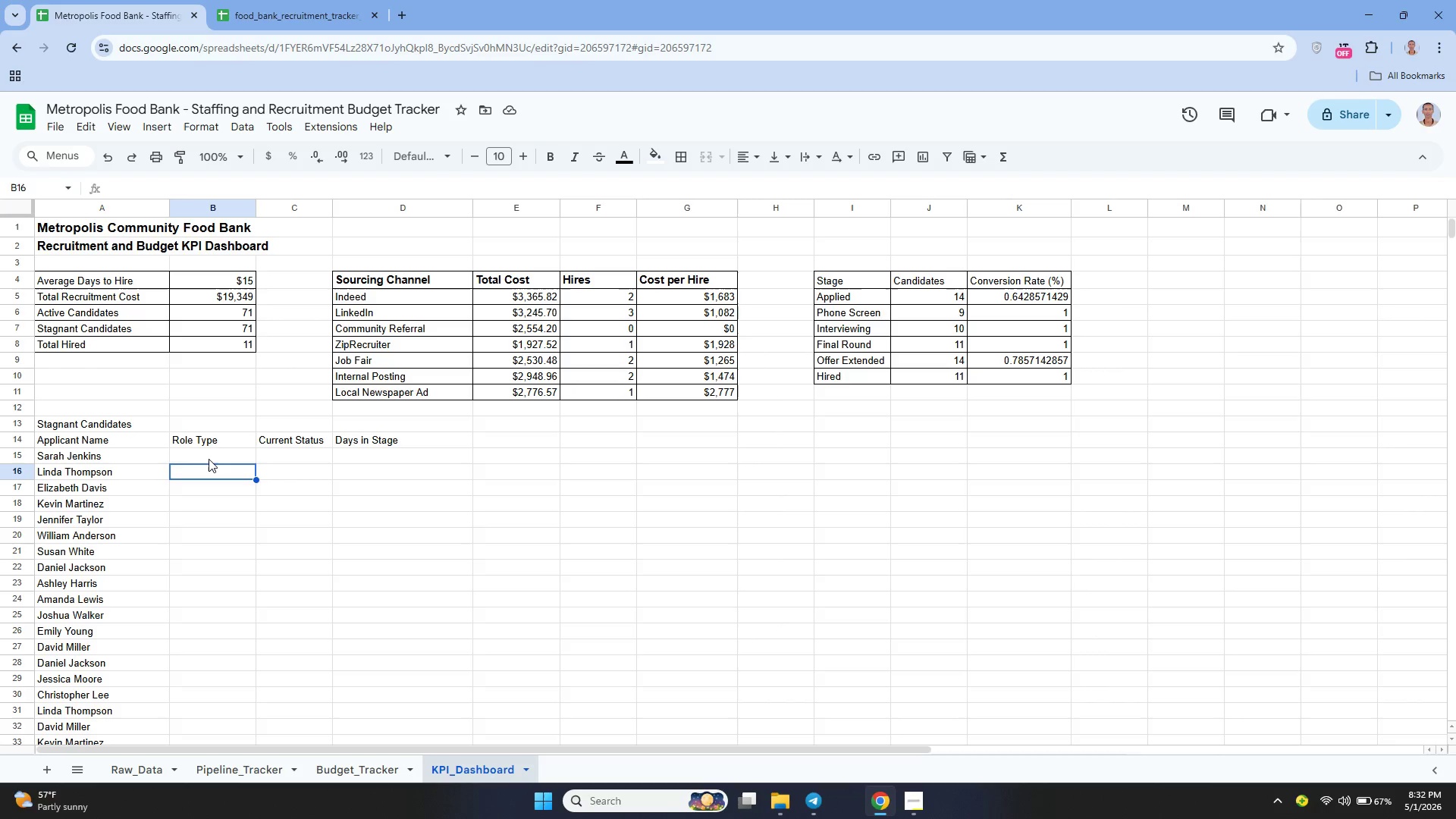 
left_click([208, 458])
 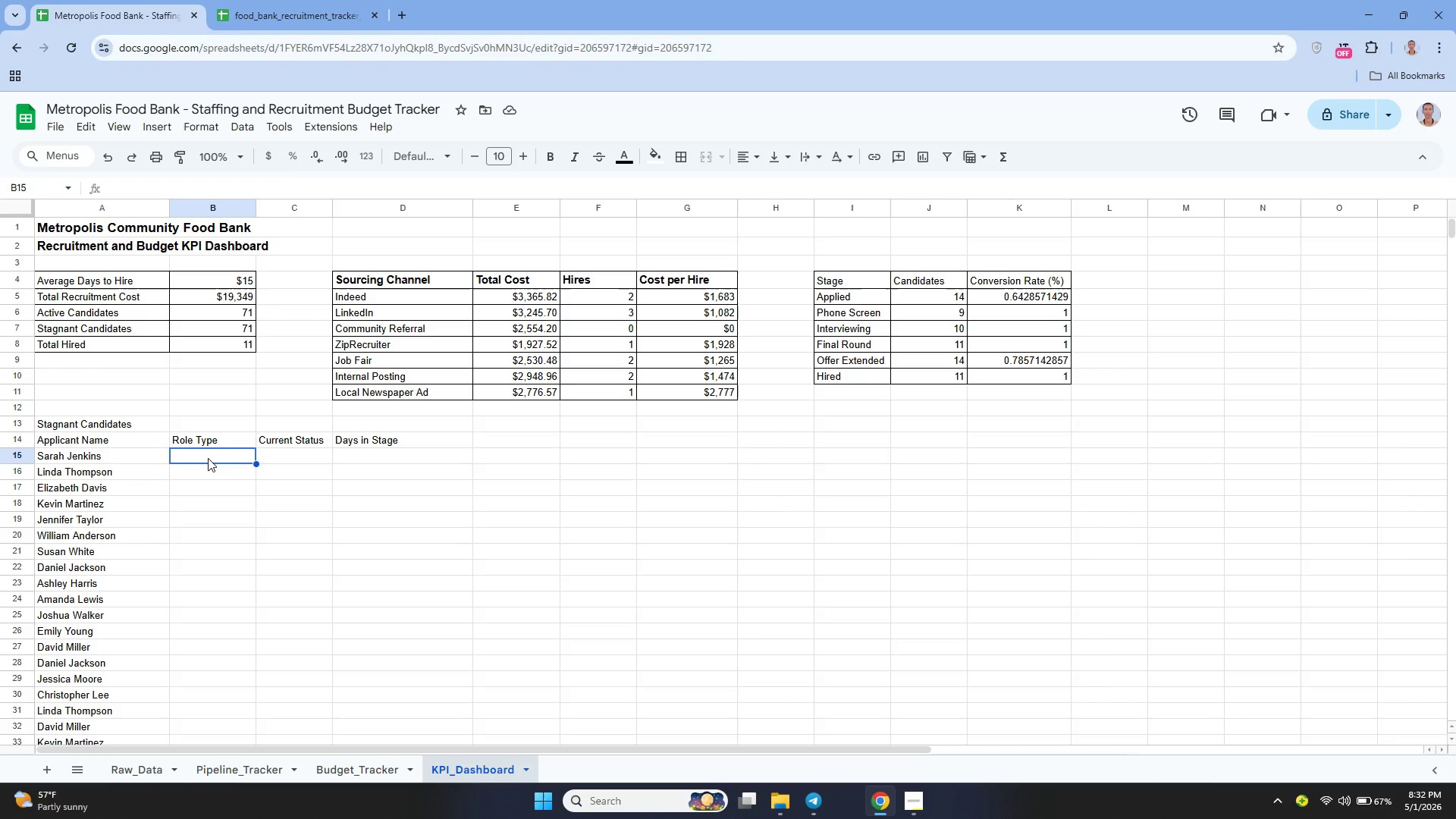 
type(=FILTER)
 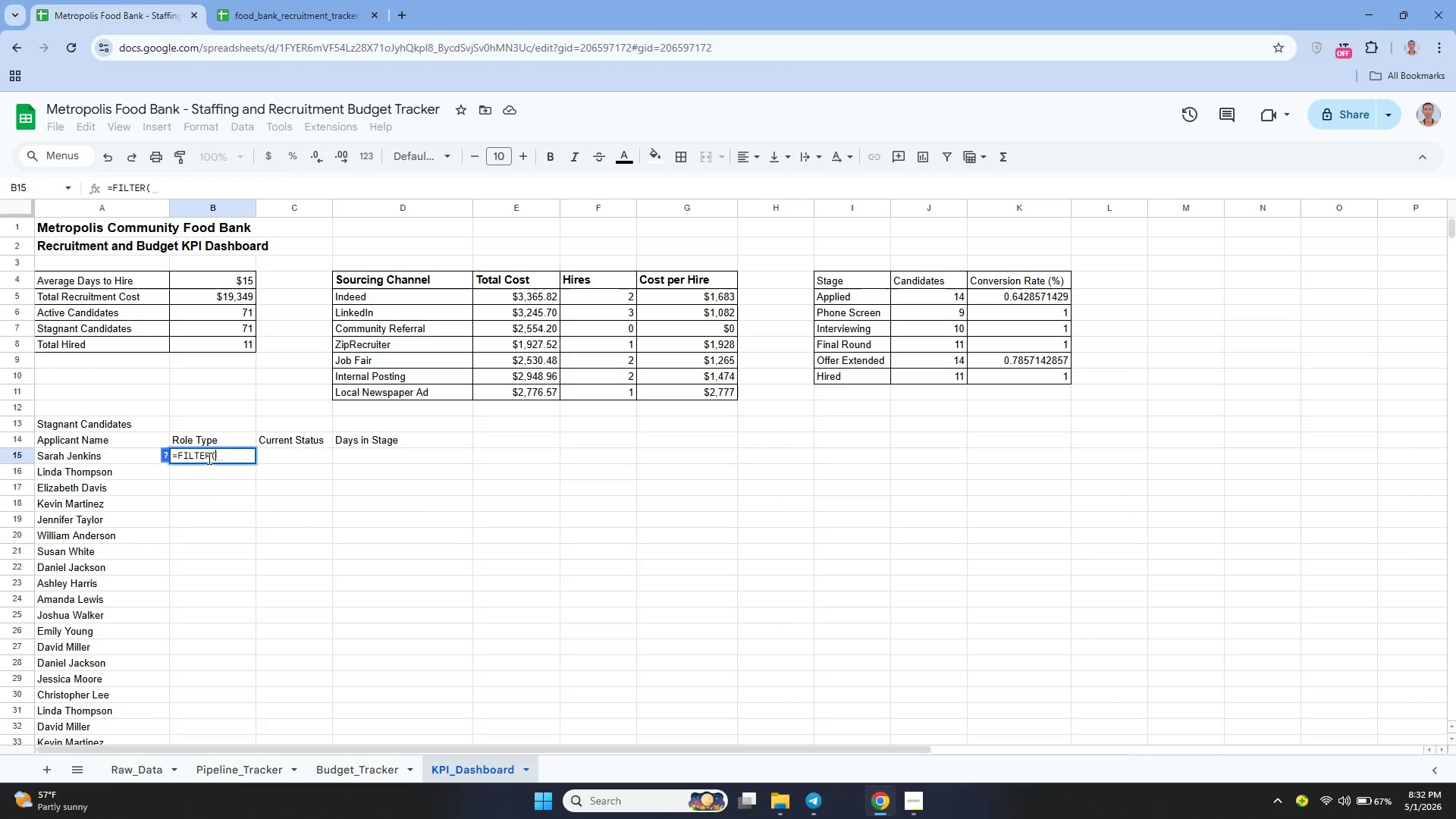 
 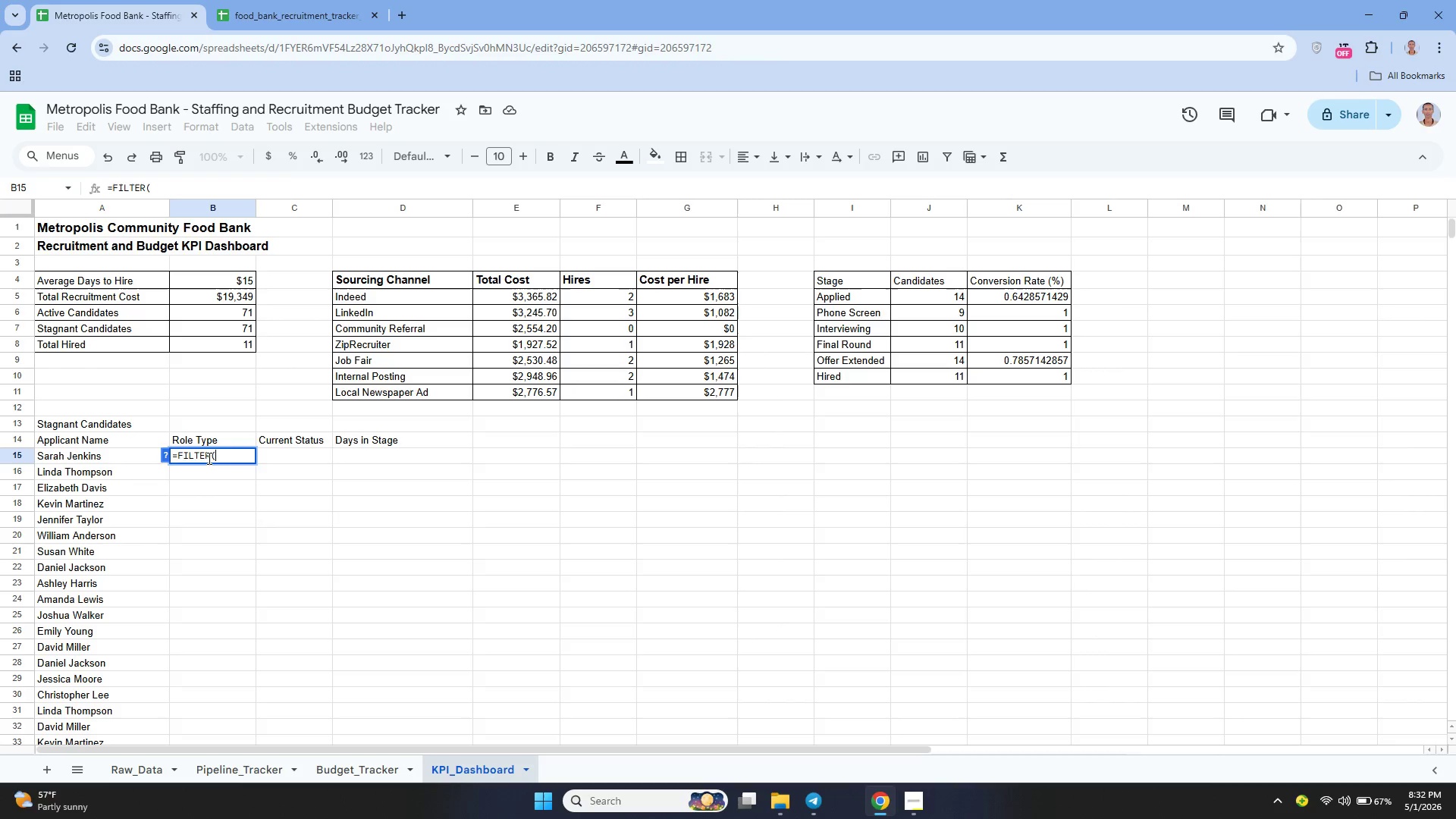 
key(Enter)
 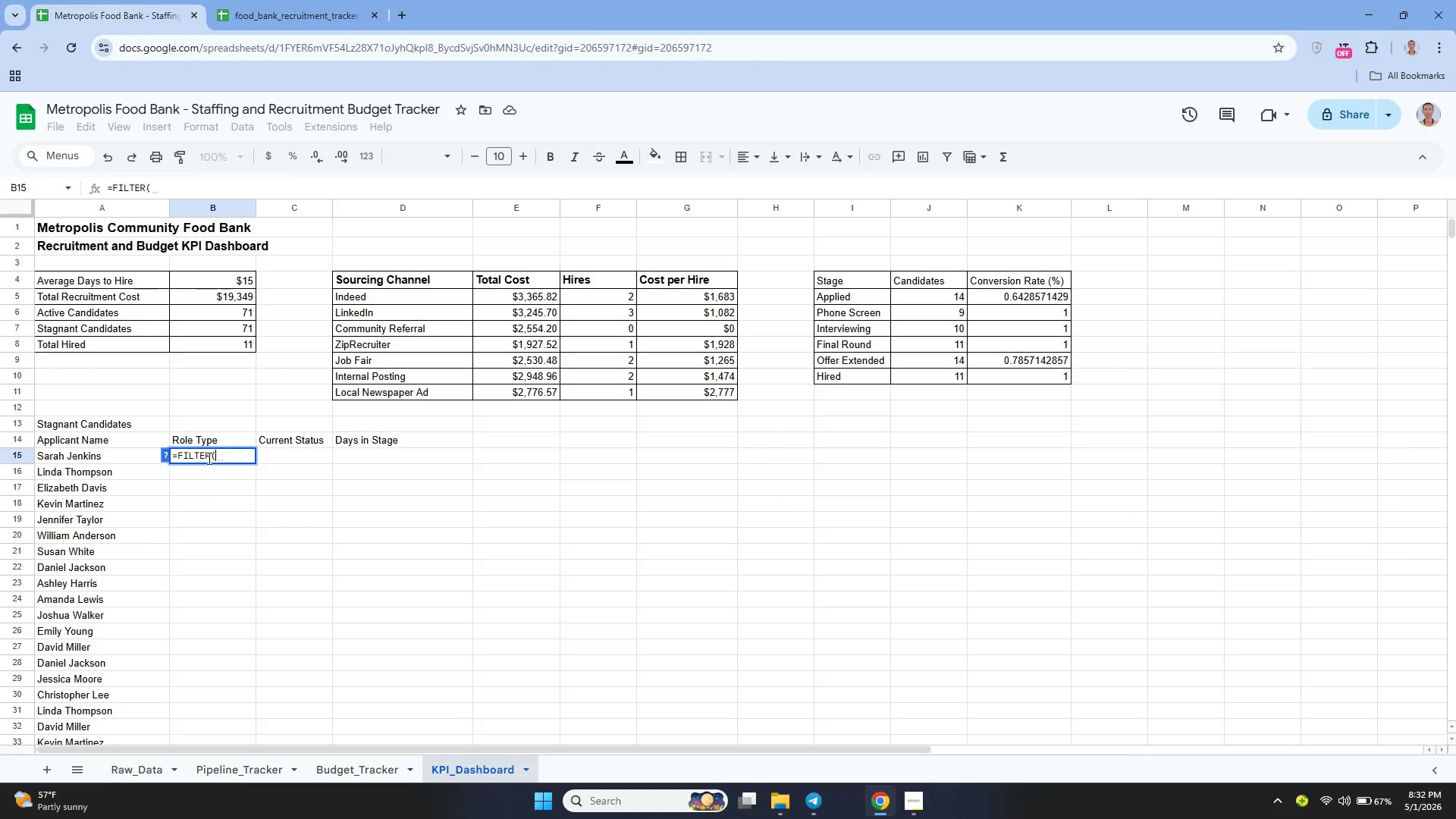 
type(PipelIn)
key(Backspace)
key(Backspace)
key(Backspace)
type(line_TrC)
key(Backspace)
type(acker!D@:)
key(Backspace)
key(Backspace)
type(2:D101, Pipeline_Tracker!N2:N101="")
 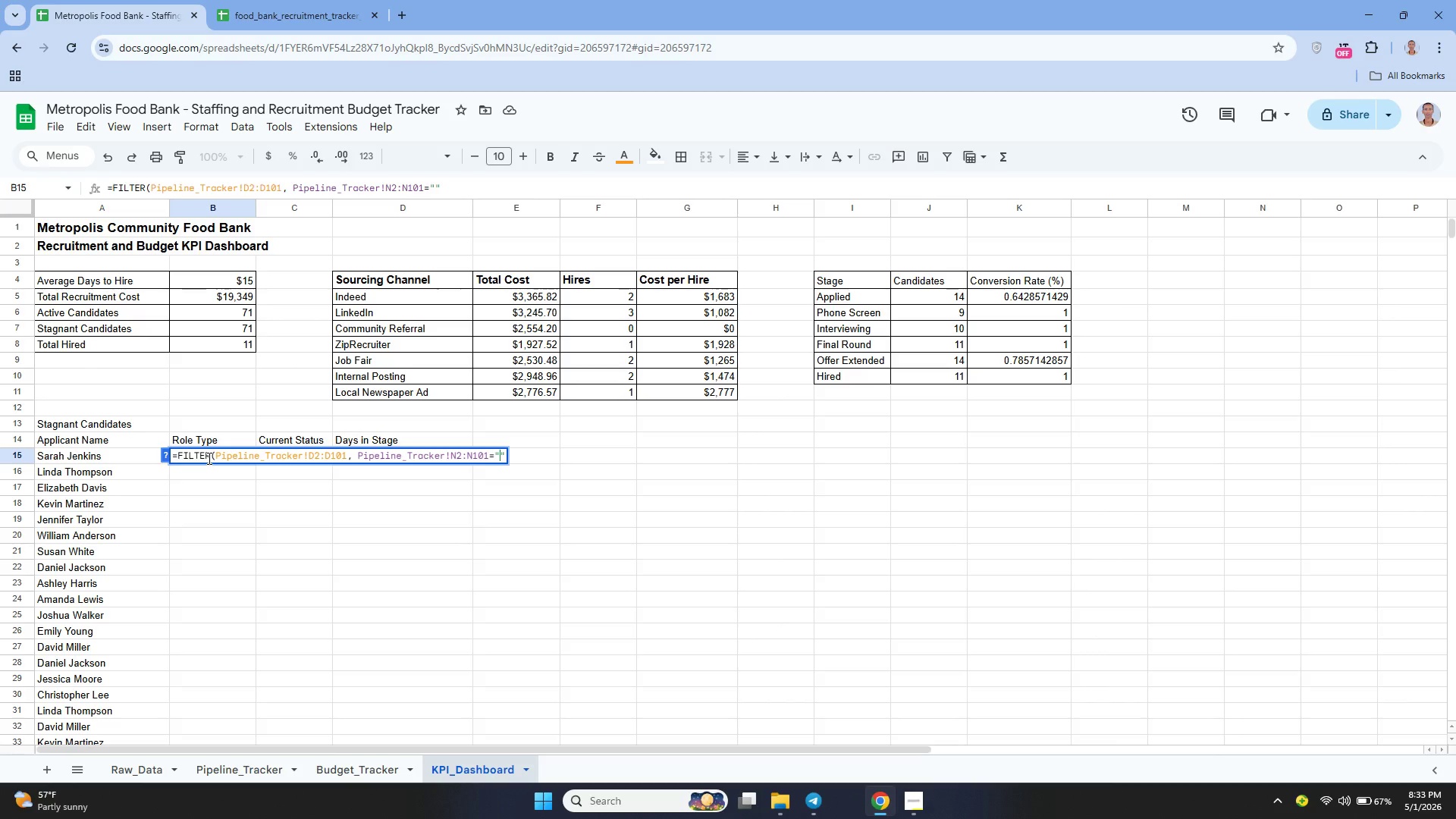 
 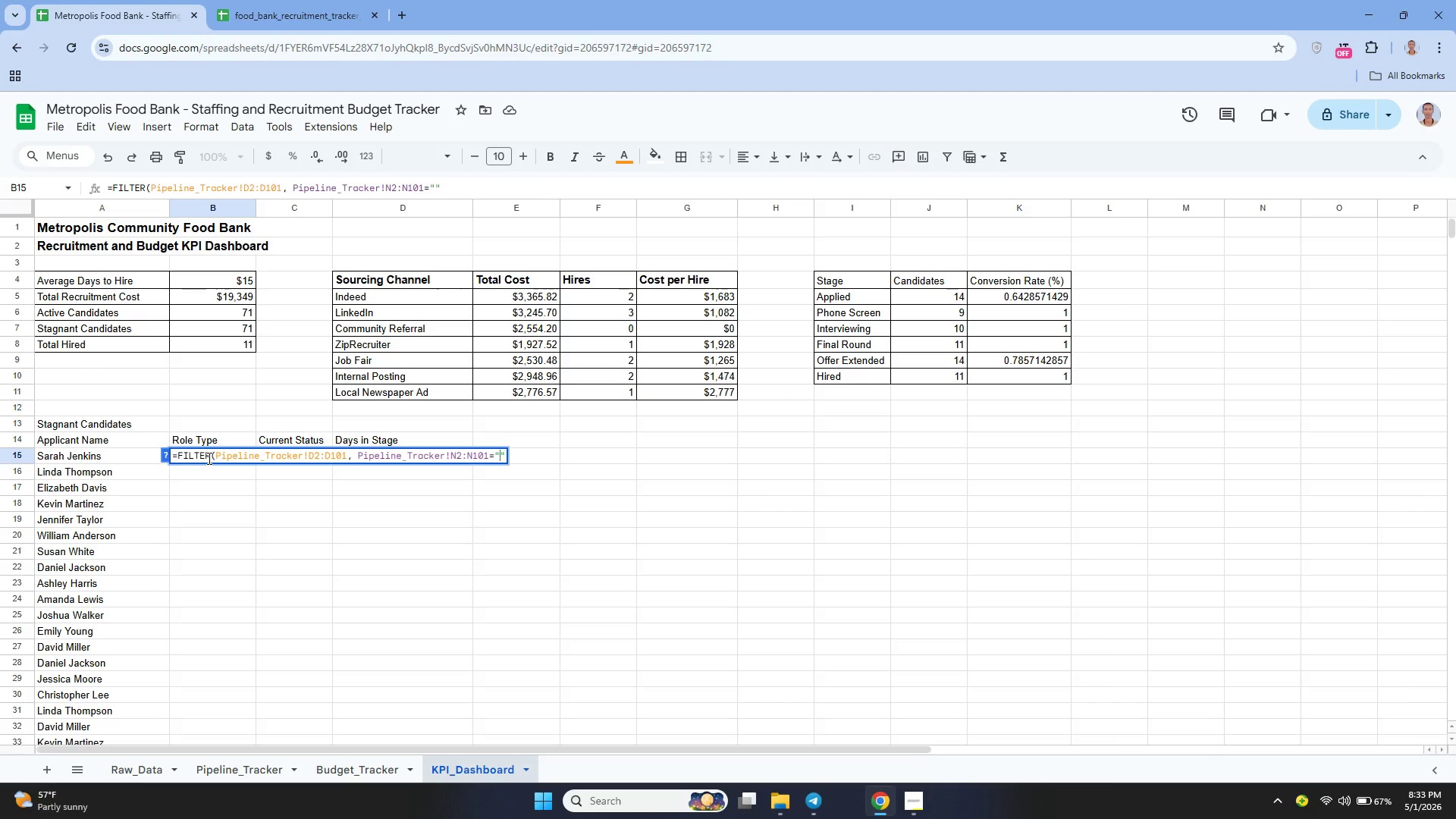 
key(ArrowLeft)
 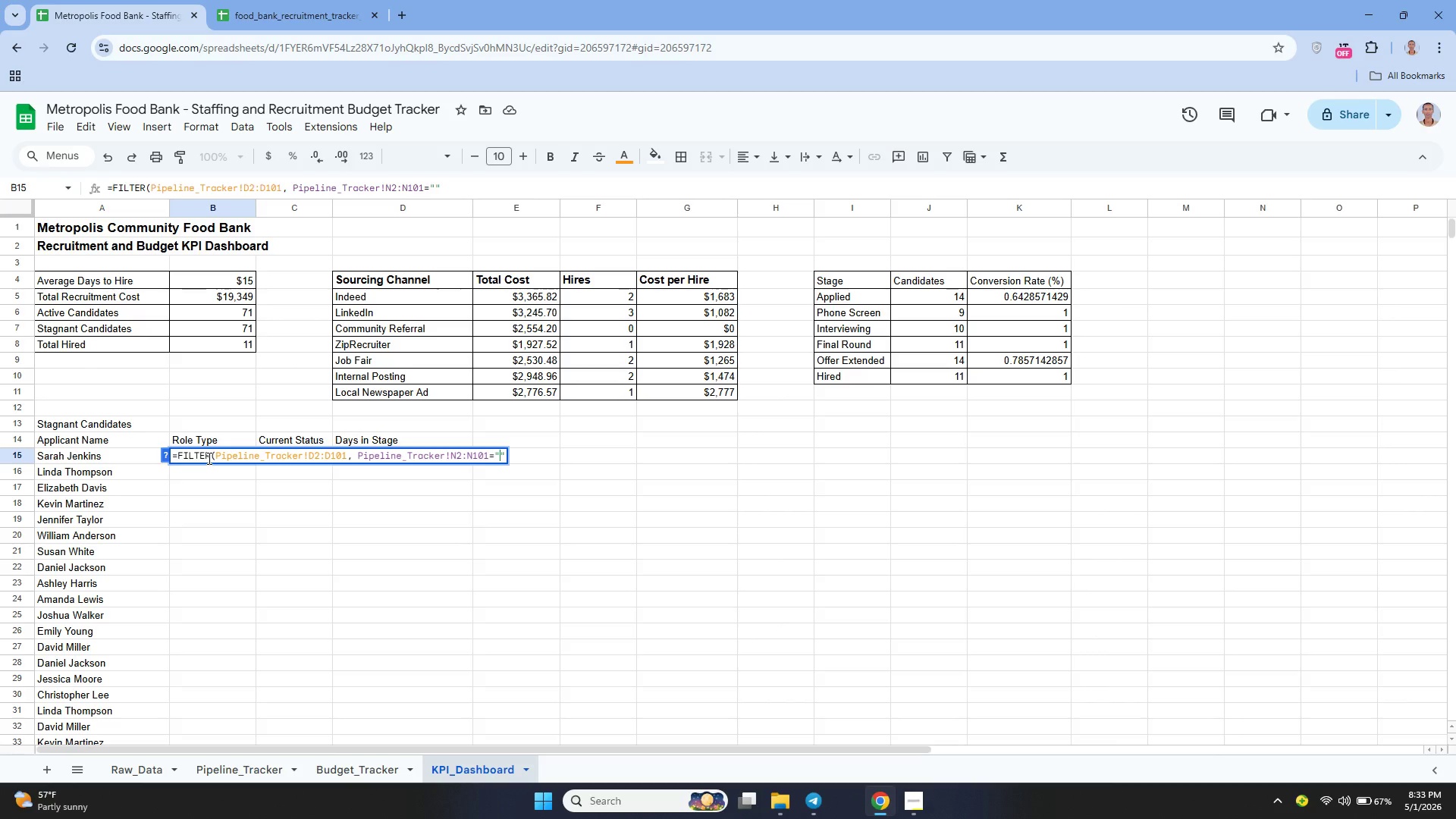 
type(Yes)
 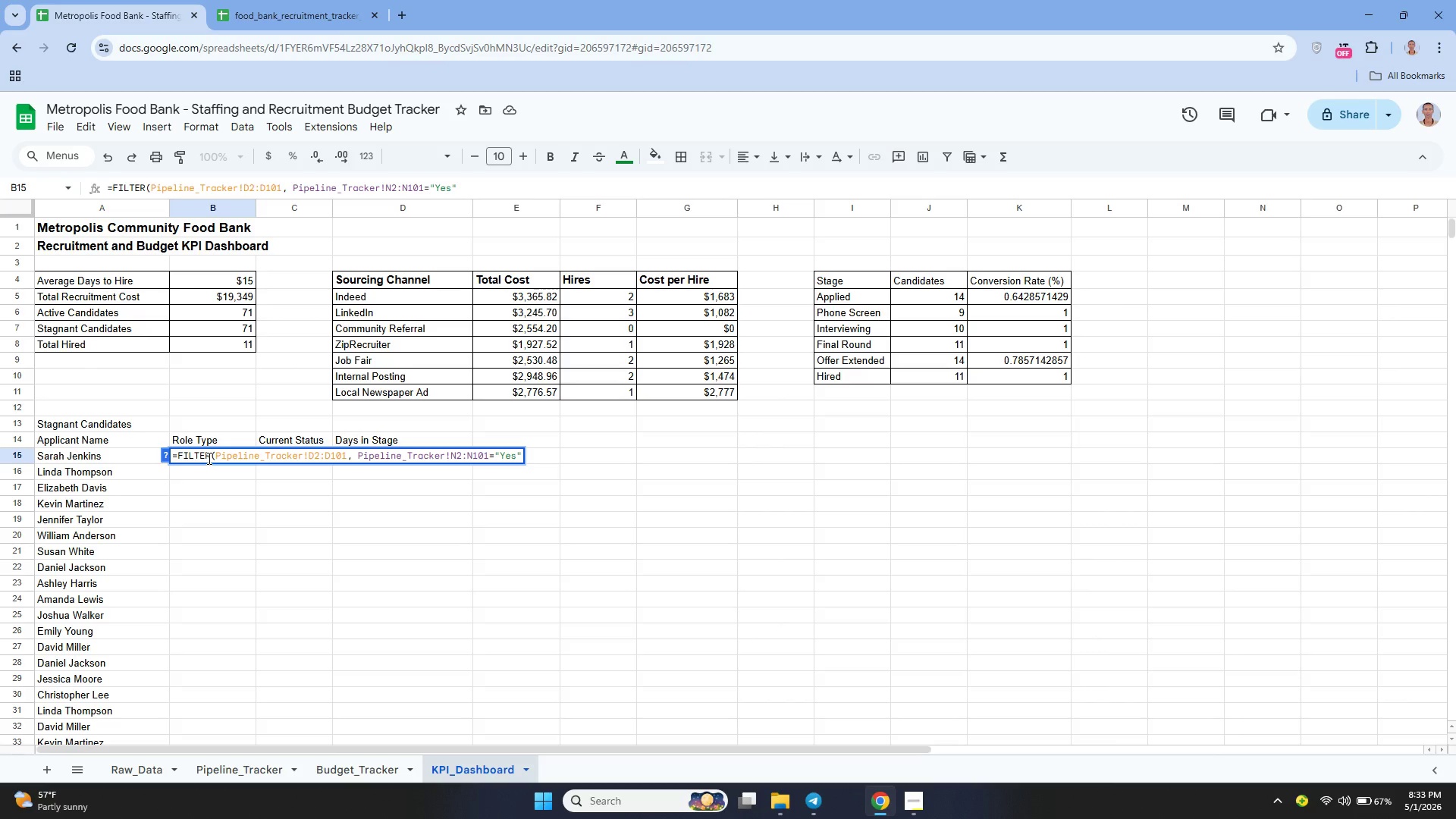 
key(ArrowRight)
 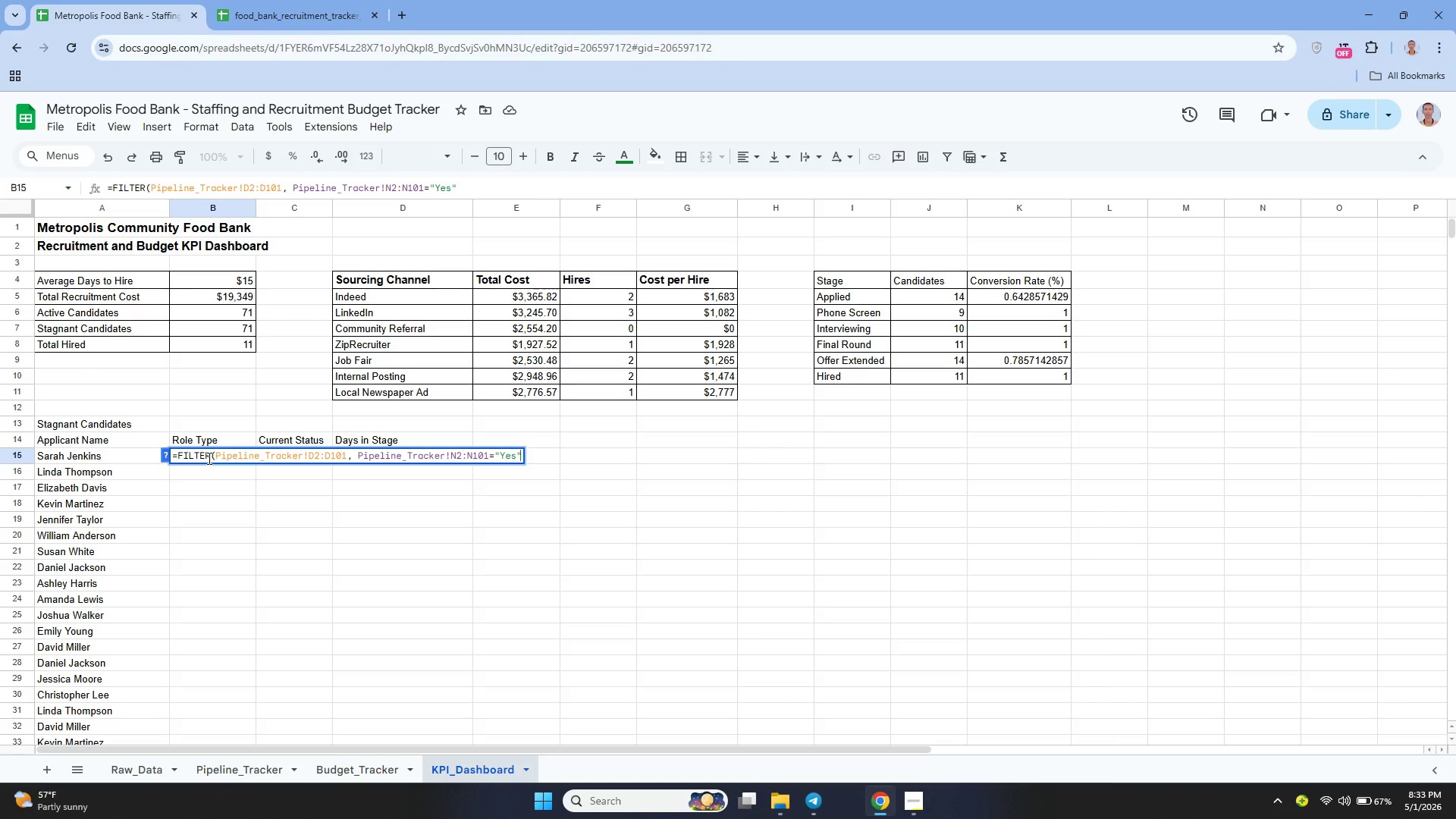 
key(Shift+0)
 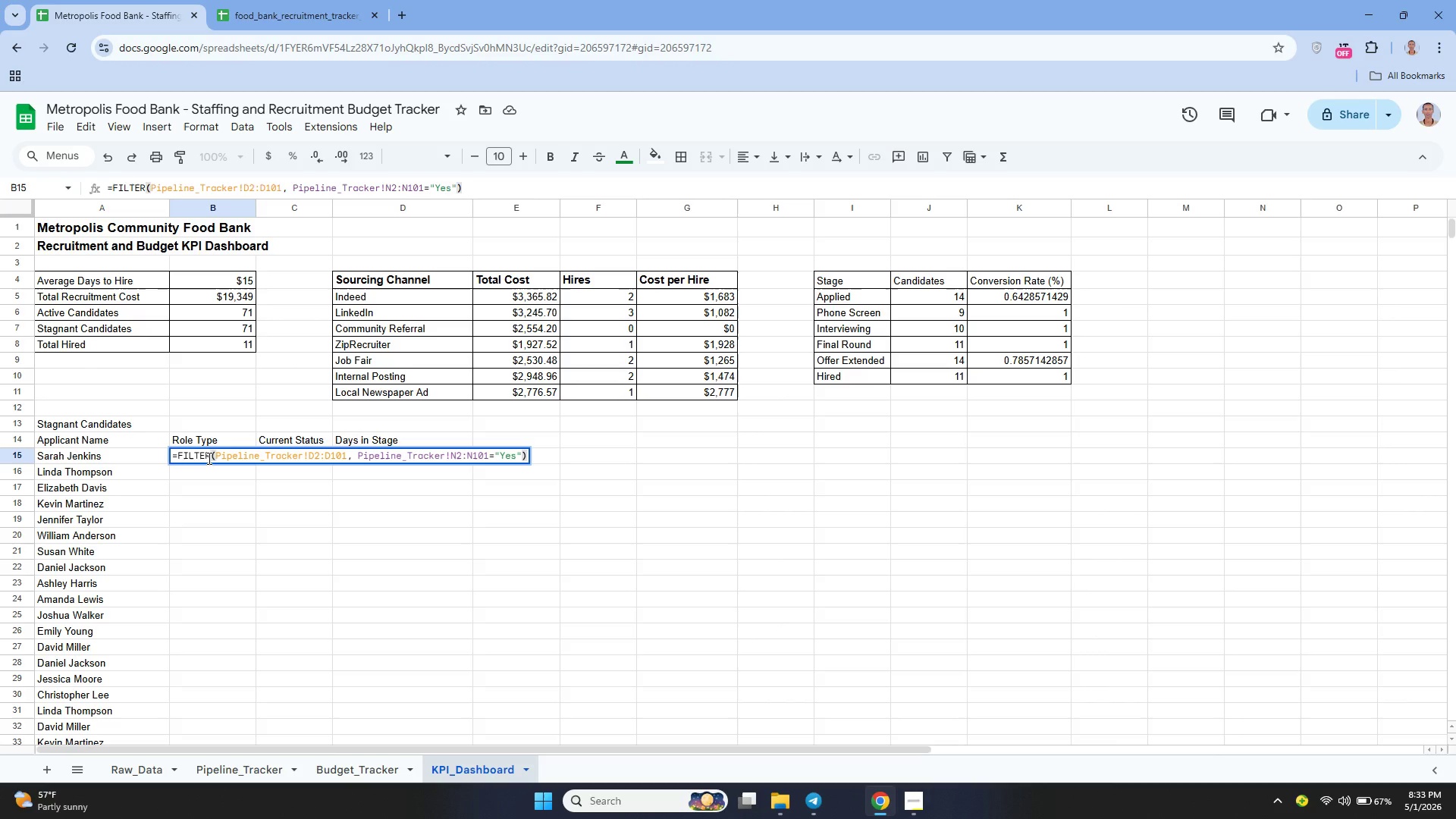 
key(Enter)
 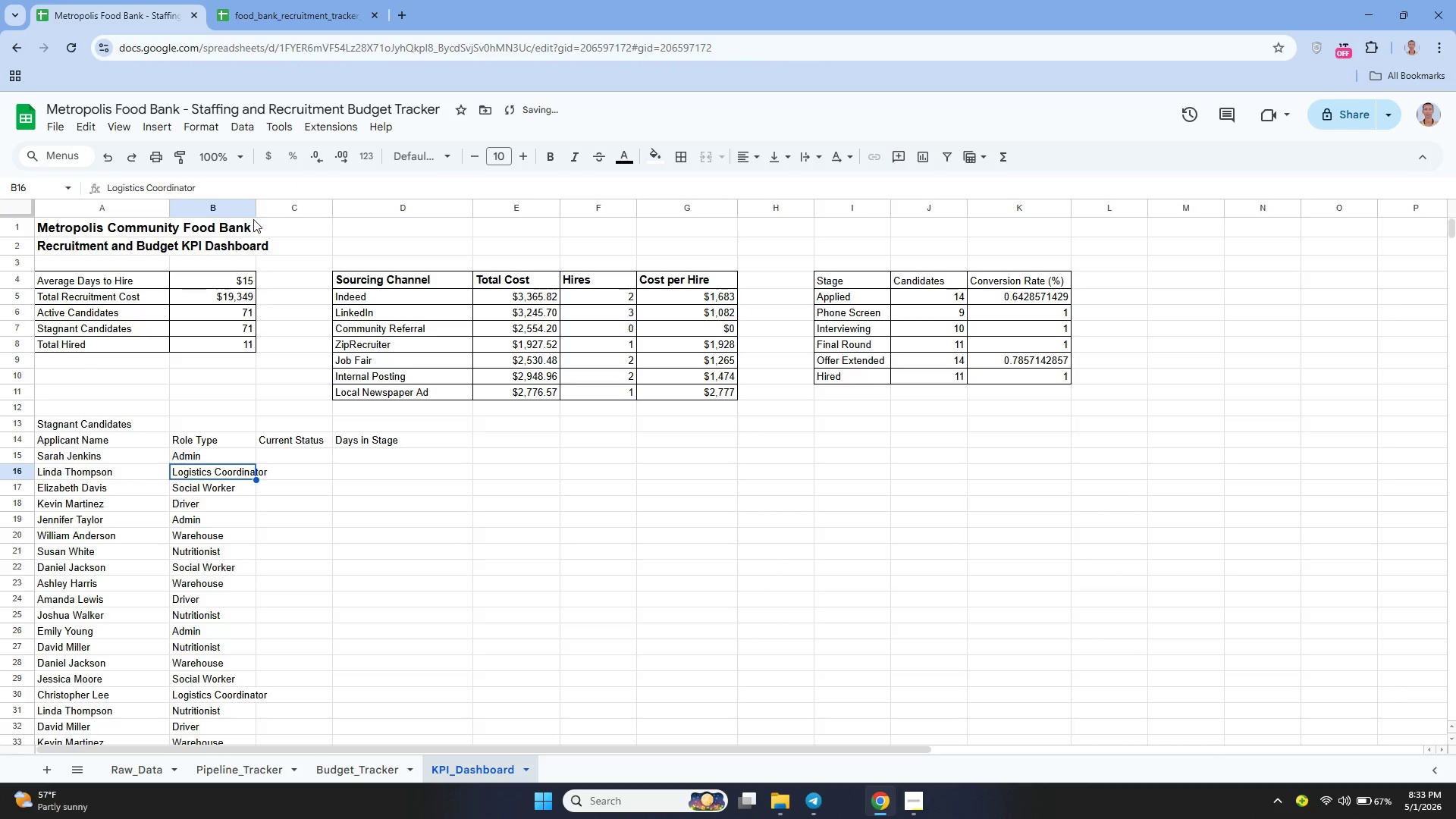 
left_click_drag(start_coordinate=[254, 207], to_coordinate=[268, 226])
 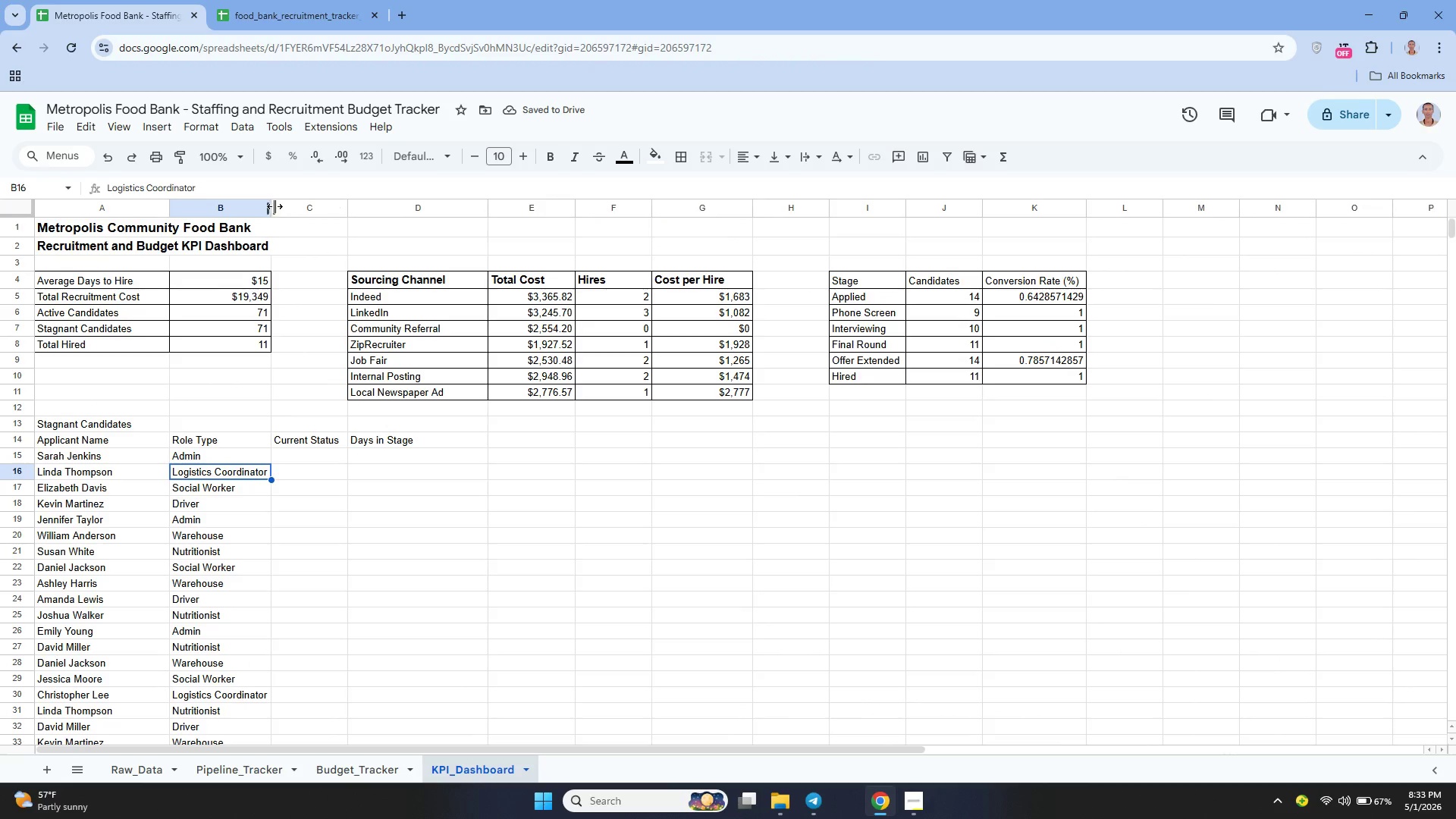 
left_click([269, 202])
 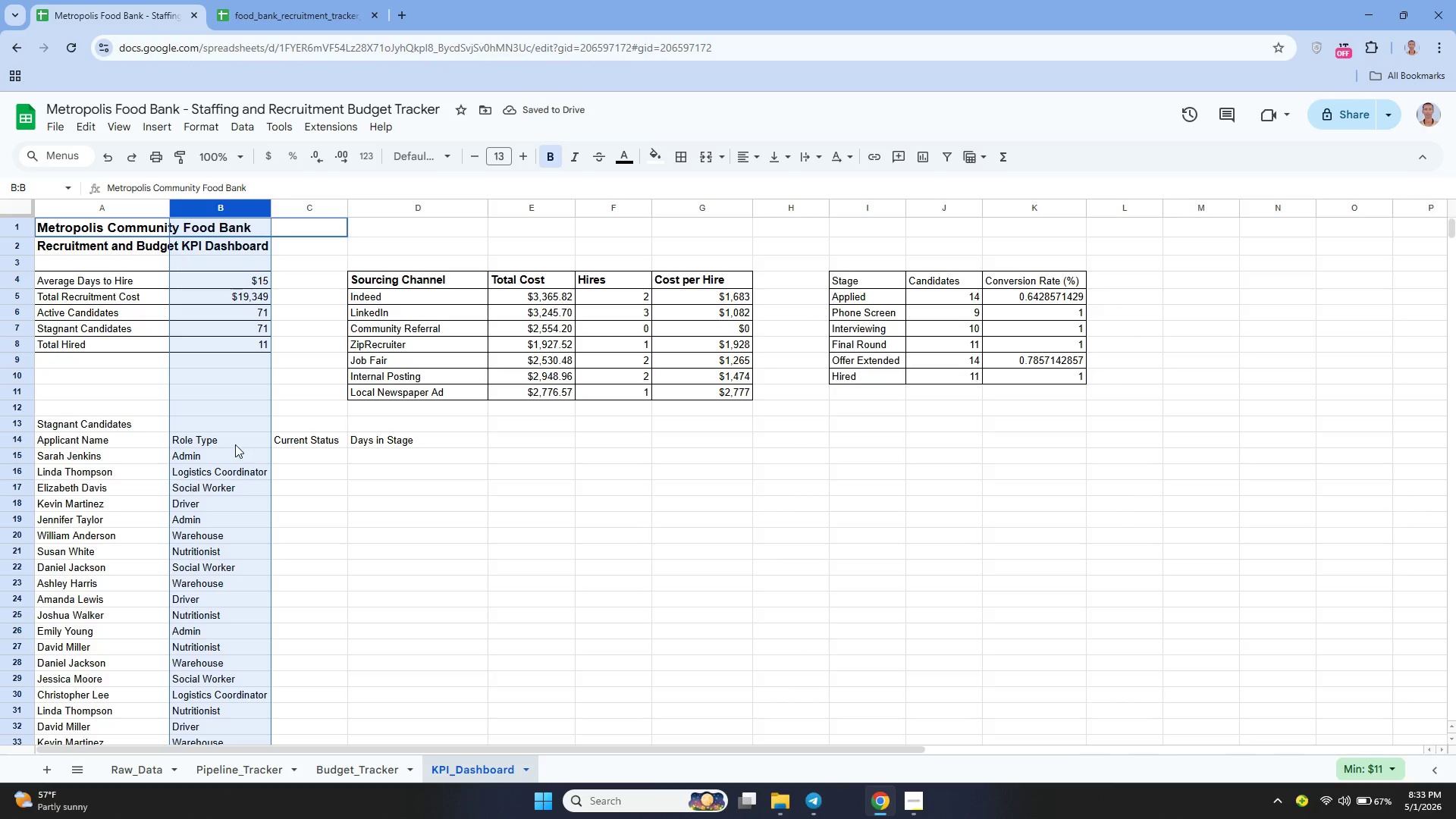 
left_click([230, 444])
 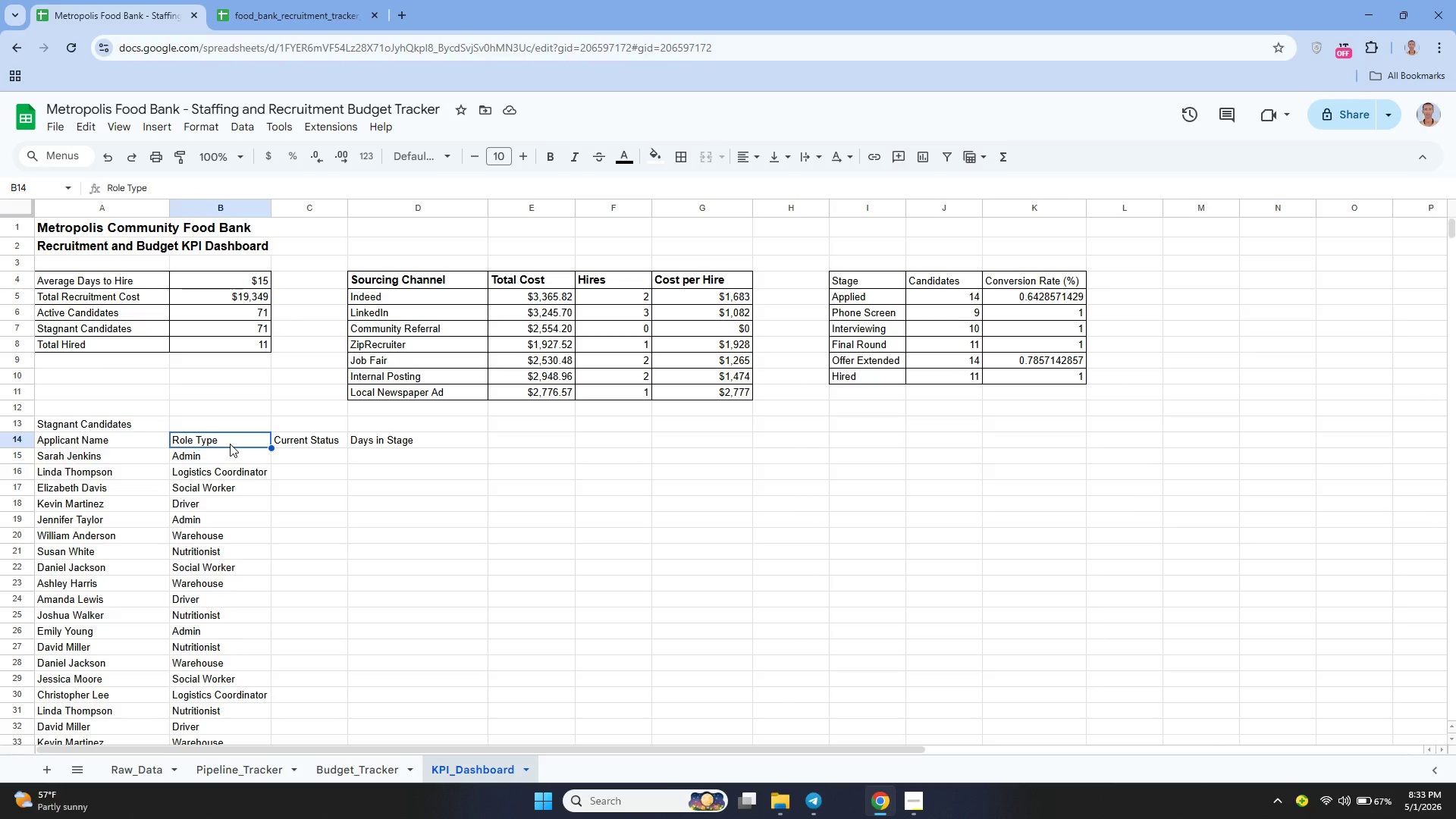 
wait(8.83)
 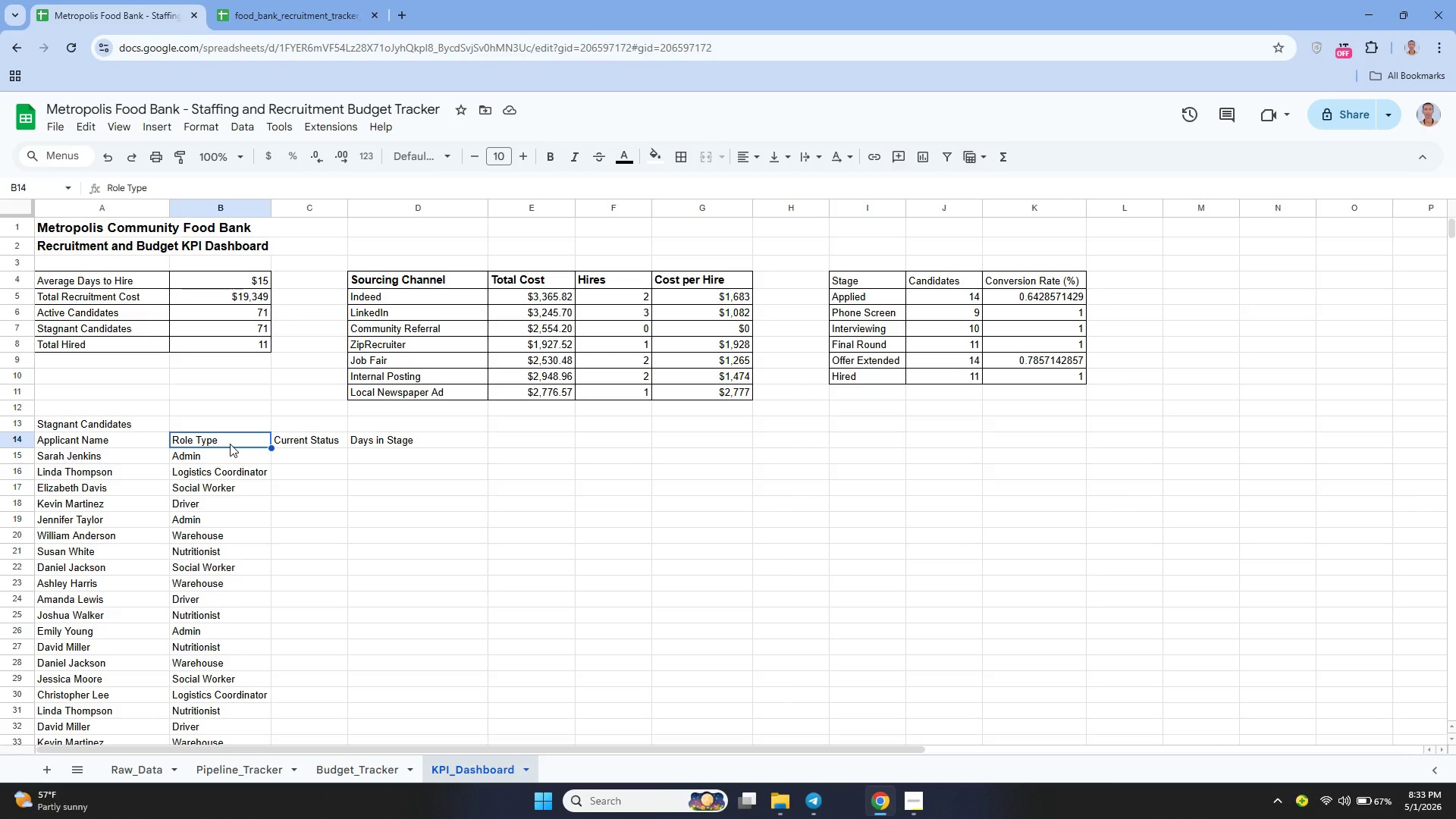 
left_click_drag(start_coordinate=[268, 206], to_coordinate=[280, 210])
 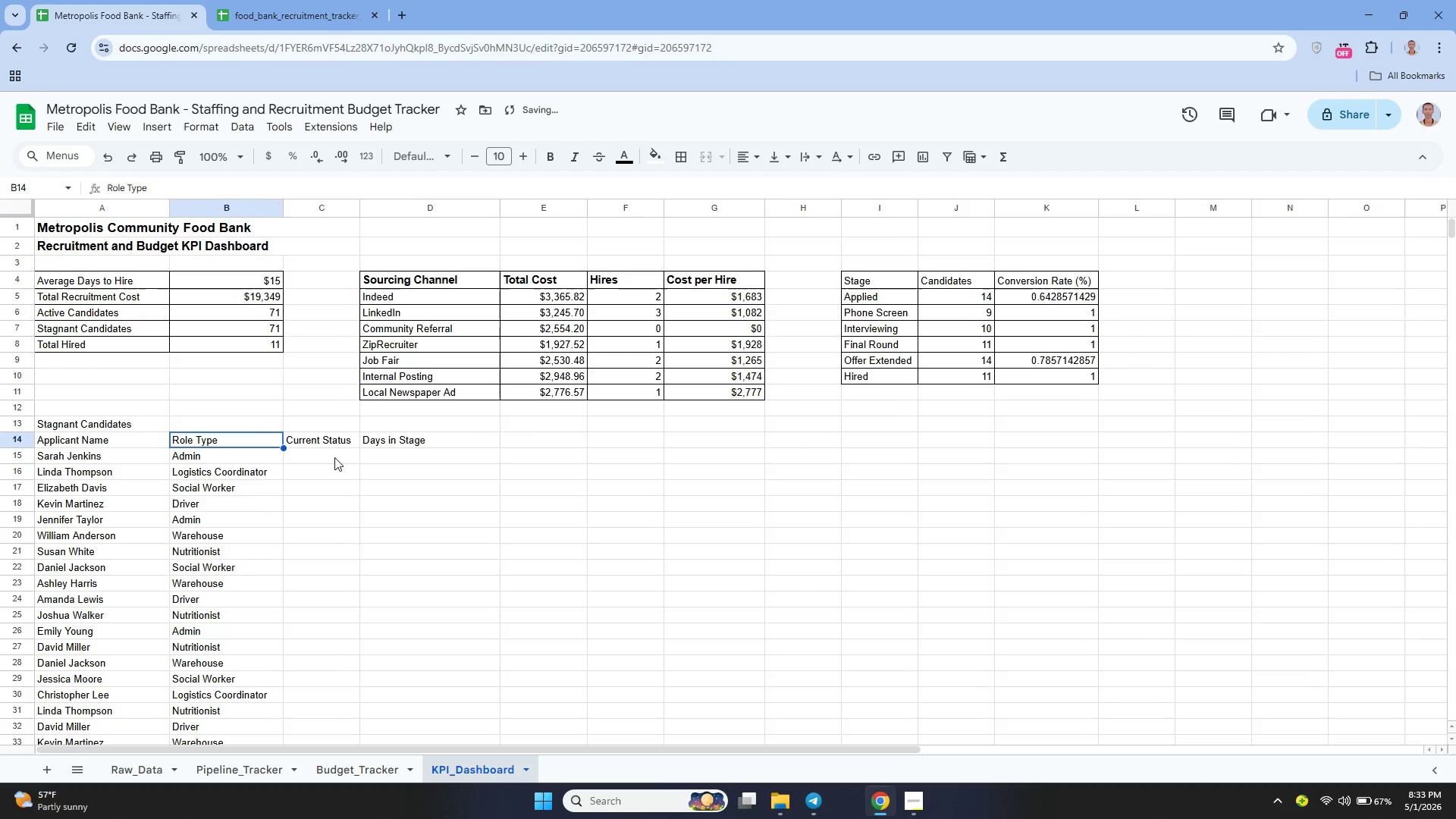 
left_click([333, 458])
 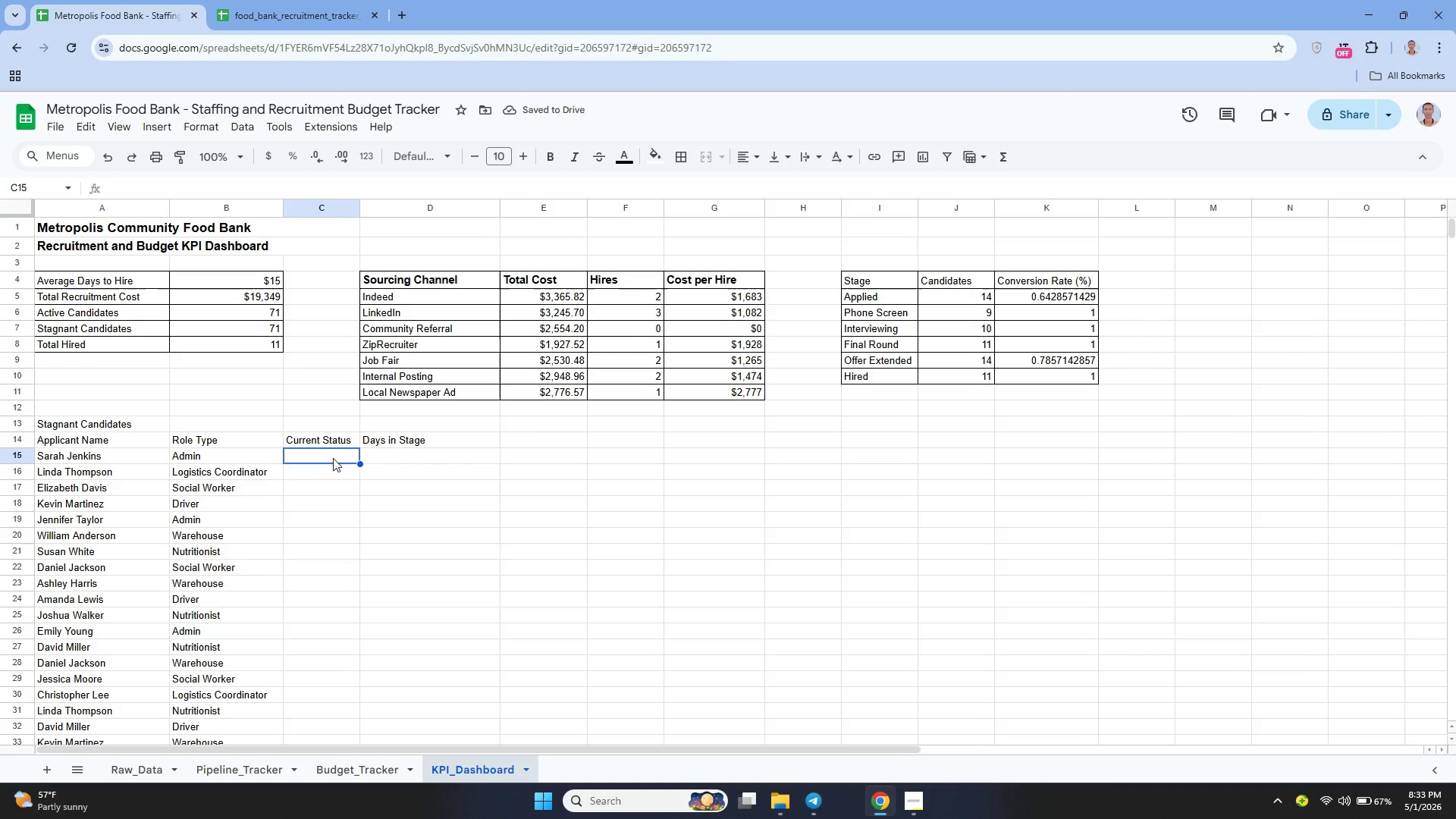 
type(=filter)
 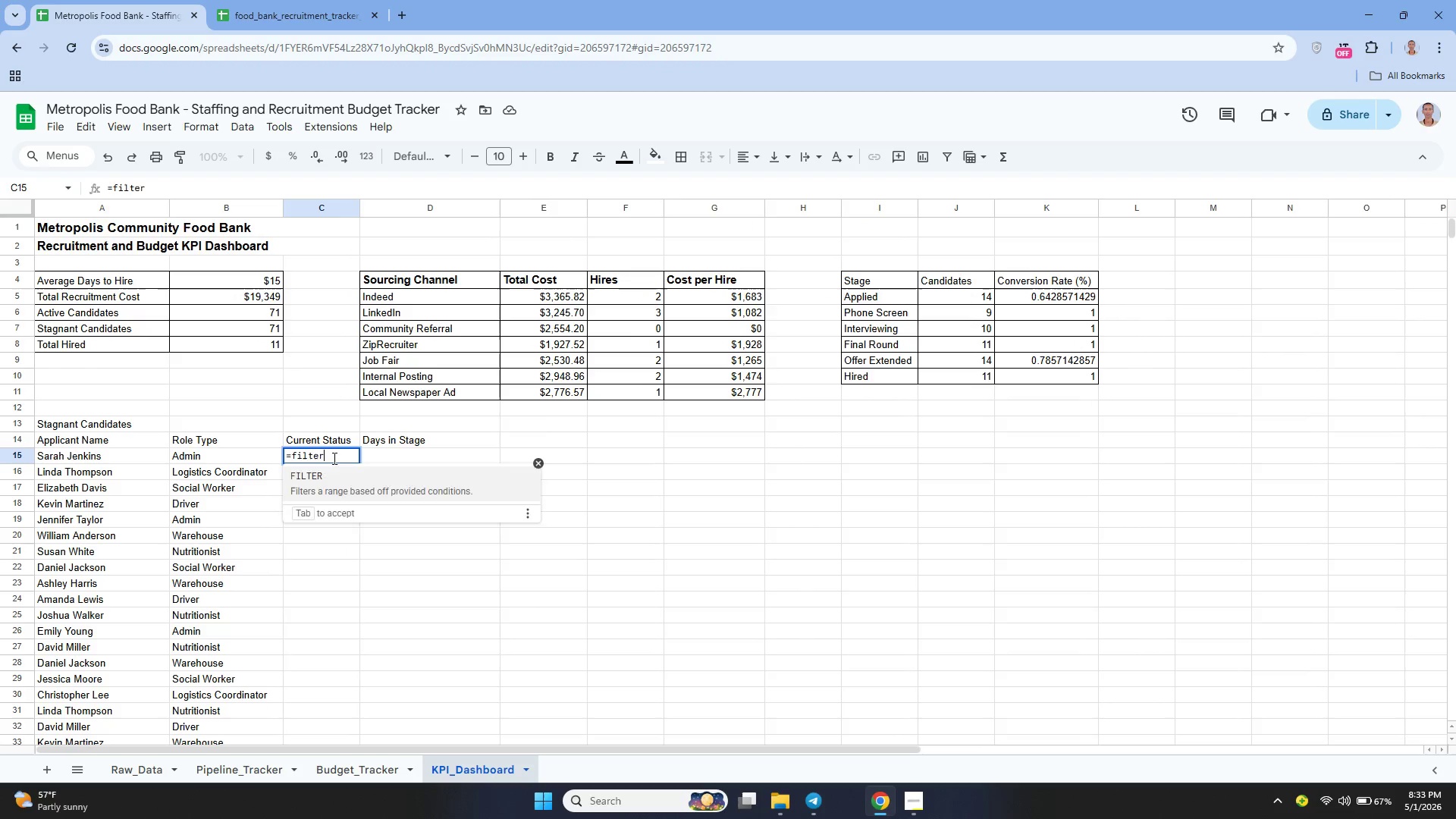 
key(Enter)
 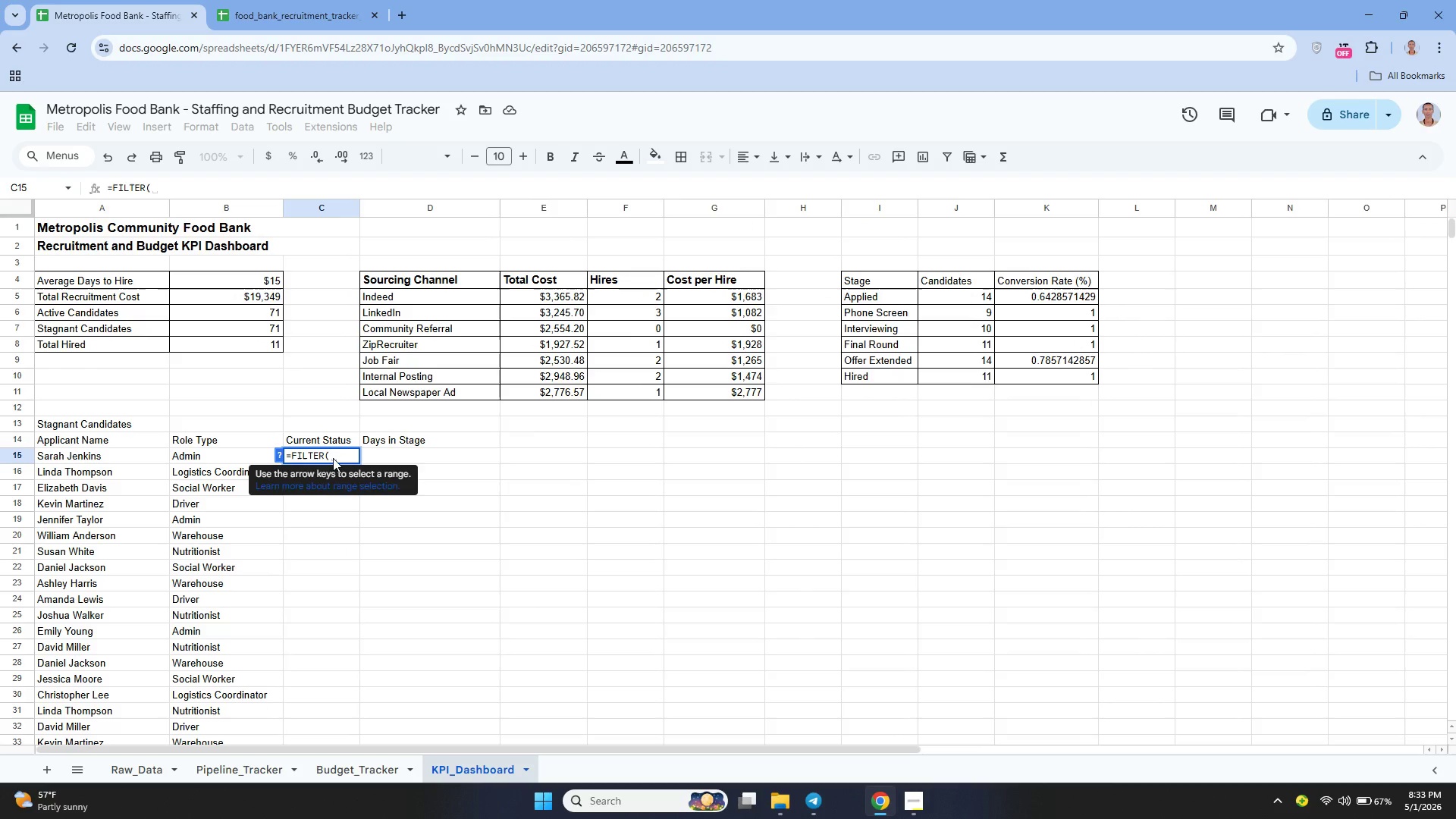 
type({)
key(Backspace)
type(Pipeline_Tracker!F2:F101, Pipeline_Trackeer)
key(Backspace)
key(Backspace)
type(r)
 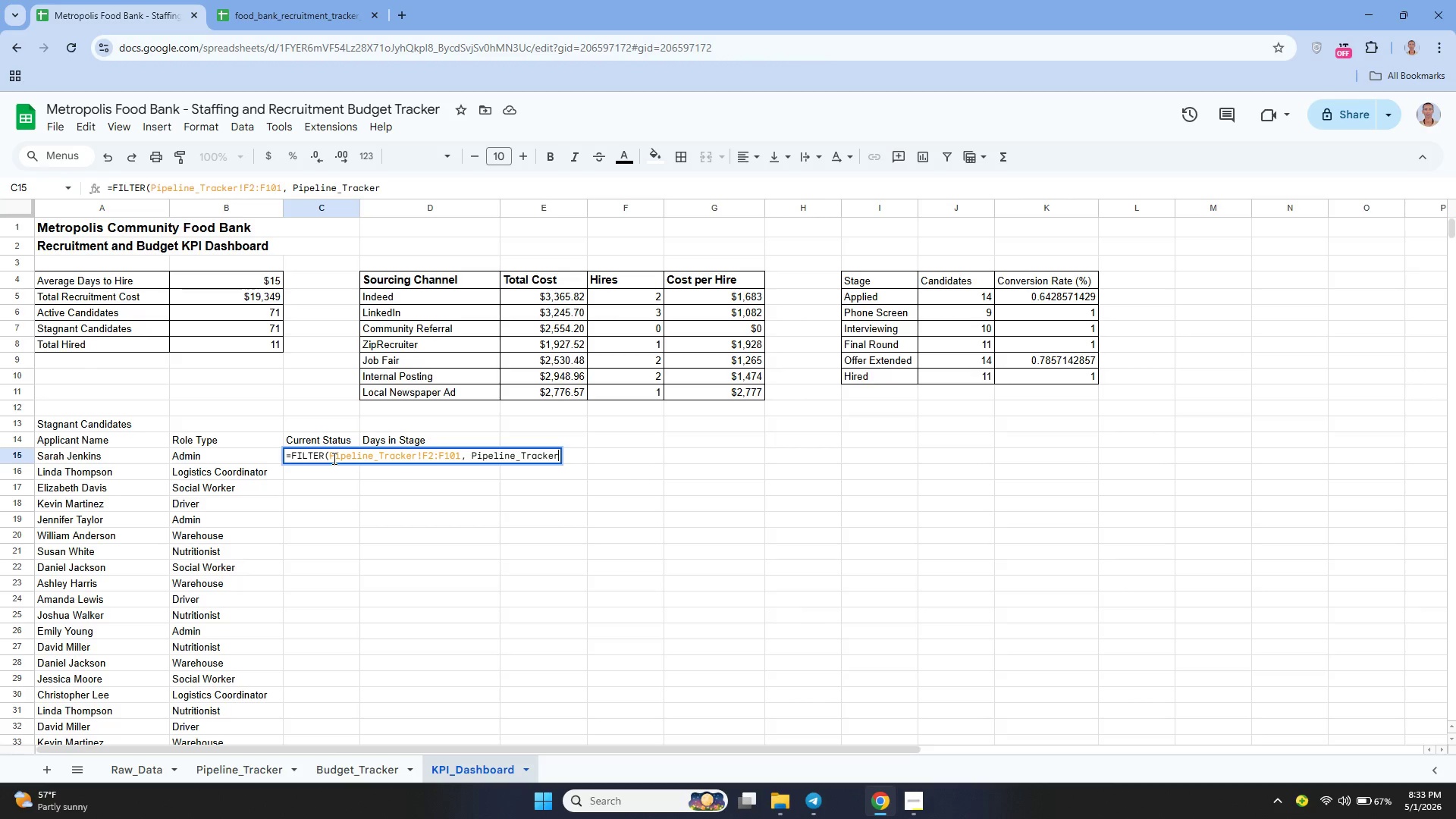 
type(!N2:N101="")
 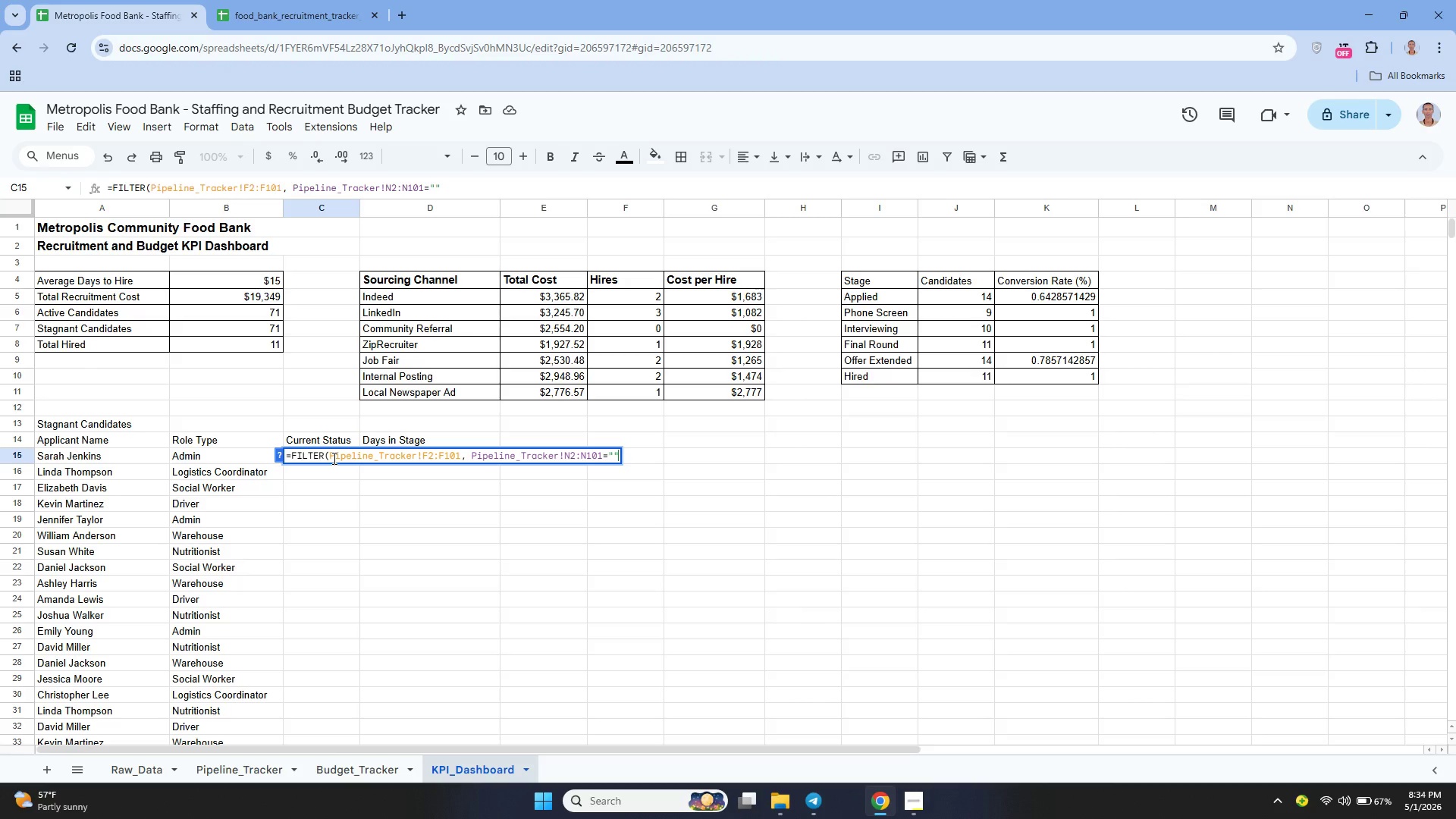 
 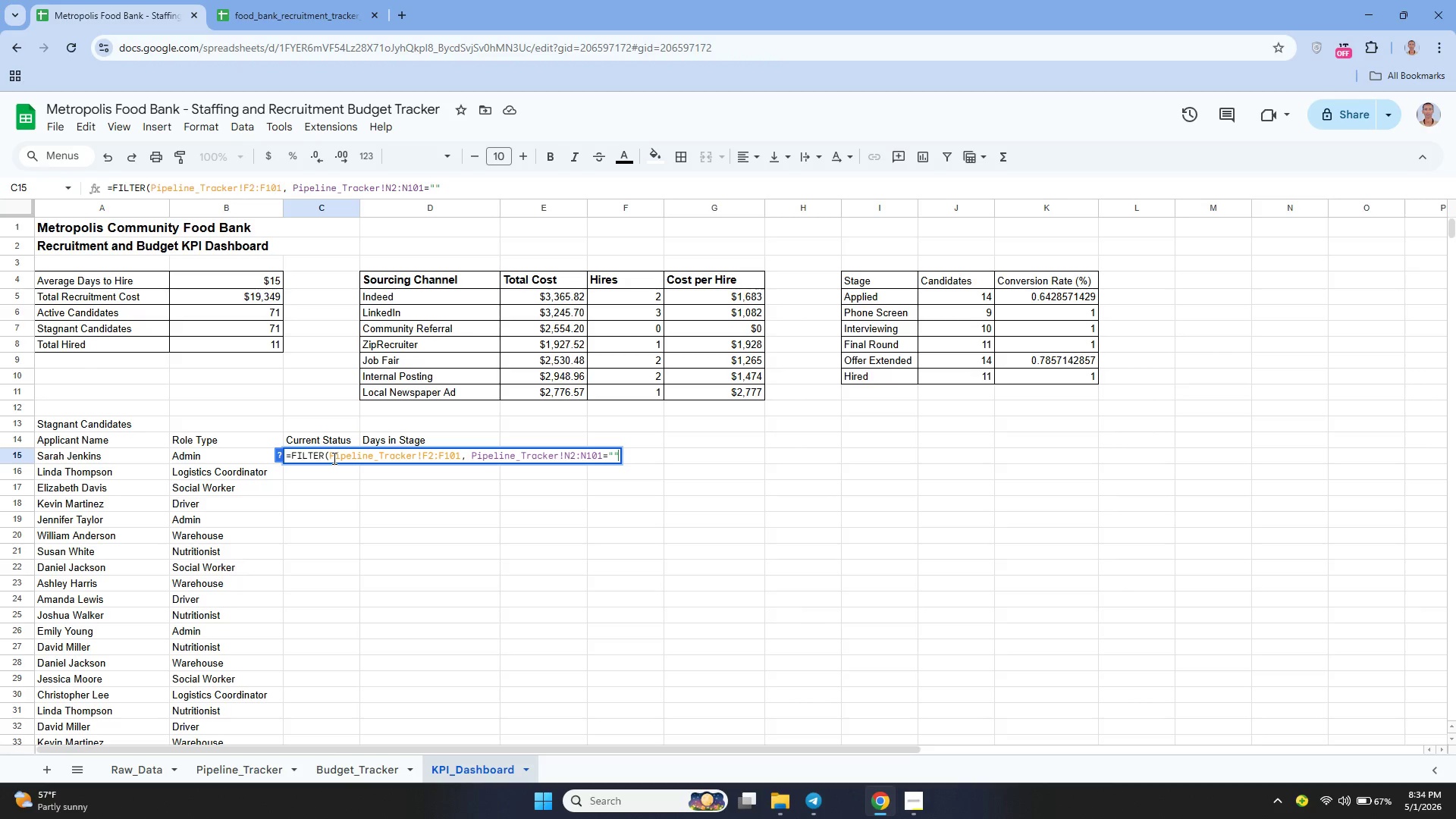 
key(Control+ControlRight)
 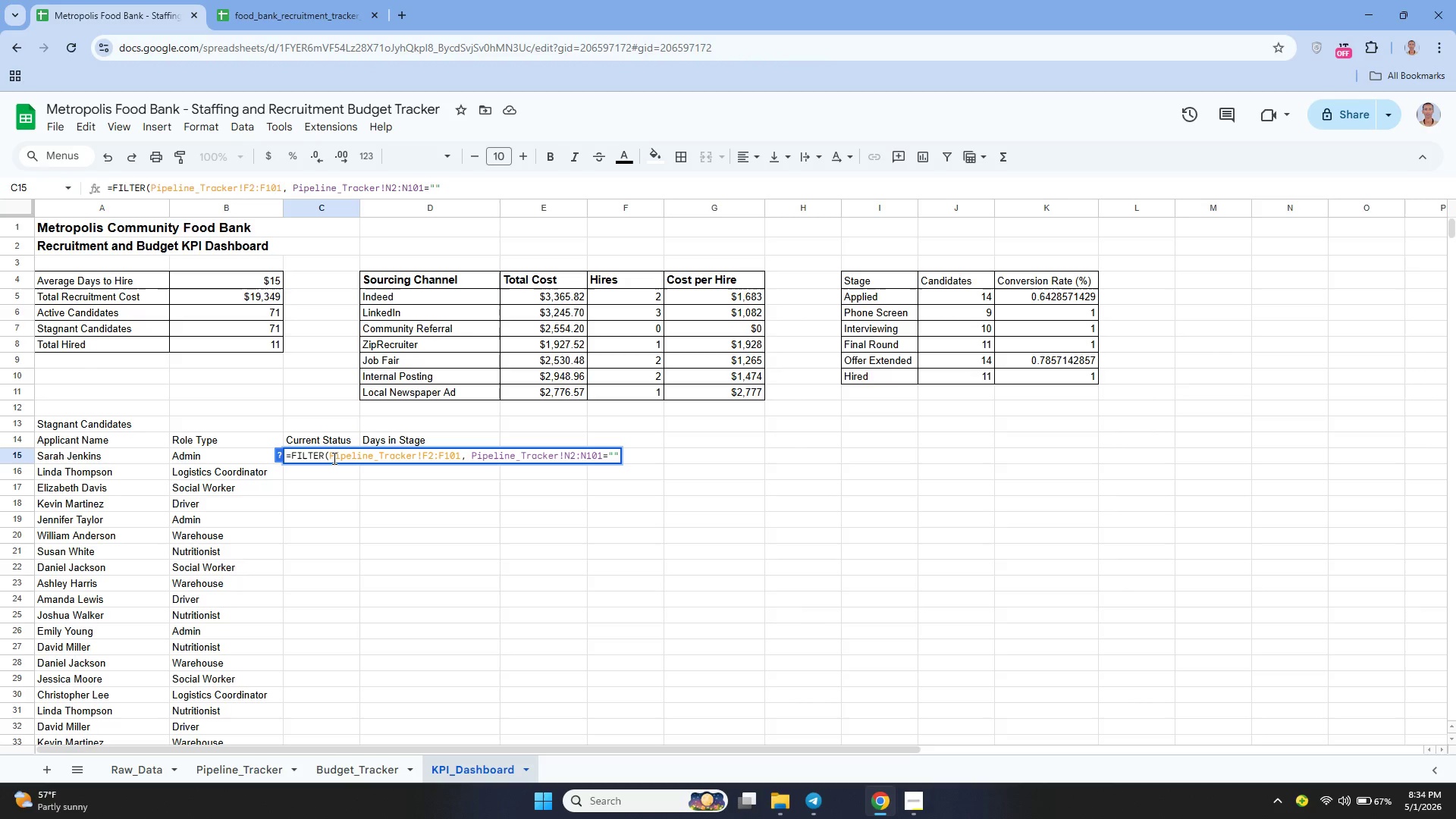 
key(ArrowLeft)
 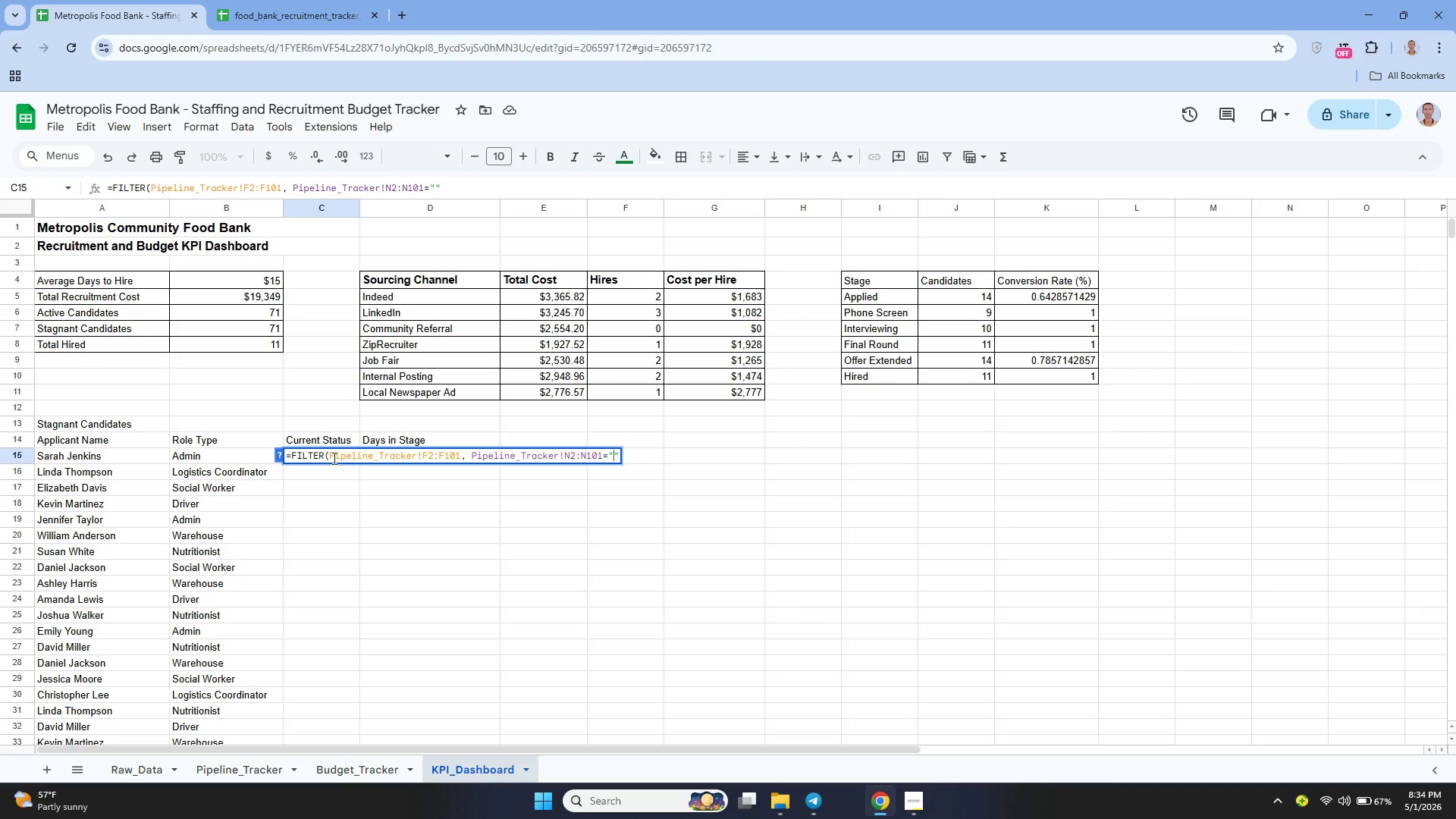 
type(yes)
key(Backspace)
key(Backspace)
key(Backspace)
type(YEs)
key(Backspace)
key(Backspace)
type(es)
 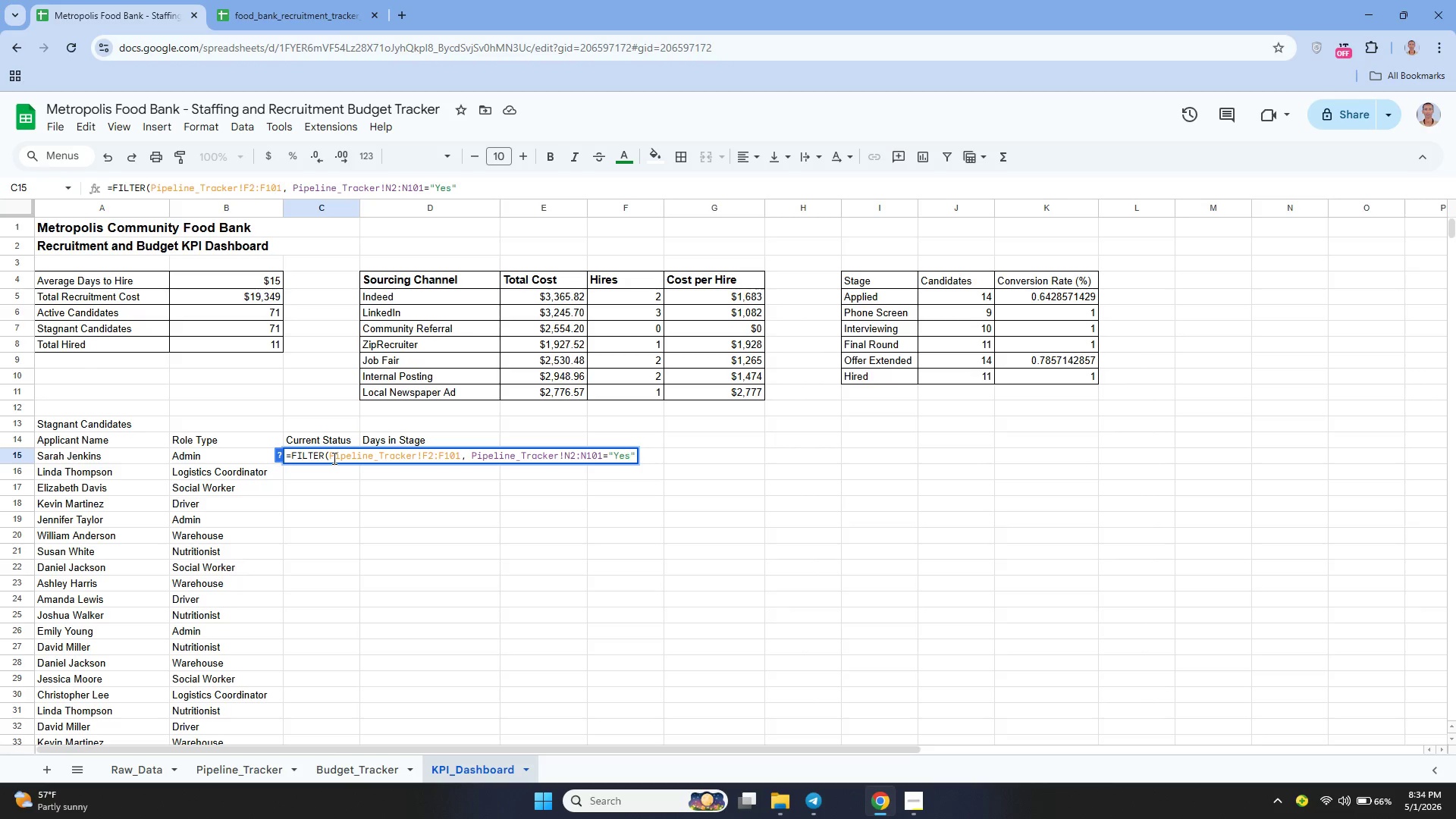 
key(ArrowRight)
 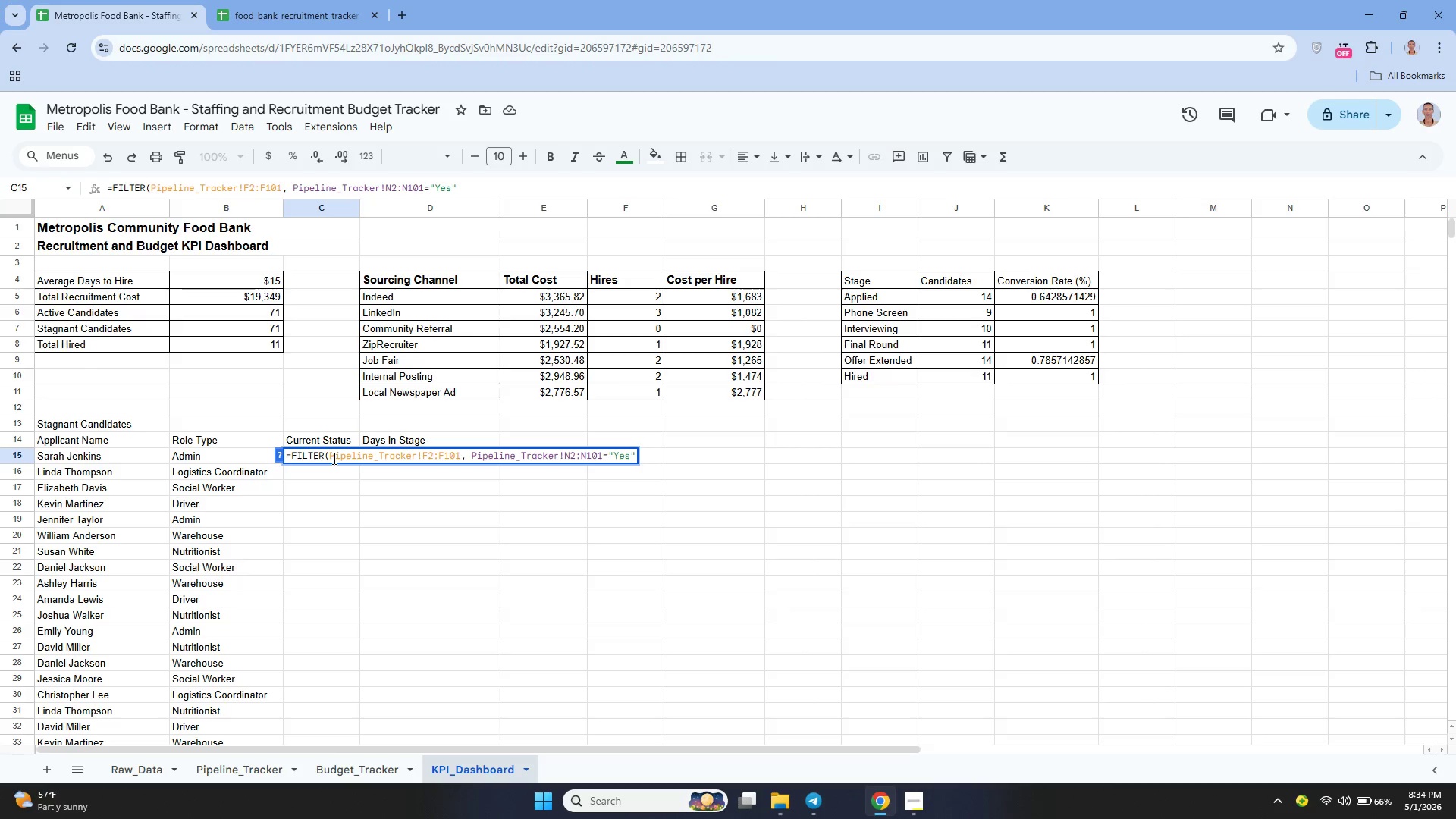 
key(Shift+0)
 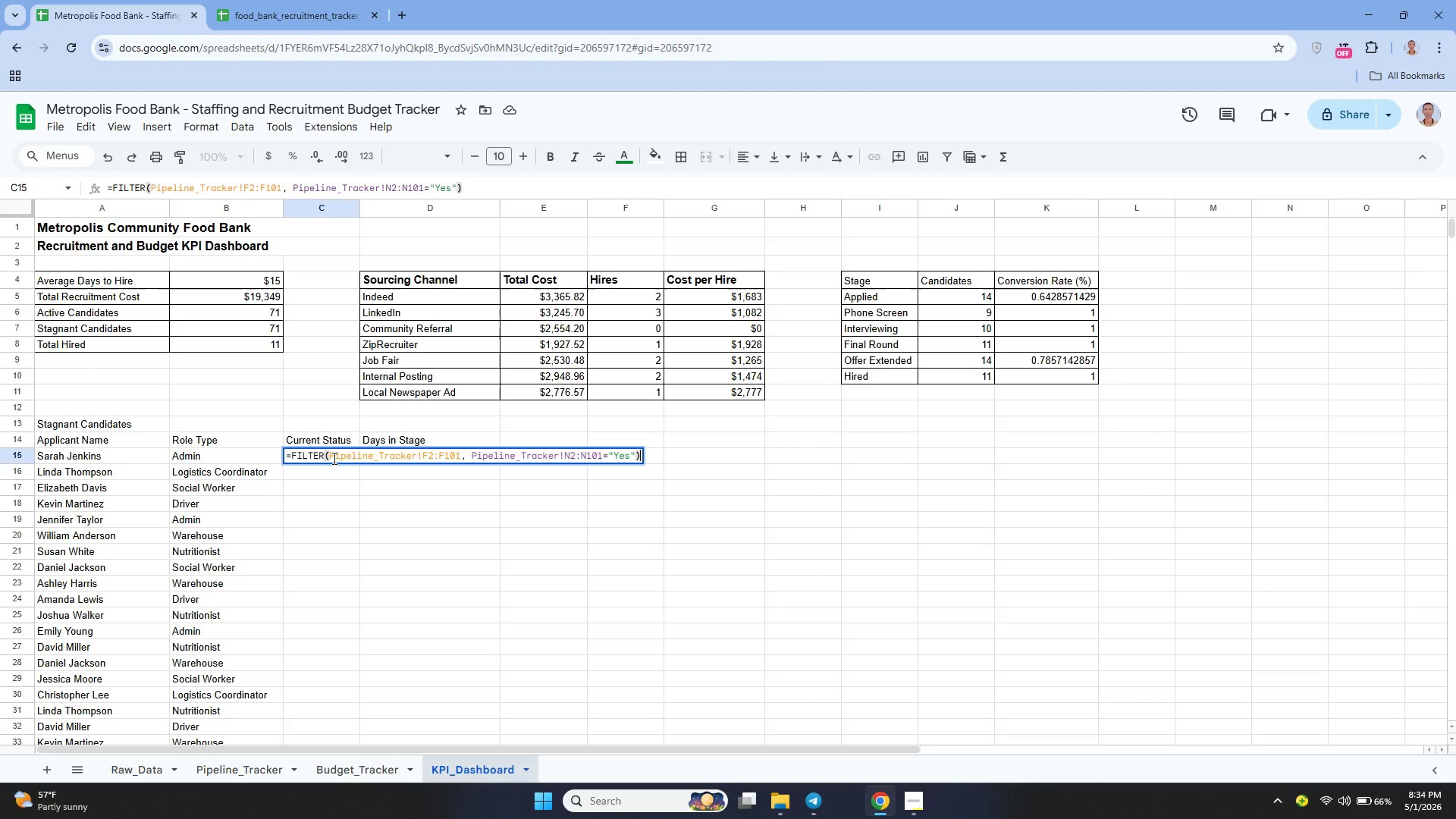 
key(Enter)
 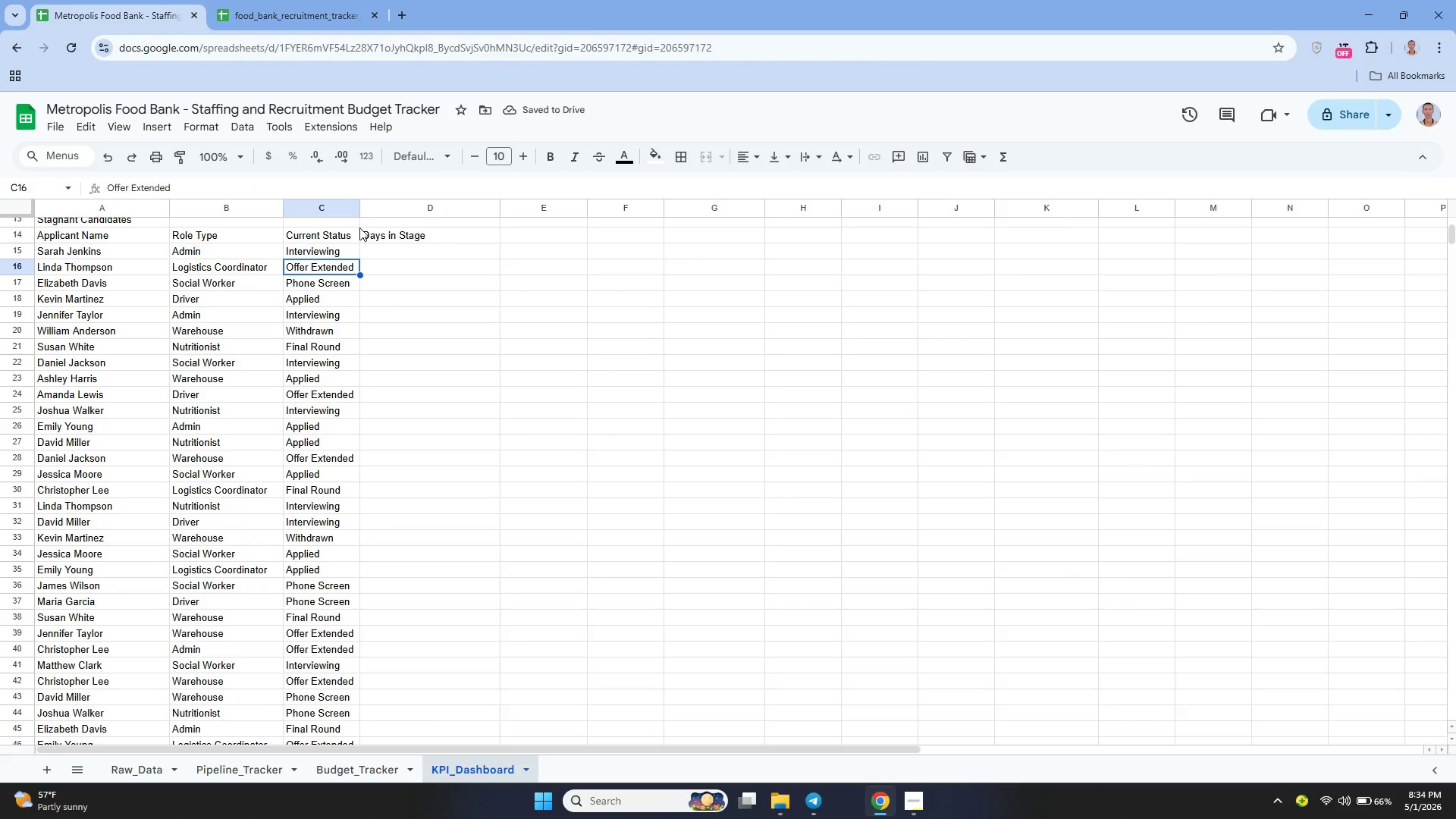 
left_click_drag(start_coordinate=[359, 209], to_coordinate=[372, 221])
 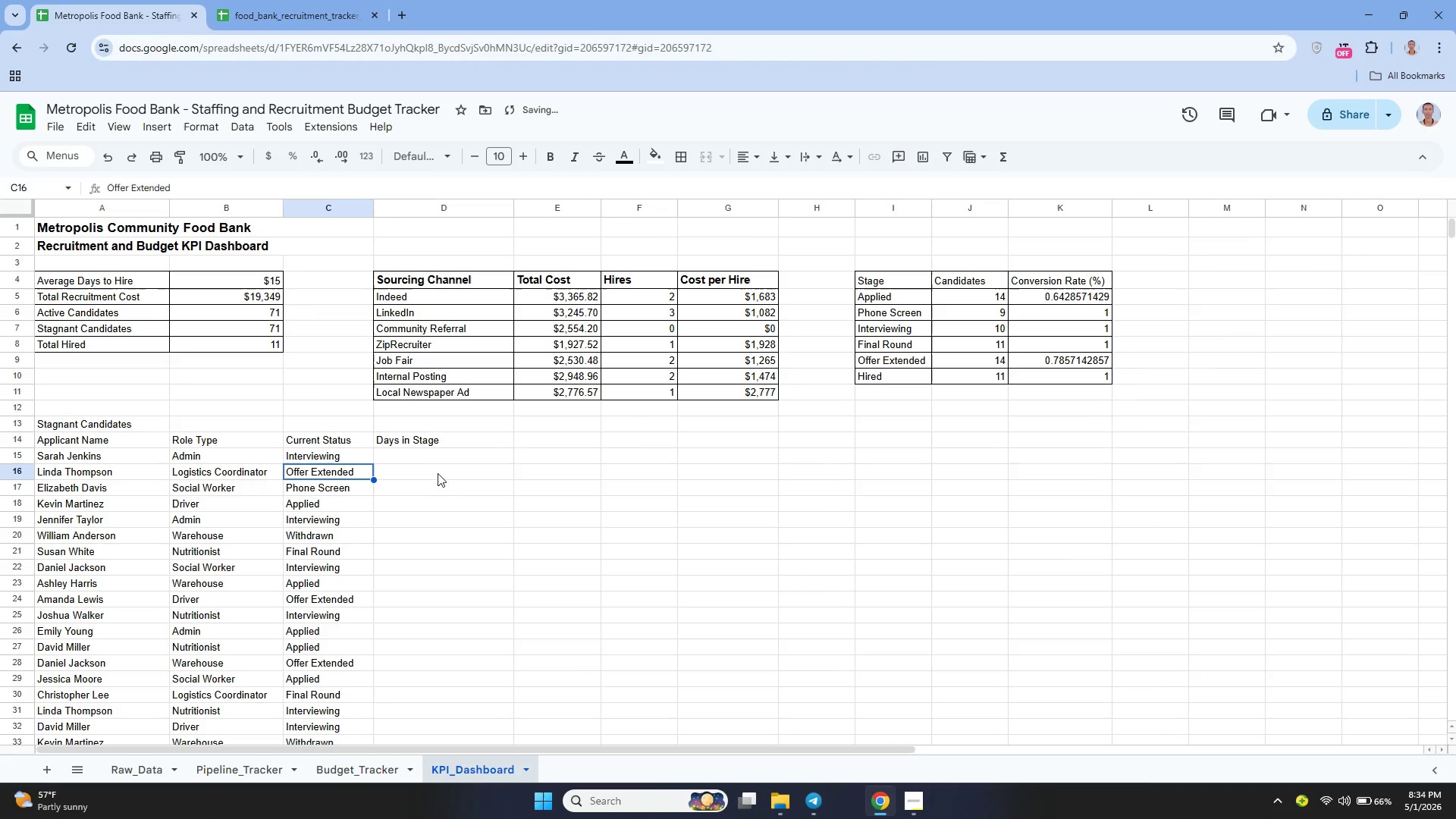 
left_click([418, 460])
 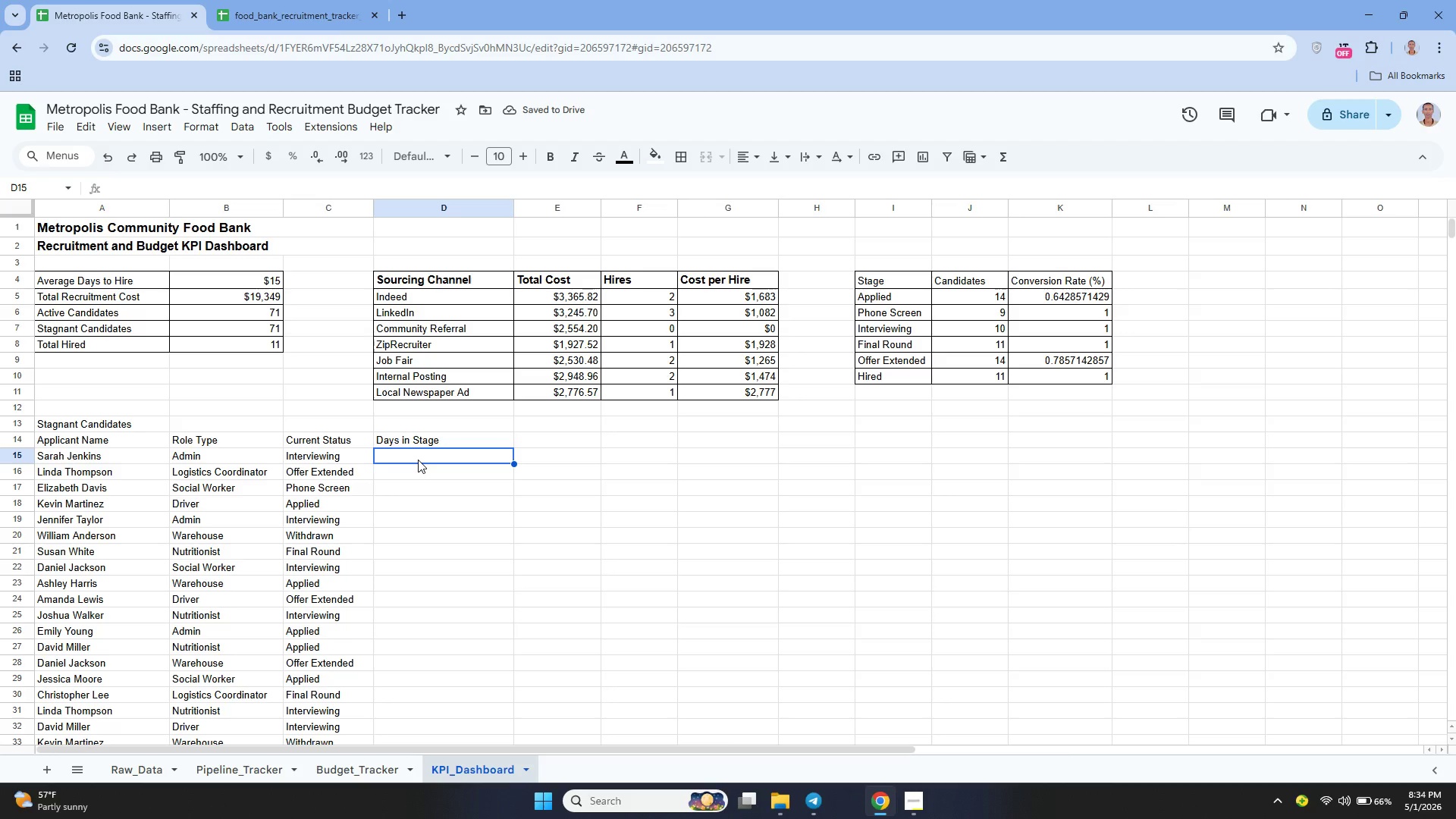 
type(=FILTER)
 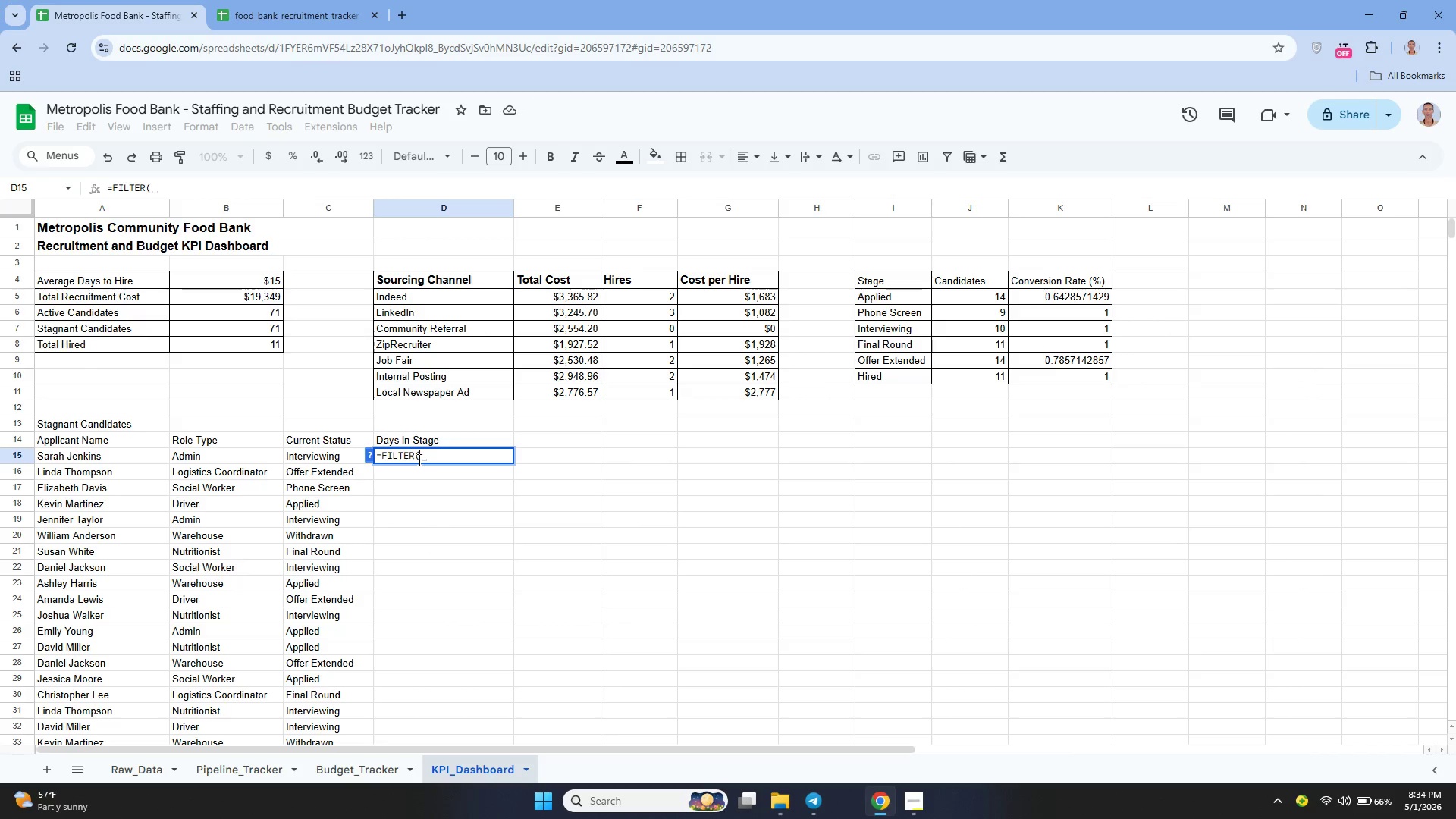 
 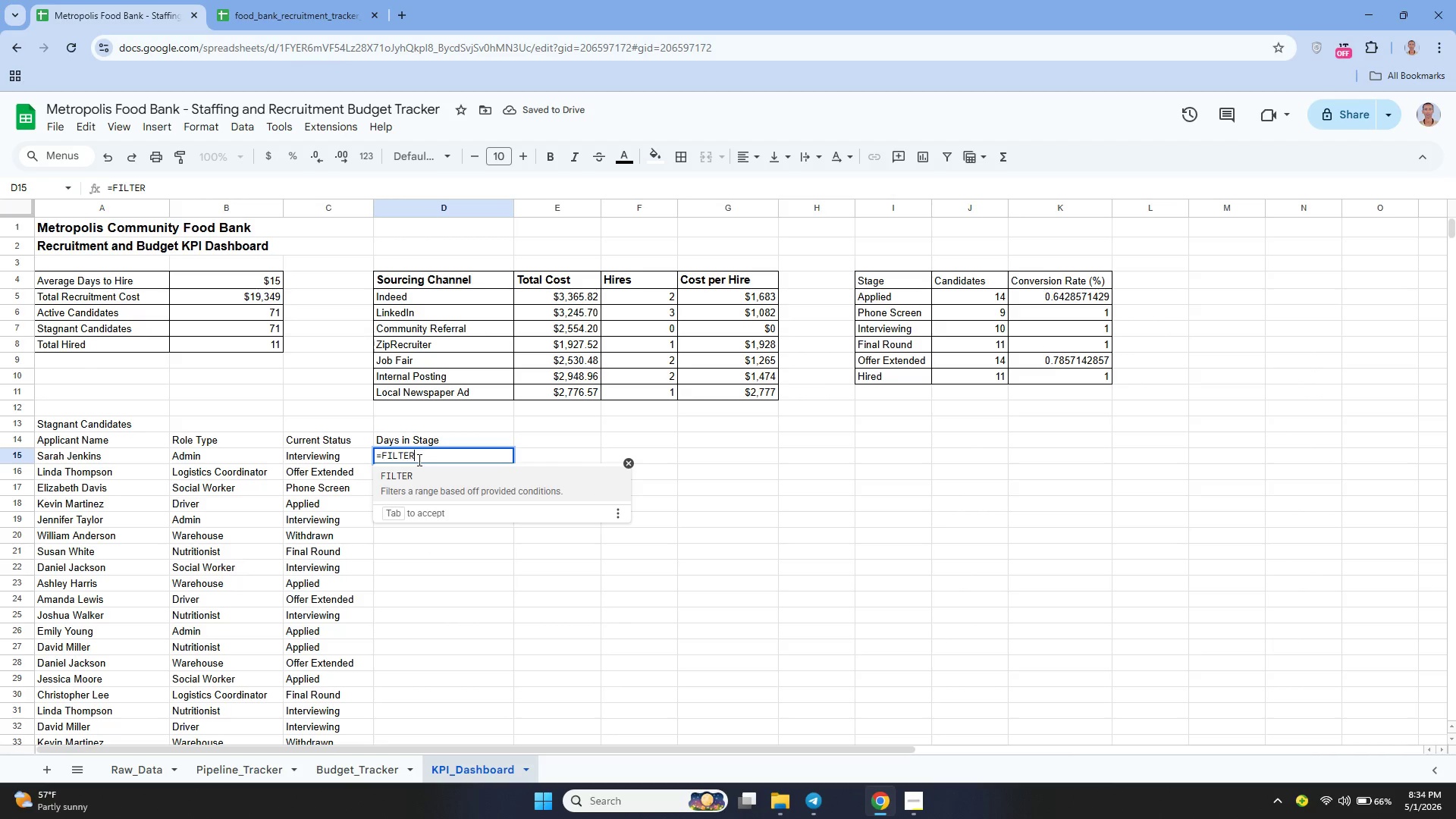 
key(Enter)
 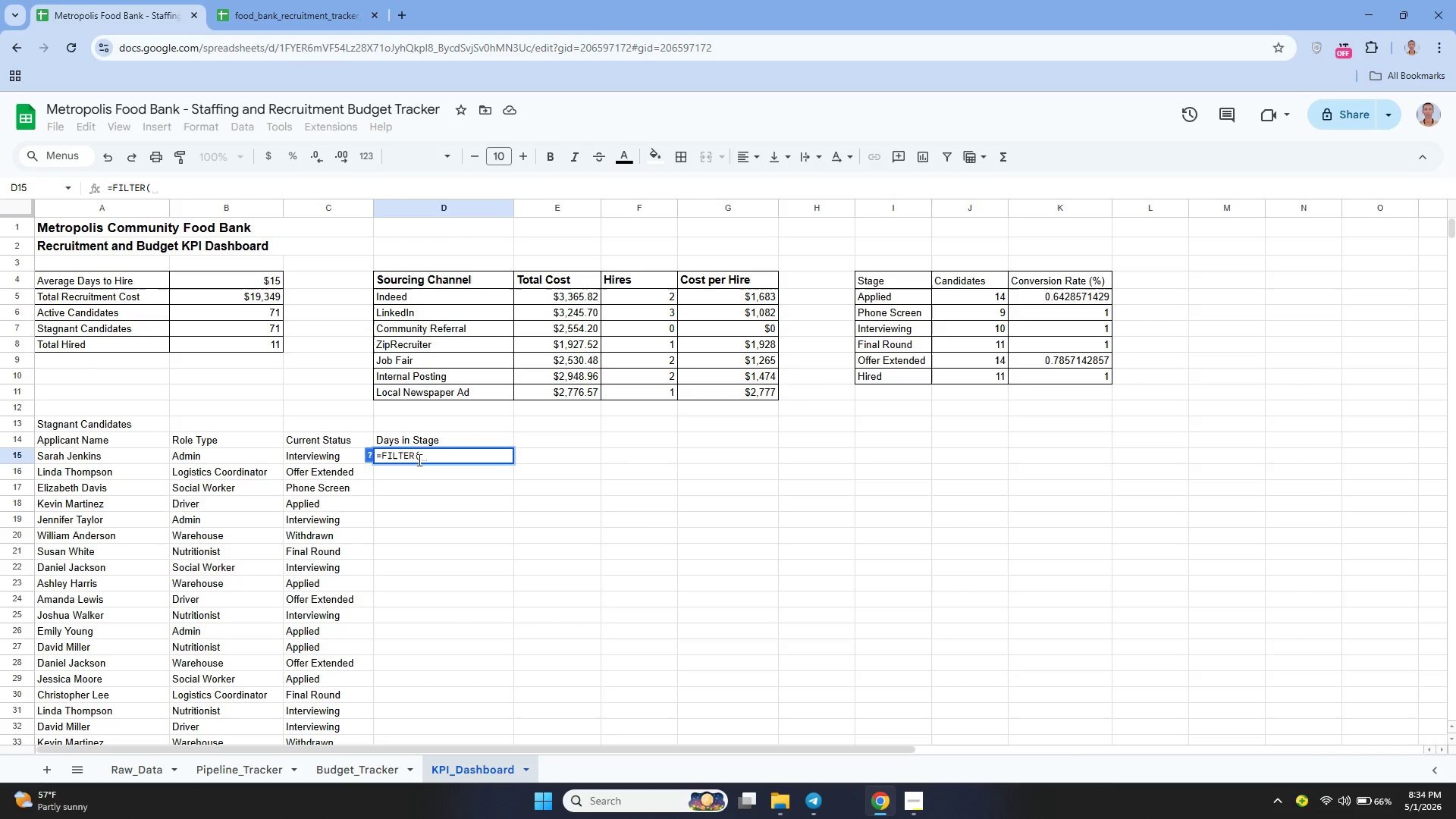 
type(Pipeline_Tracker!L2:L101, Price_tr)
key(Backspace)
key(Backspace)
type(TRacker)
 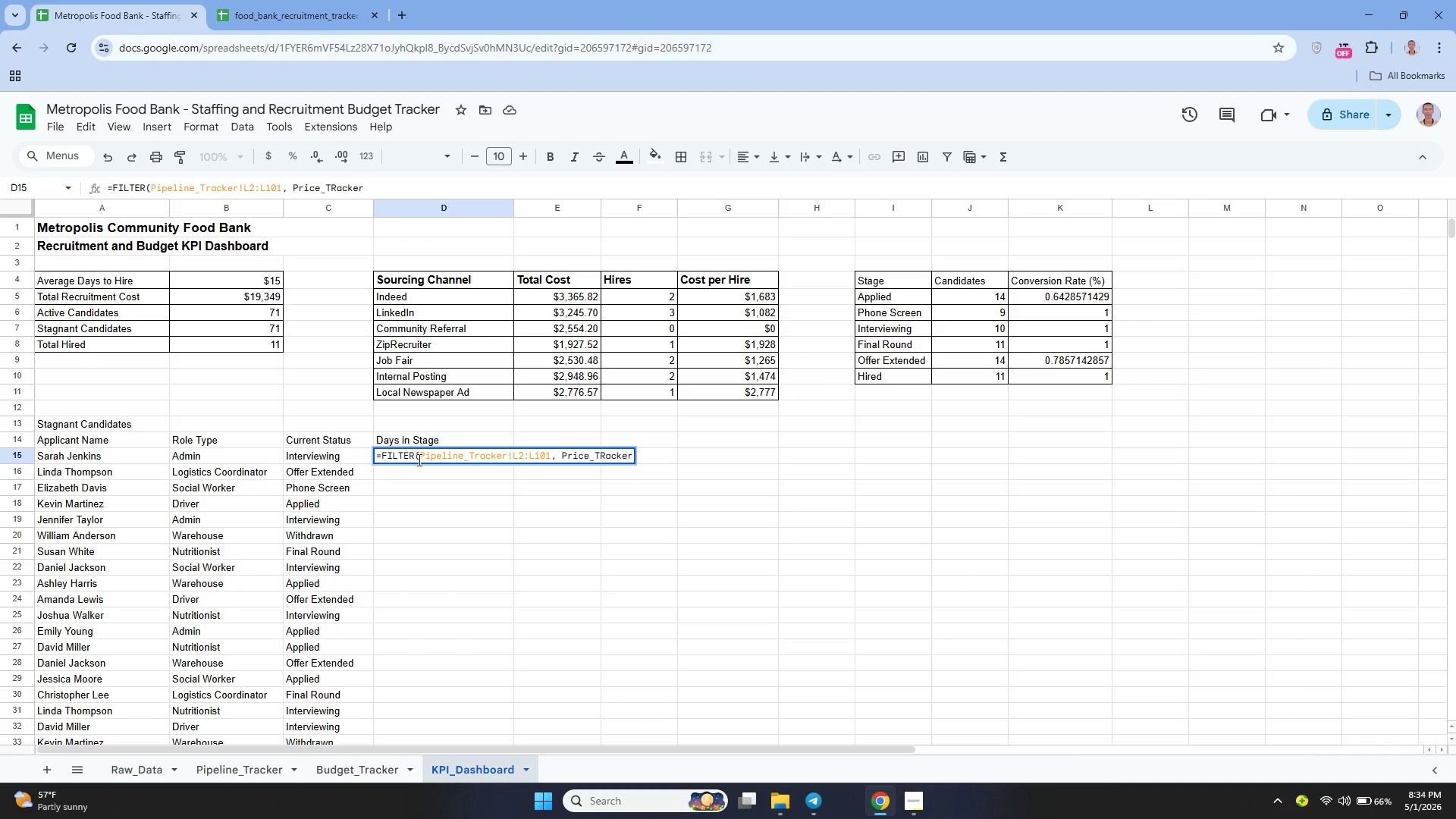 
key(ArrowLeft)
 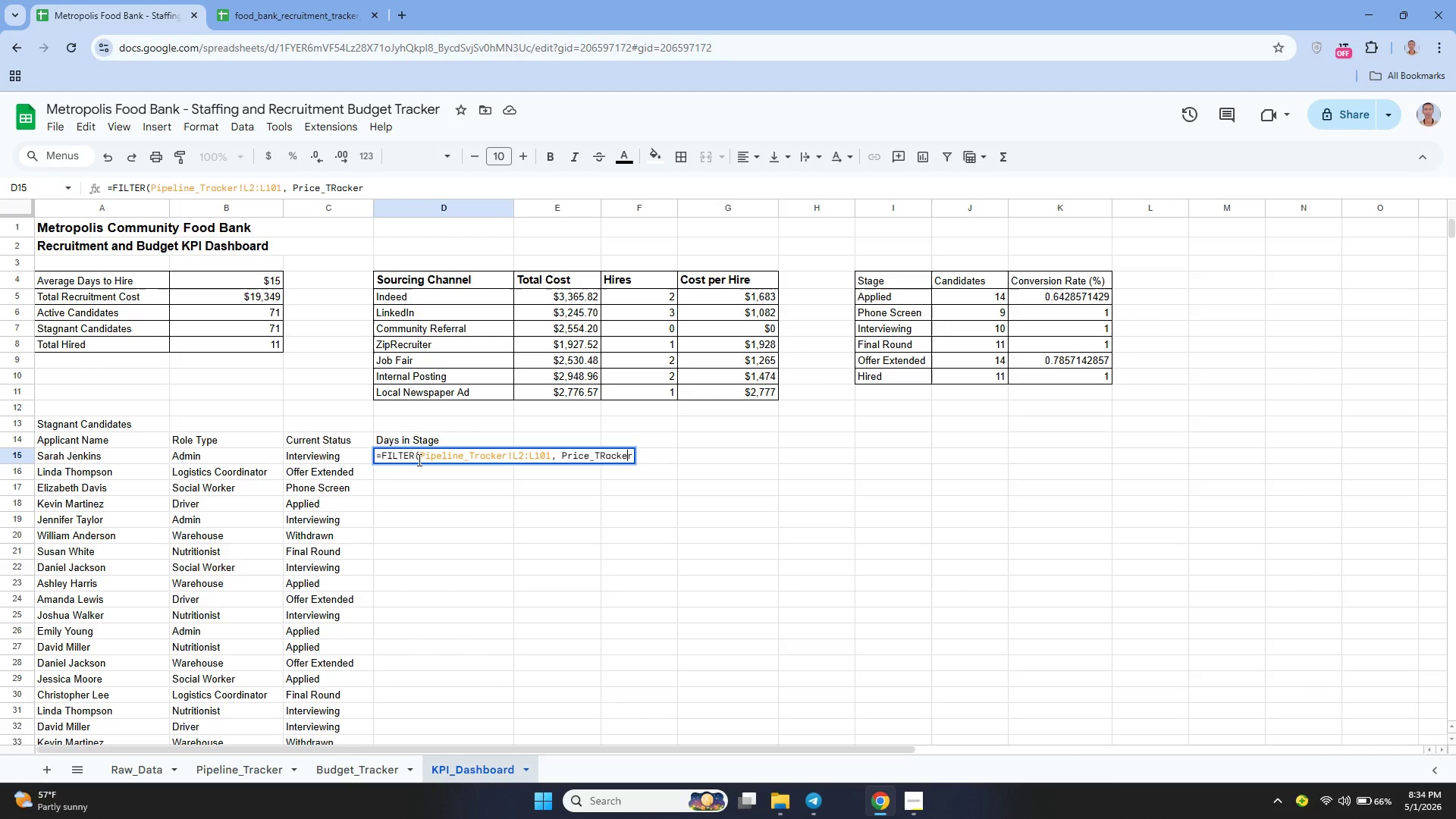 
key(ArrowLeft)
 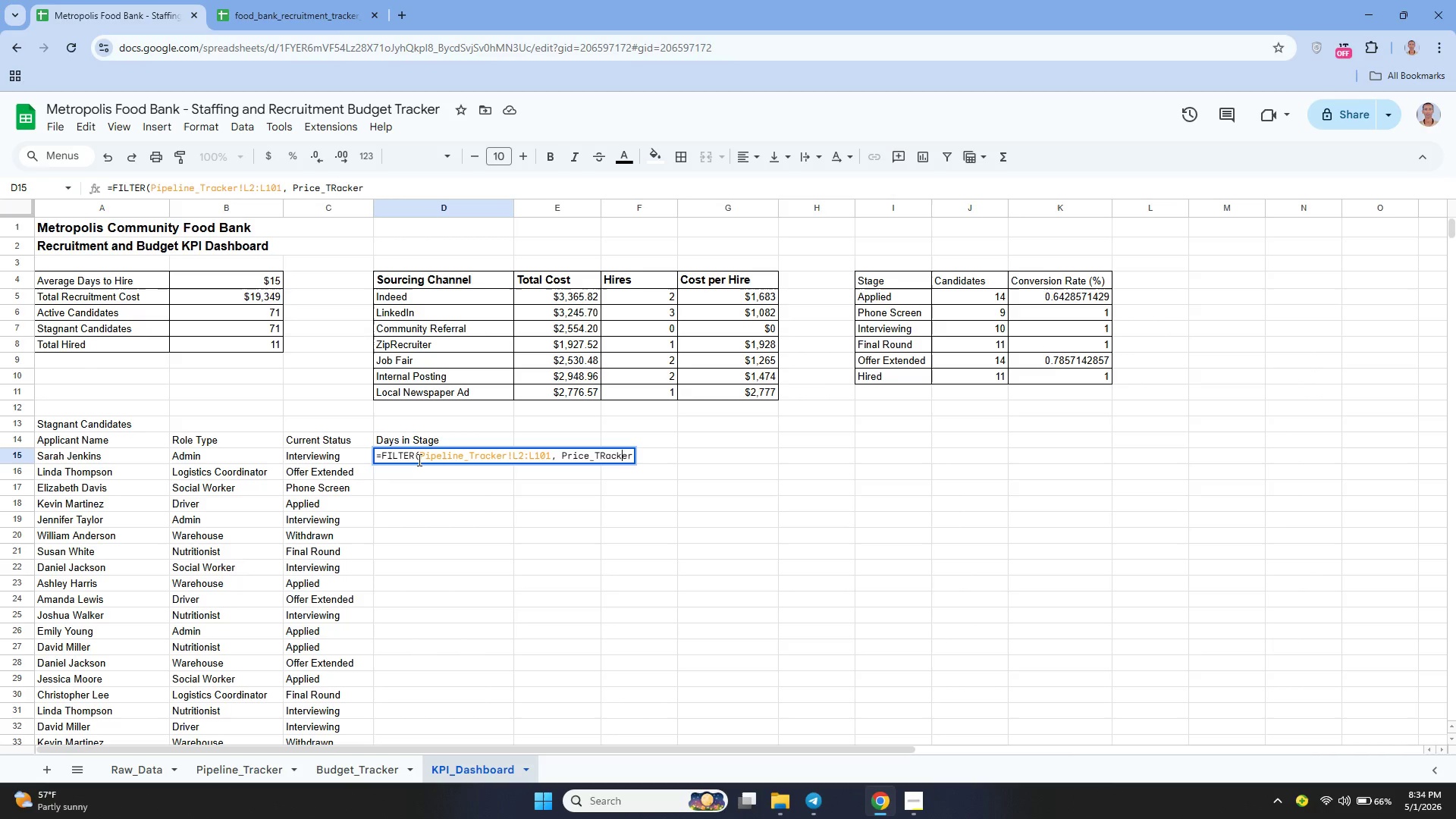 
key(ArrowLeft)
 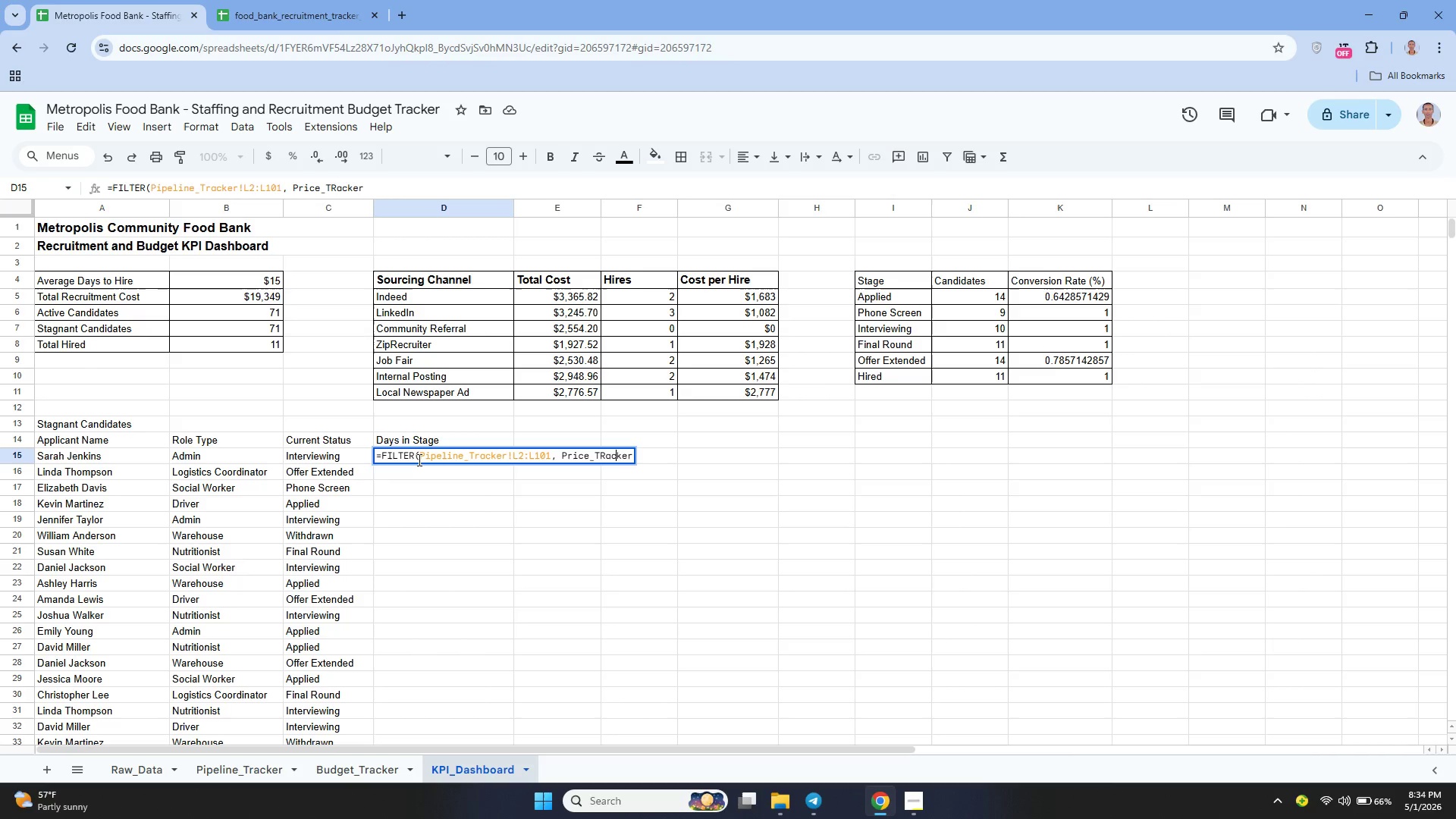 
key(ArrowLeft)
 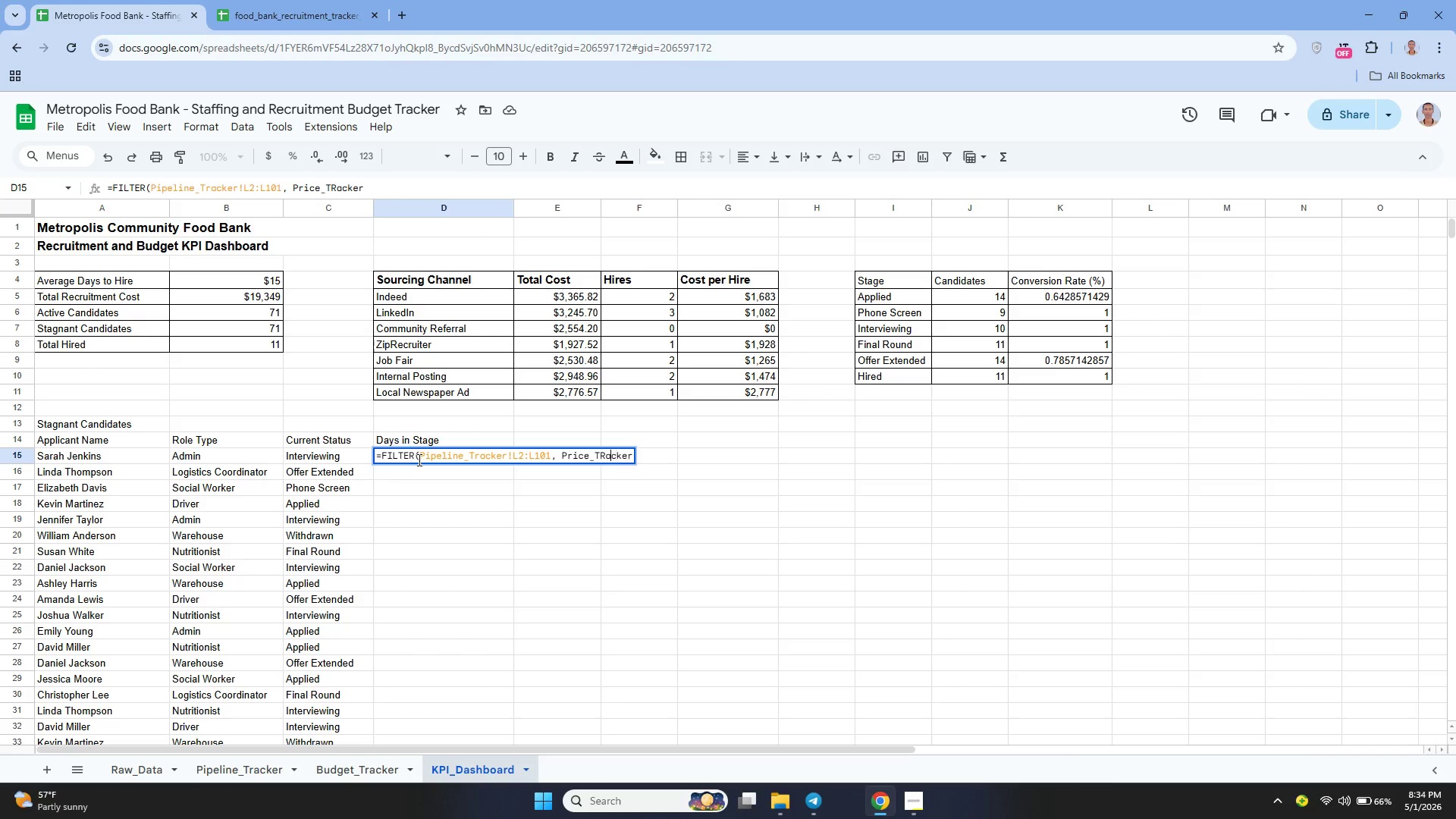 
key(ArrowLeft)
 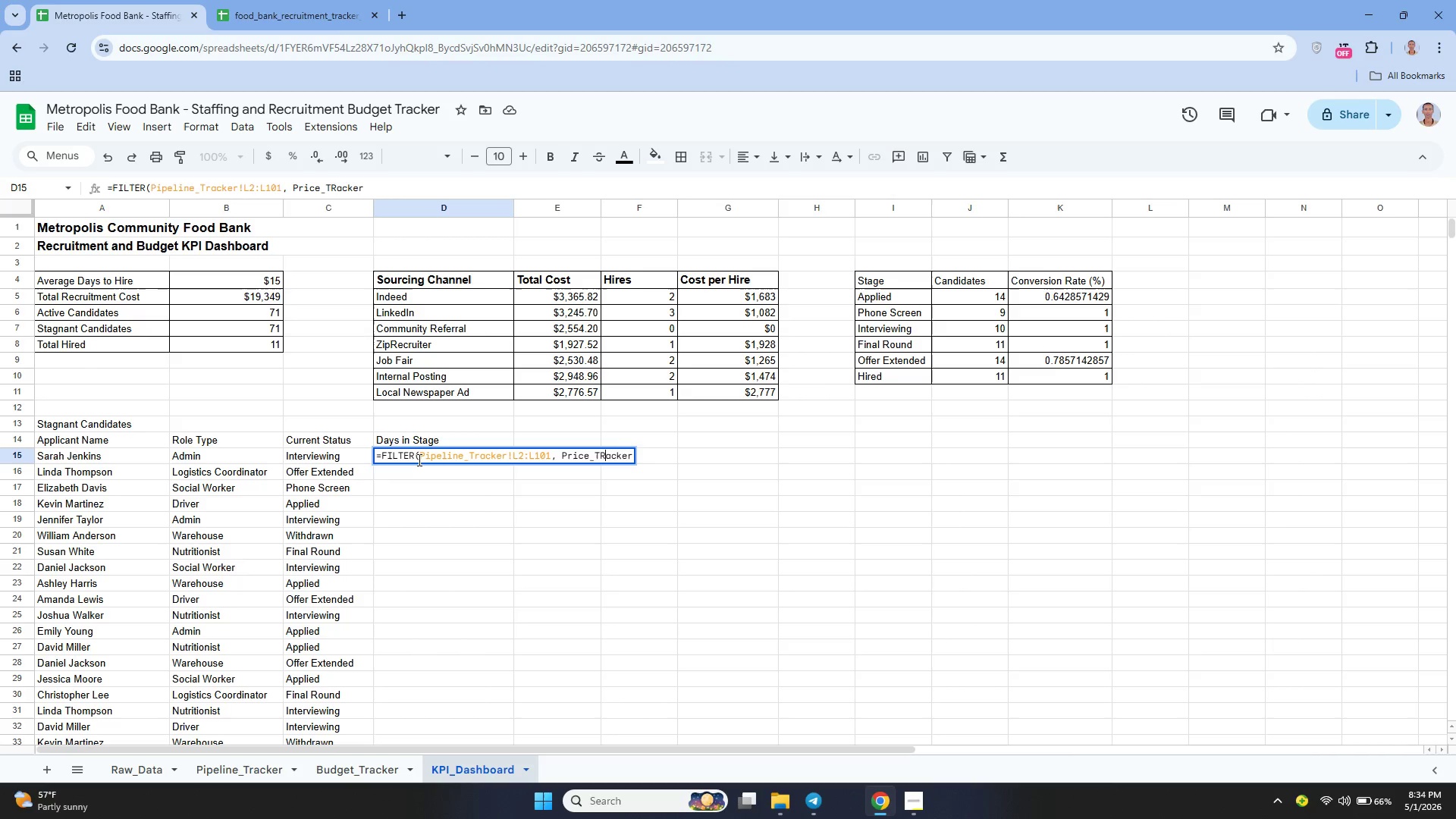 
key(Backspace)
 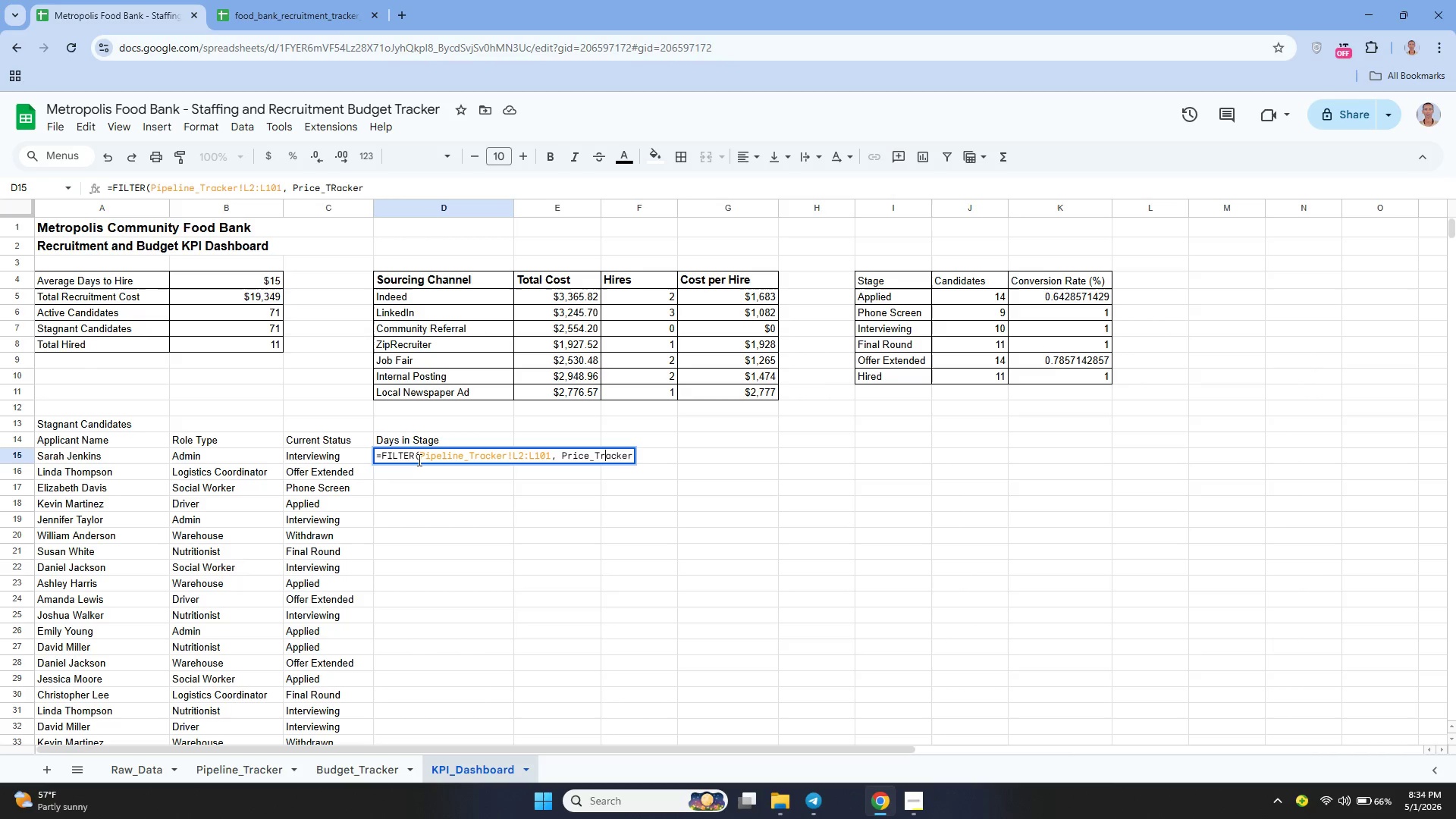 
key(R)
 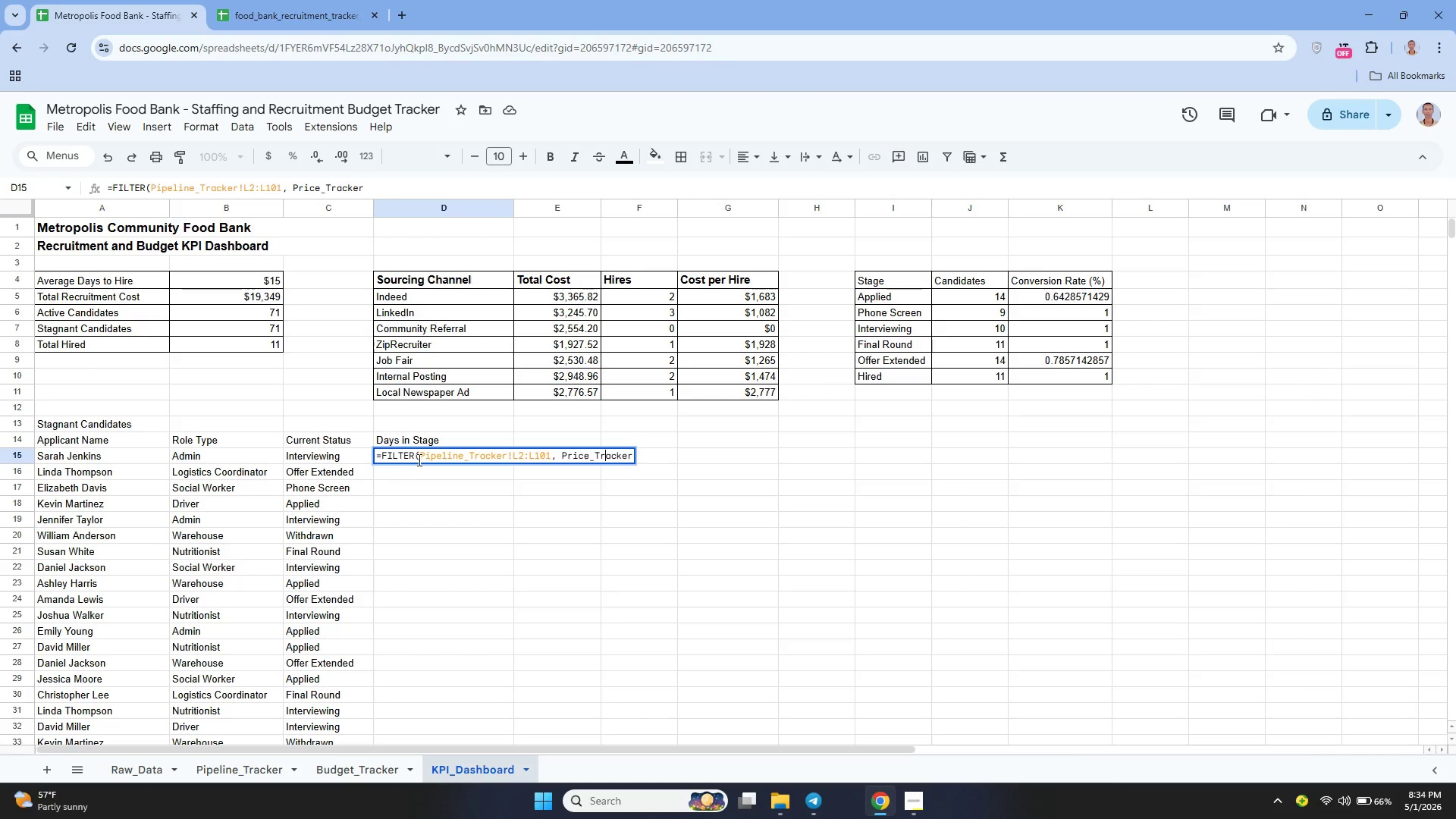 
key(ArrowDown)
 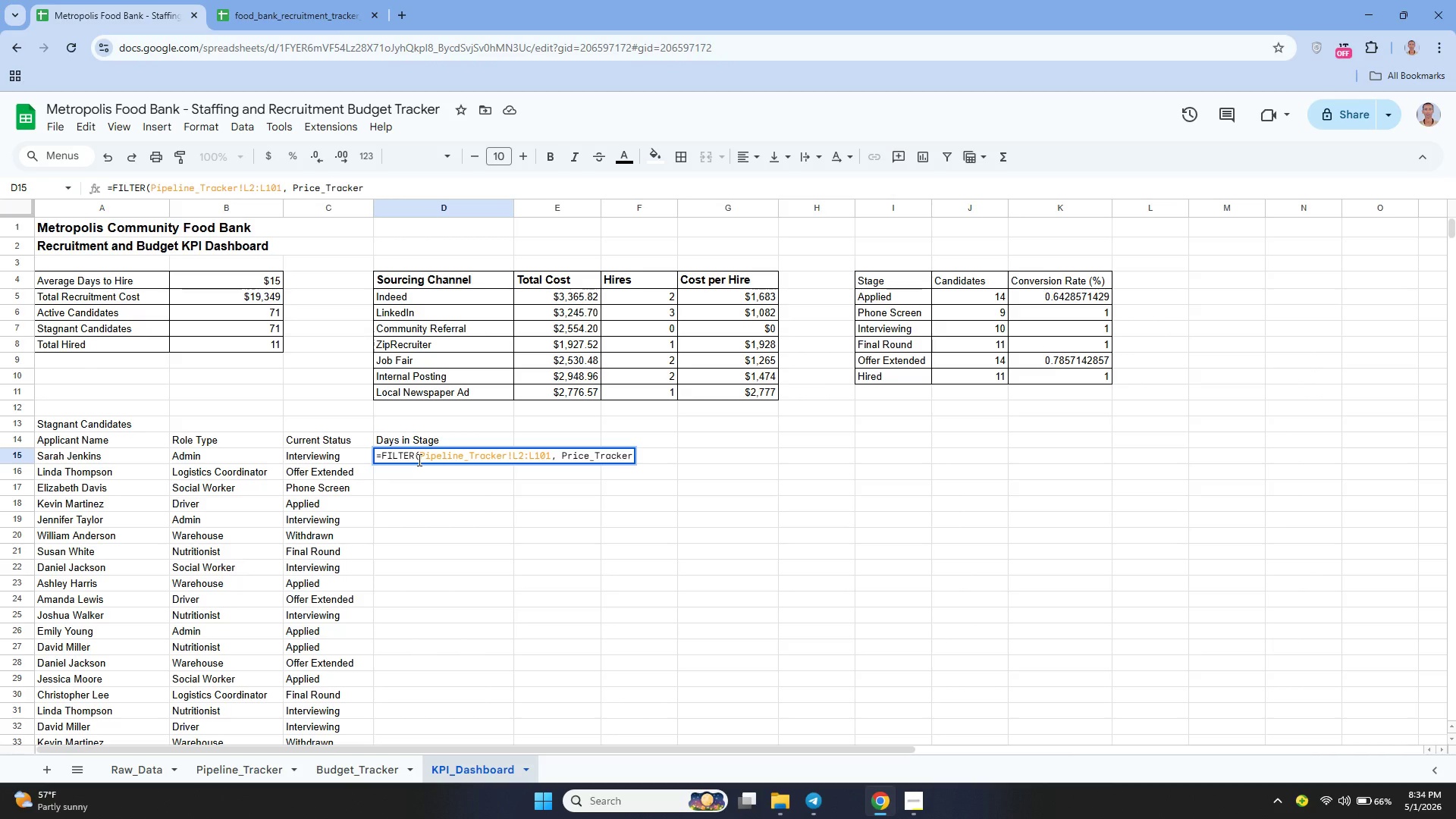 
type(!N@)
key(Backspace)
type(2:N101="")
 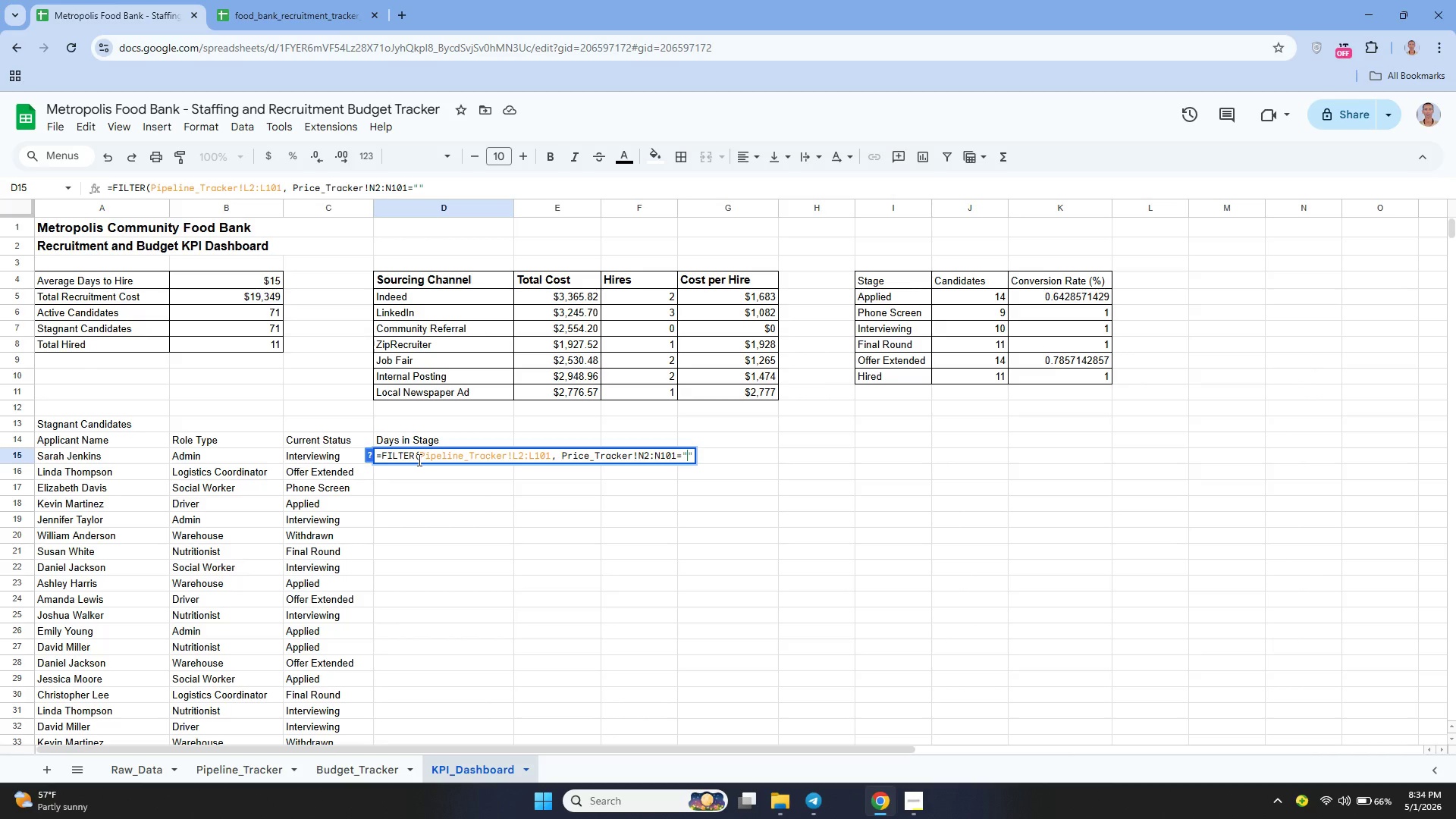 
 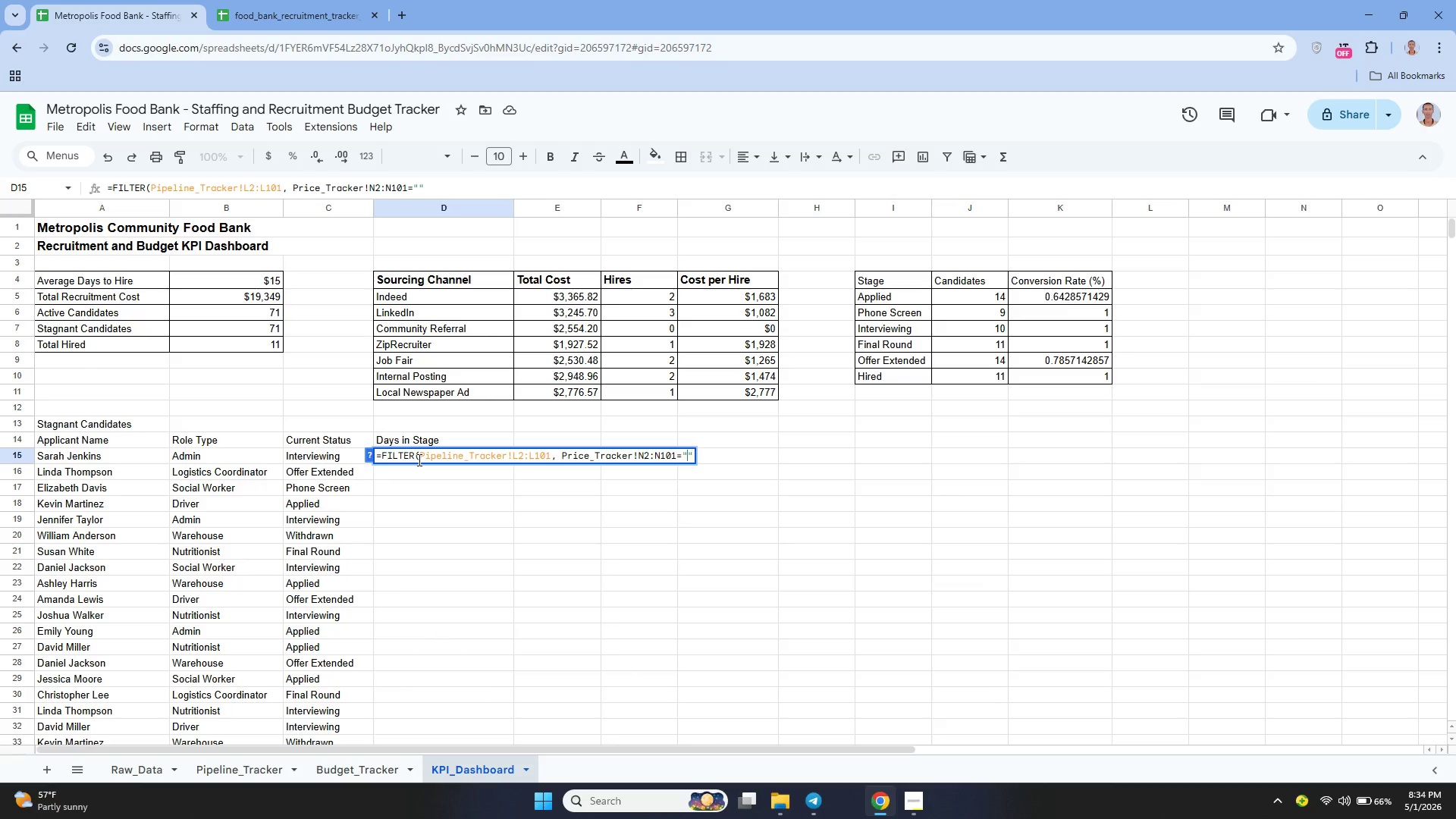 
key(ArrowLeft)
 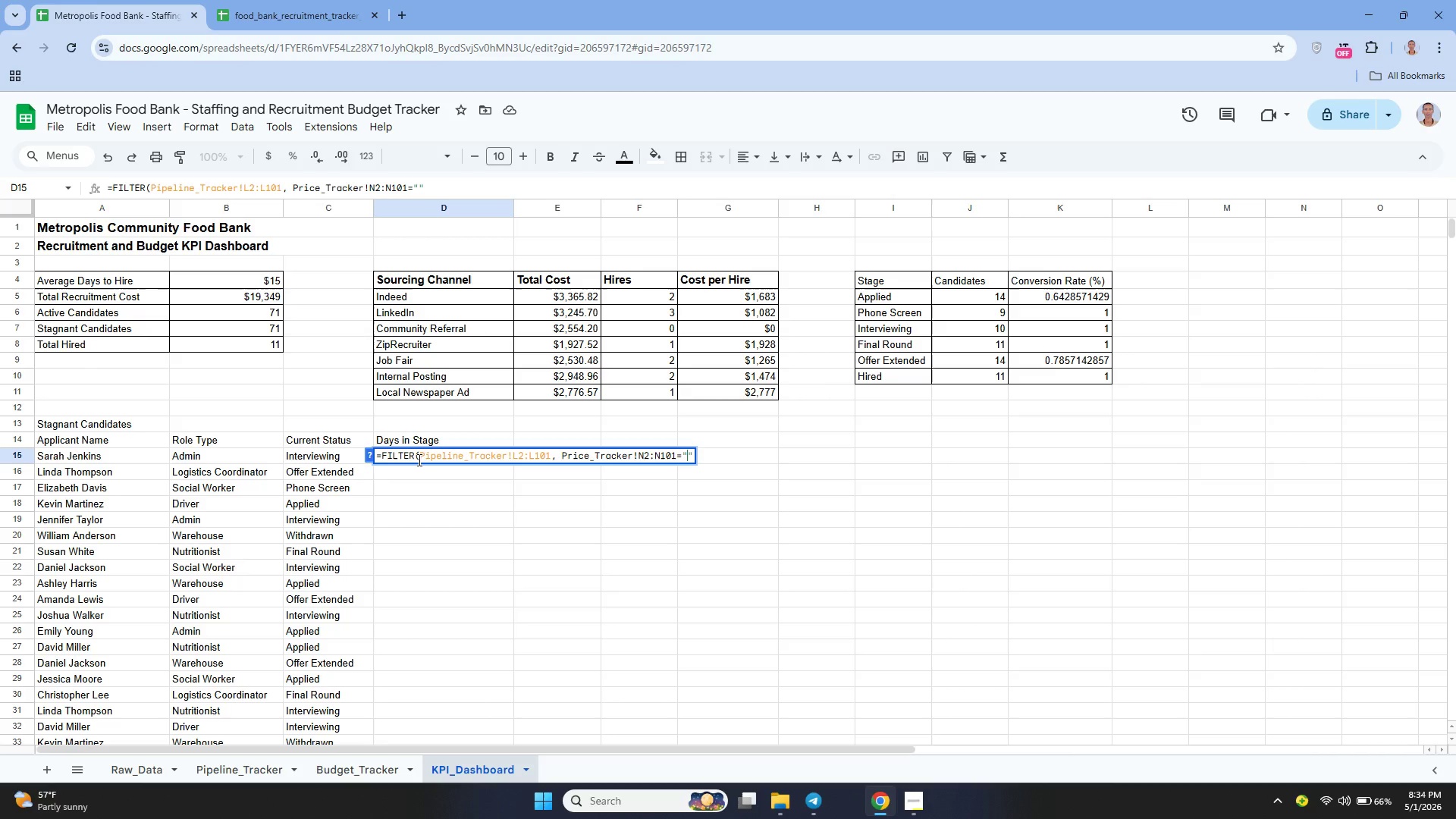 
type(Yes)
 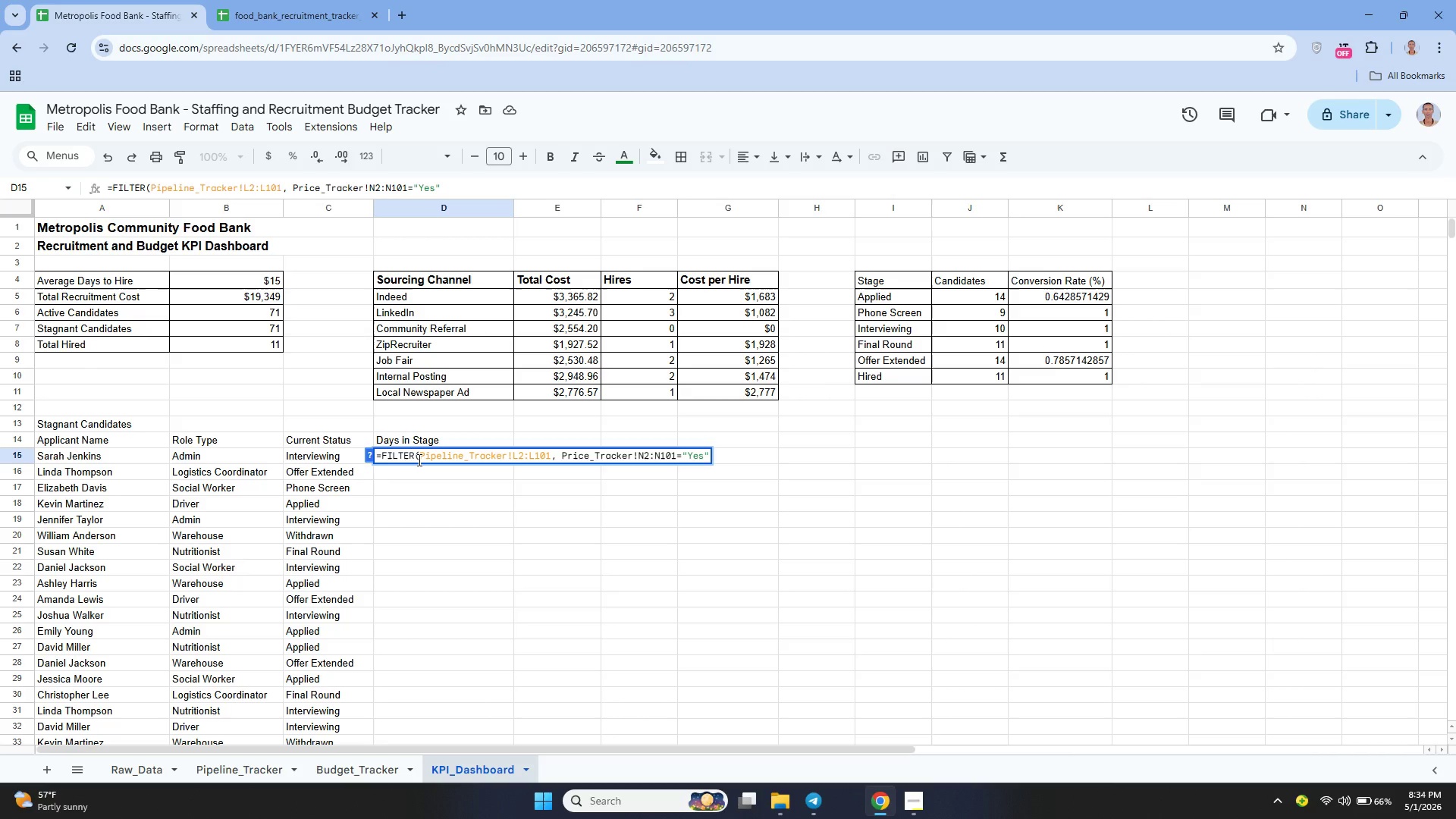 
key(Enter)
 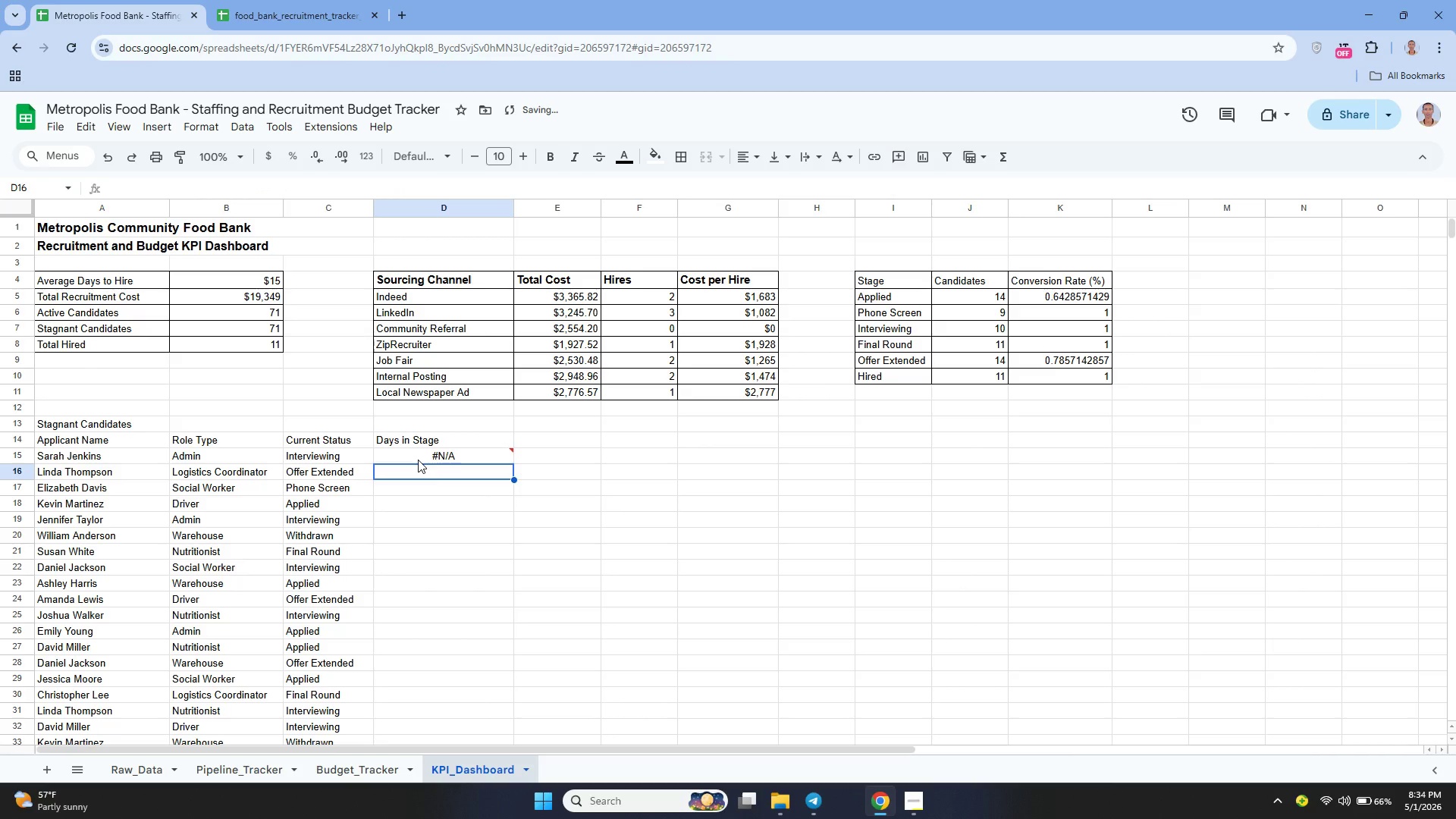 
key(ArrowUp)
 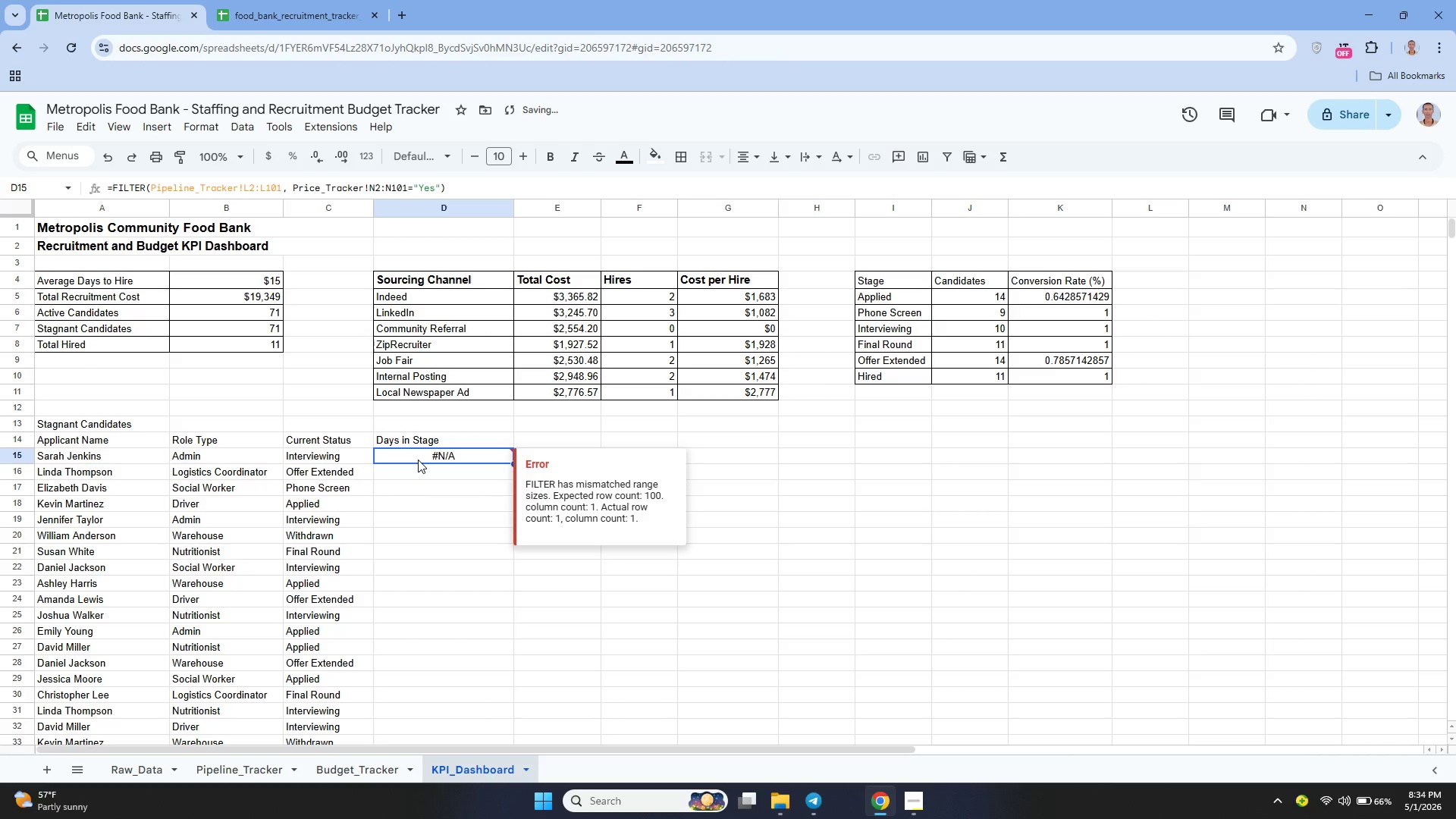 
key(Enter)
 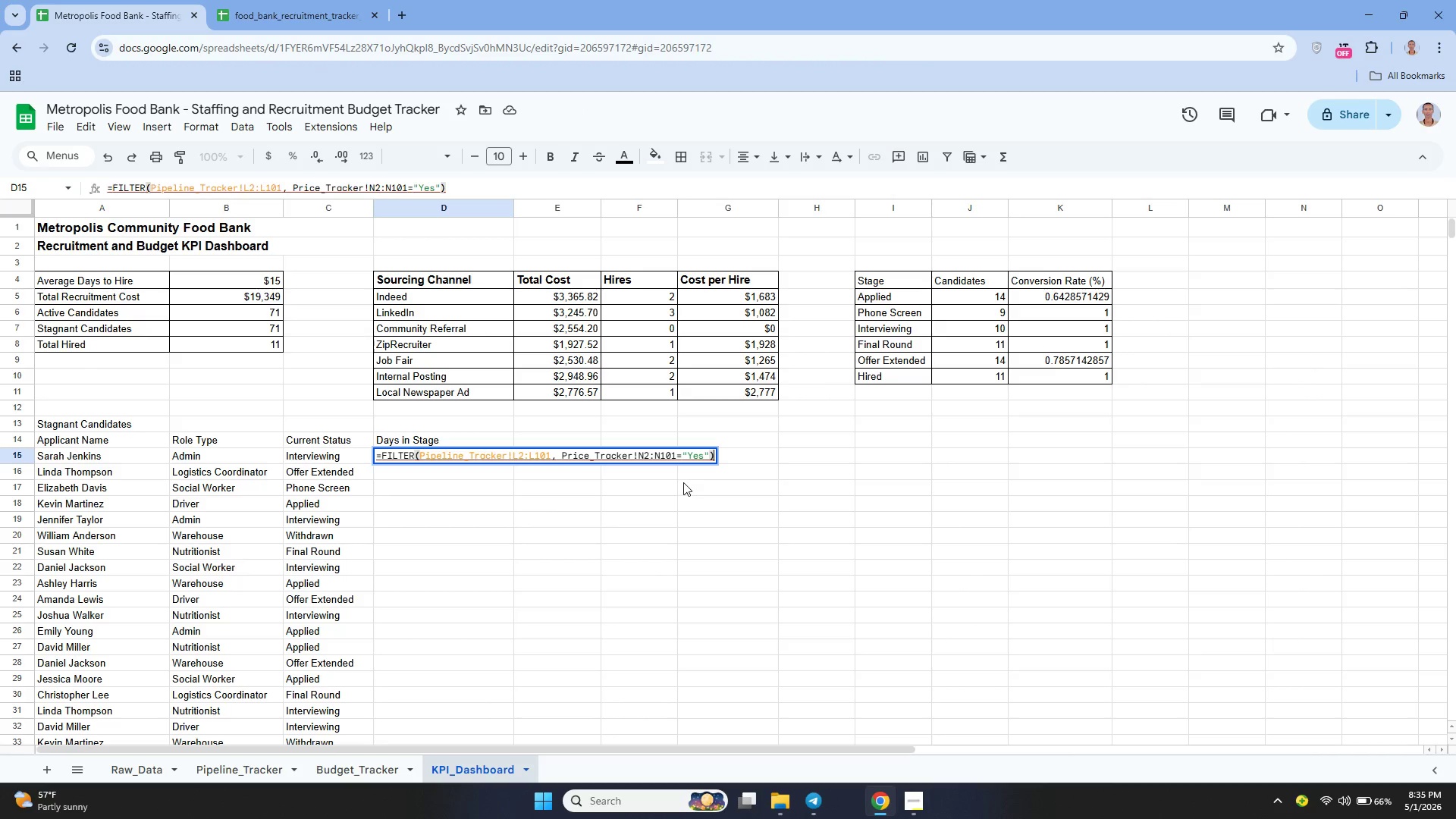 
wait(6.2)
 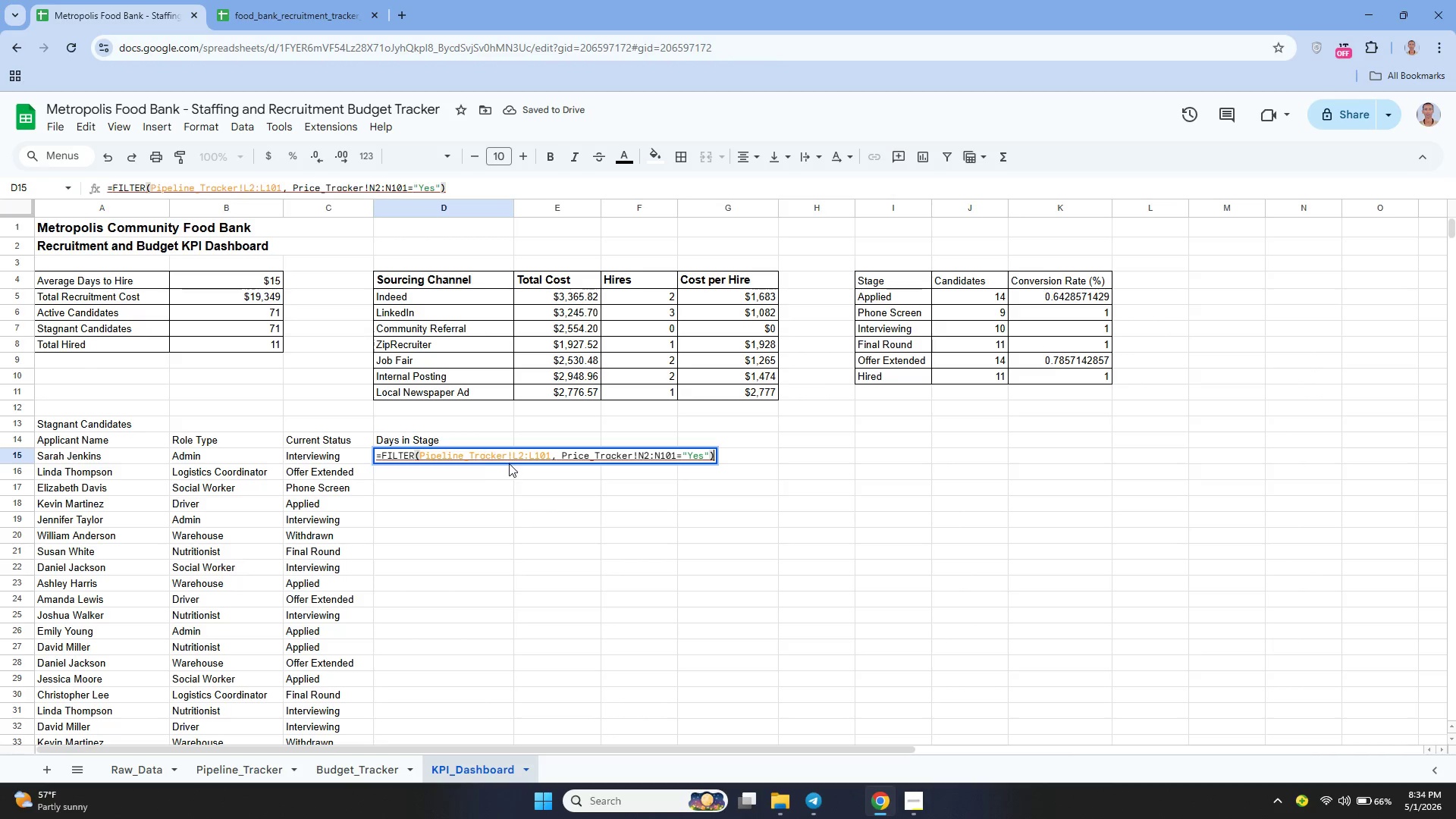 
mouse_move([533, 479])
 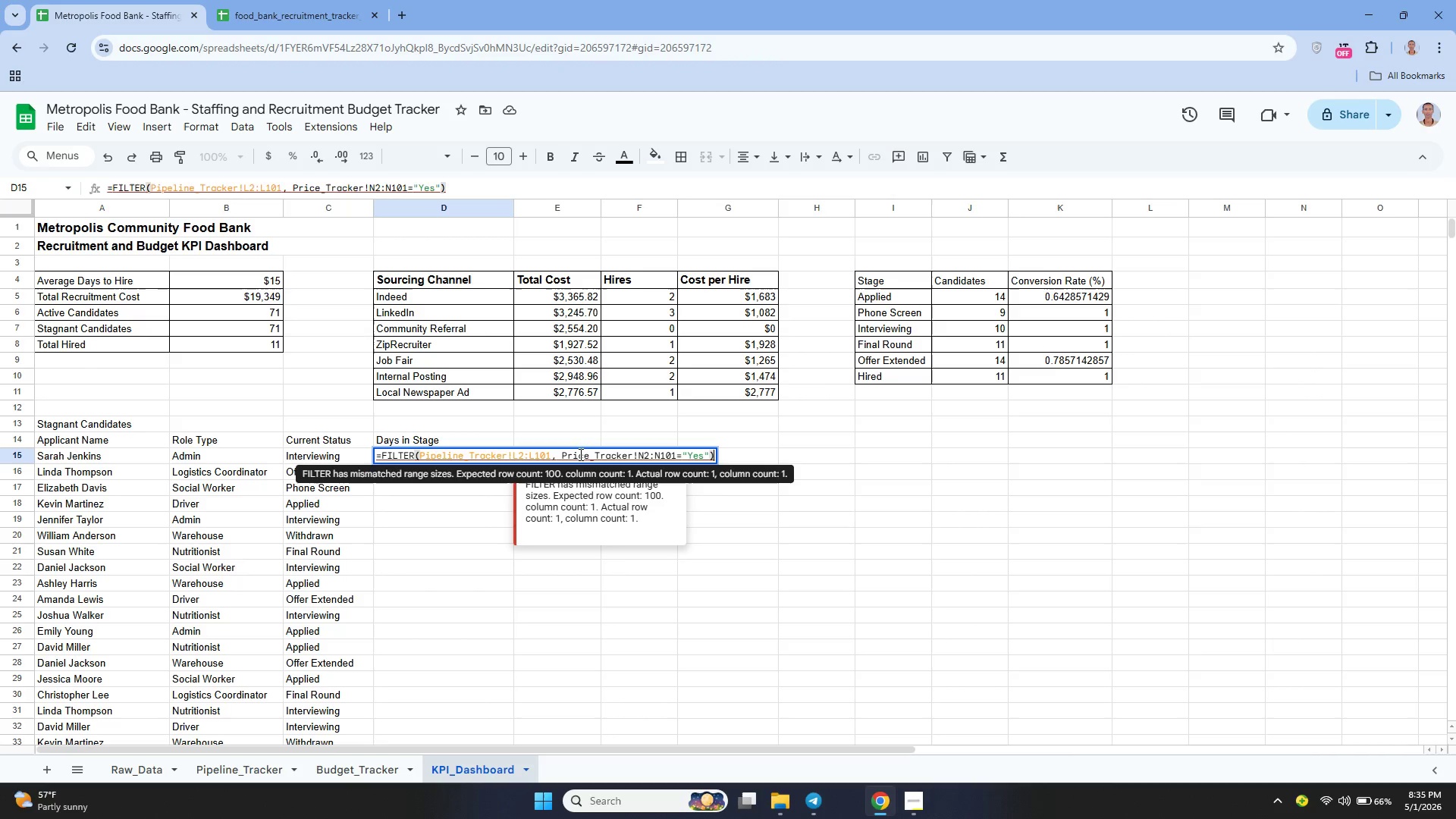 
wait(6.0)
 